 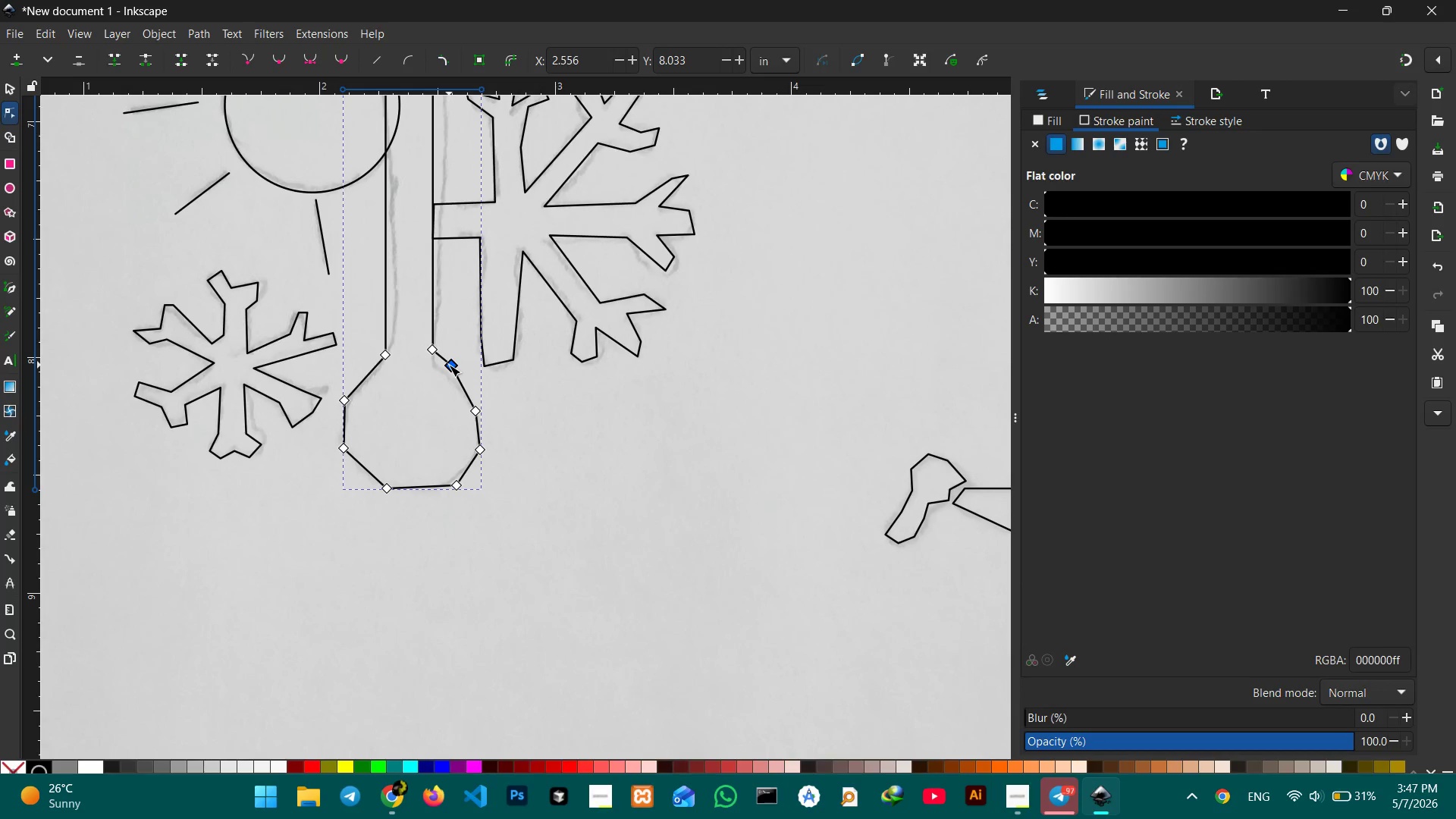 
key(Backspace)
 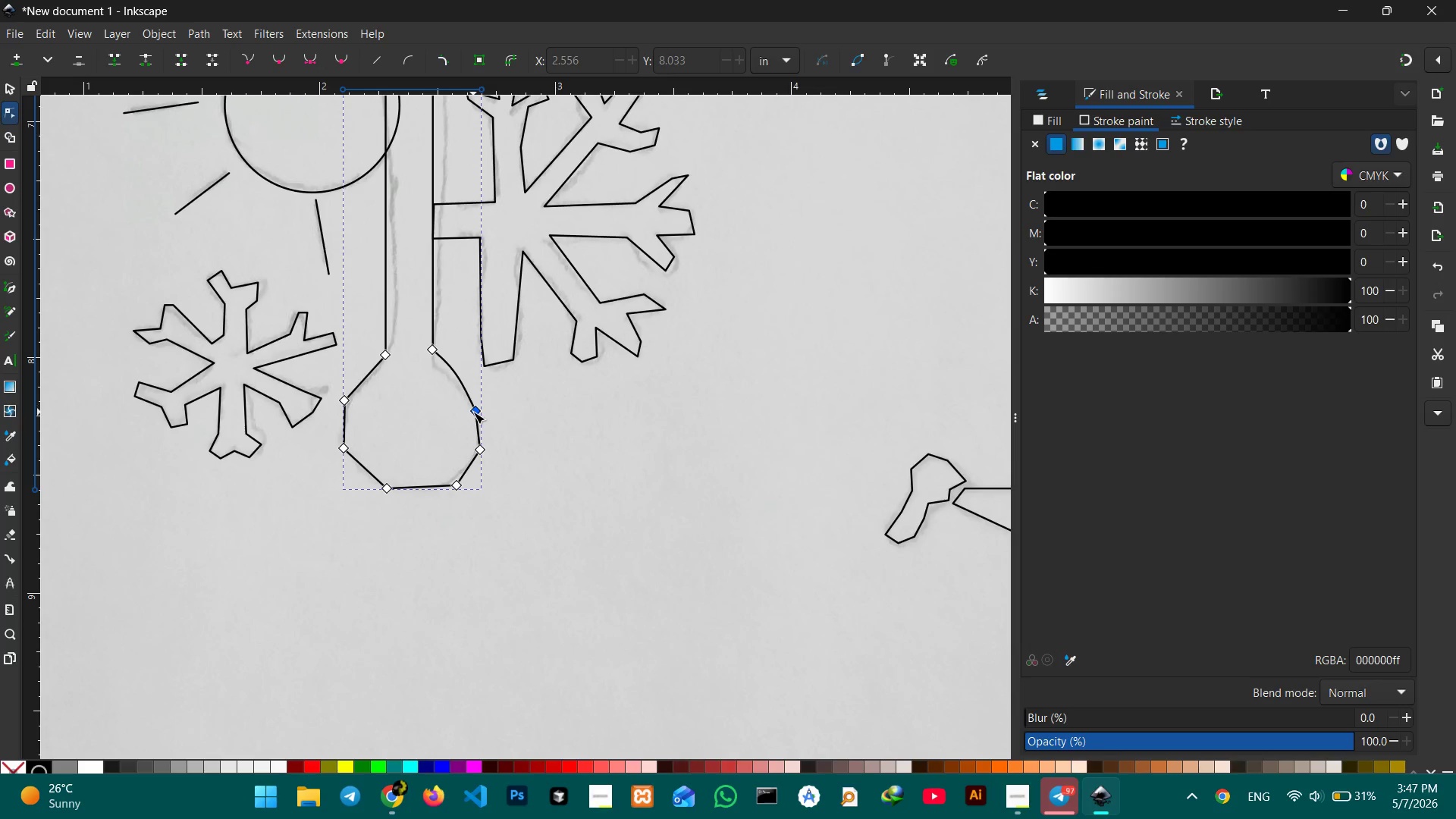 
left_click([473, 412])
 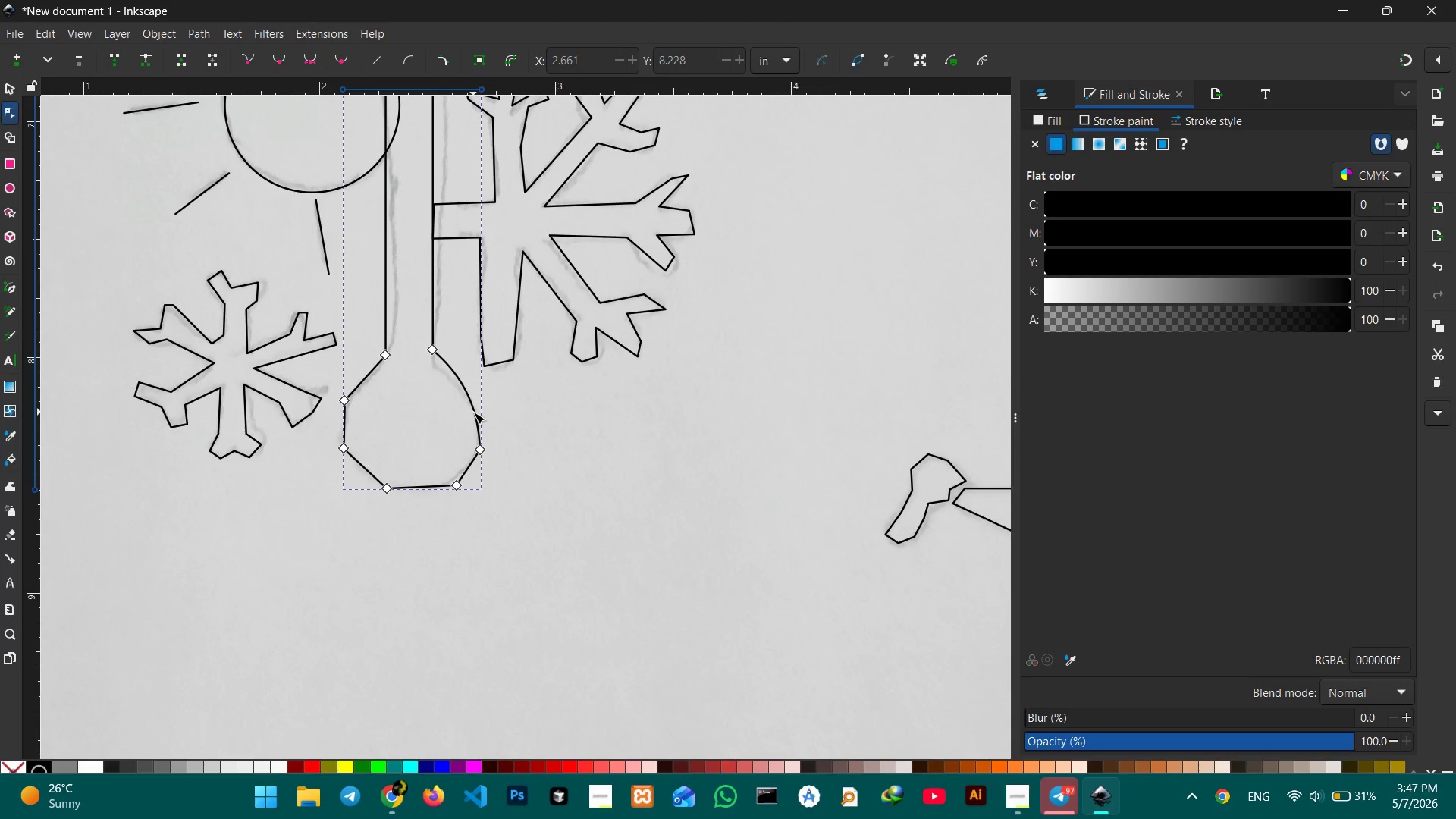 
key(Backspace)
 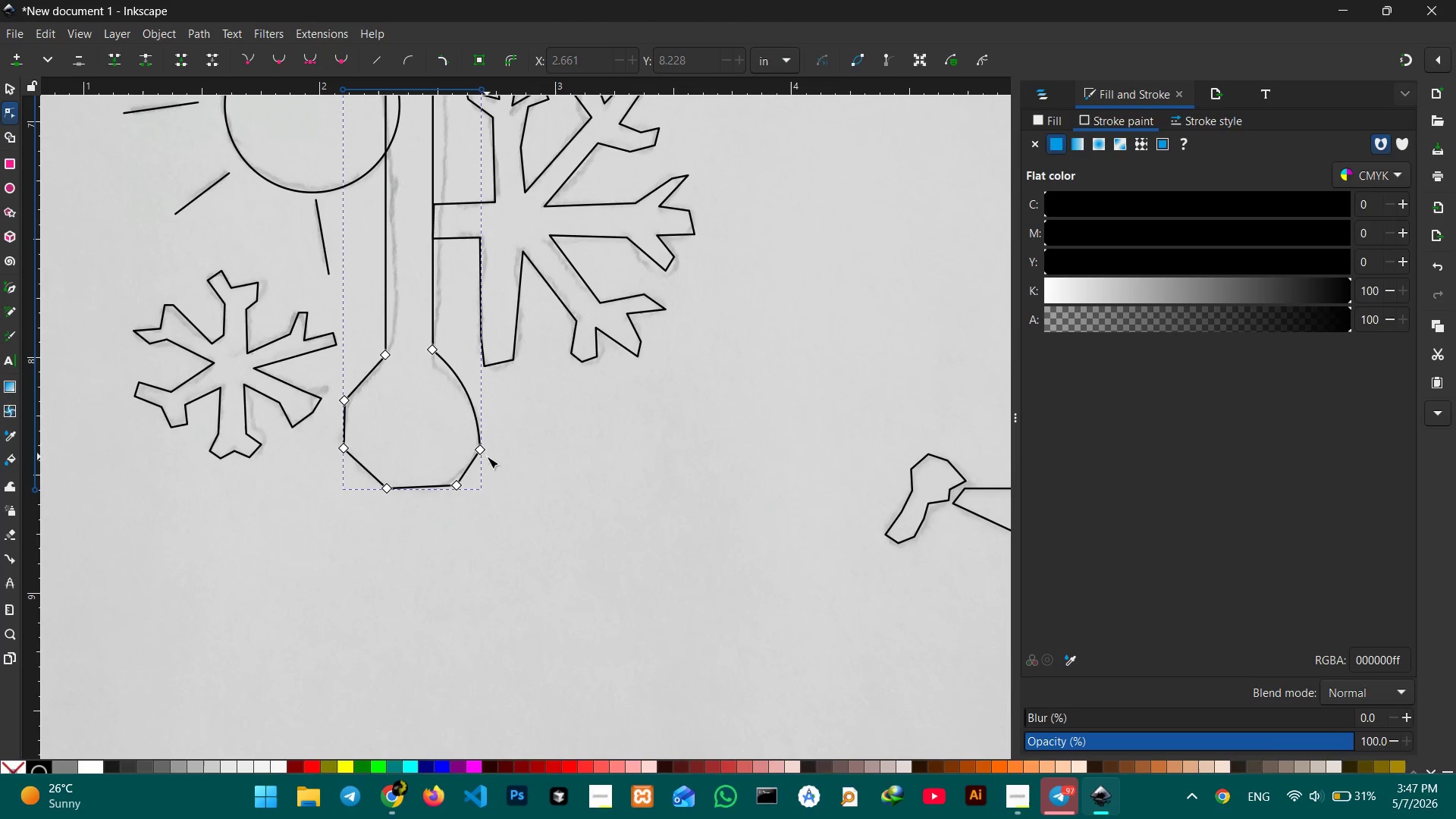 
left_click([477, 448])
 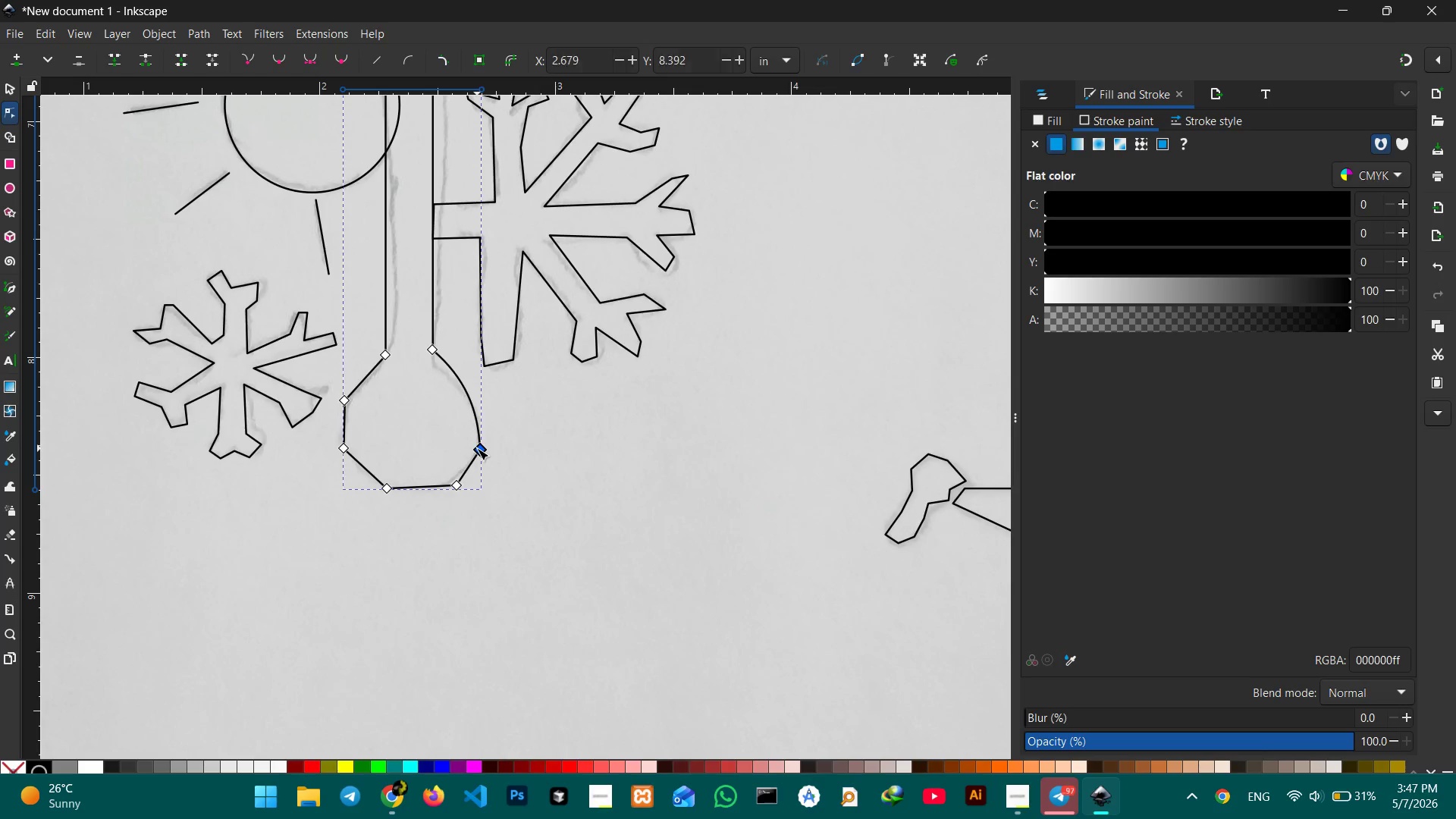 
key(Backspace)
 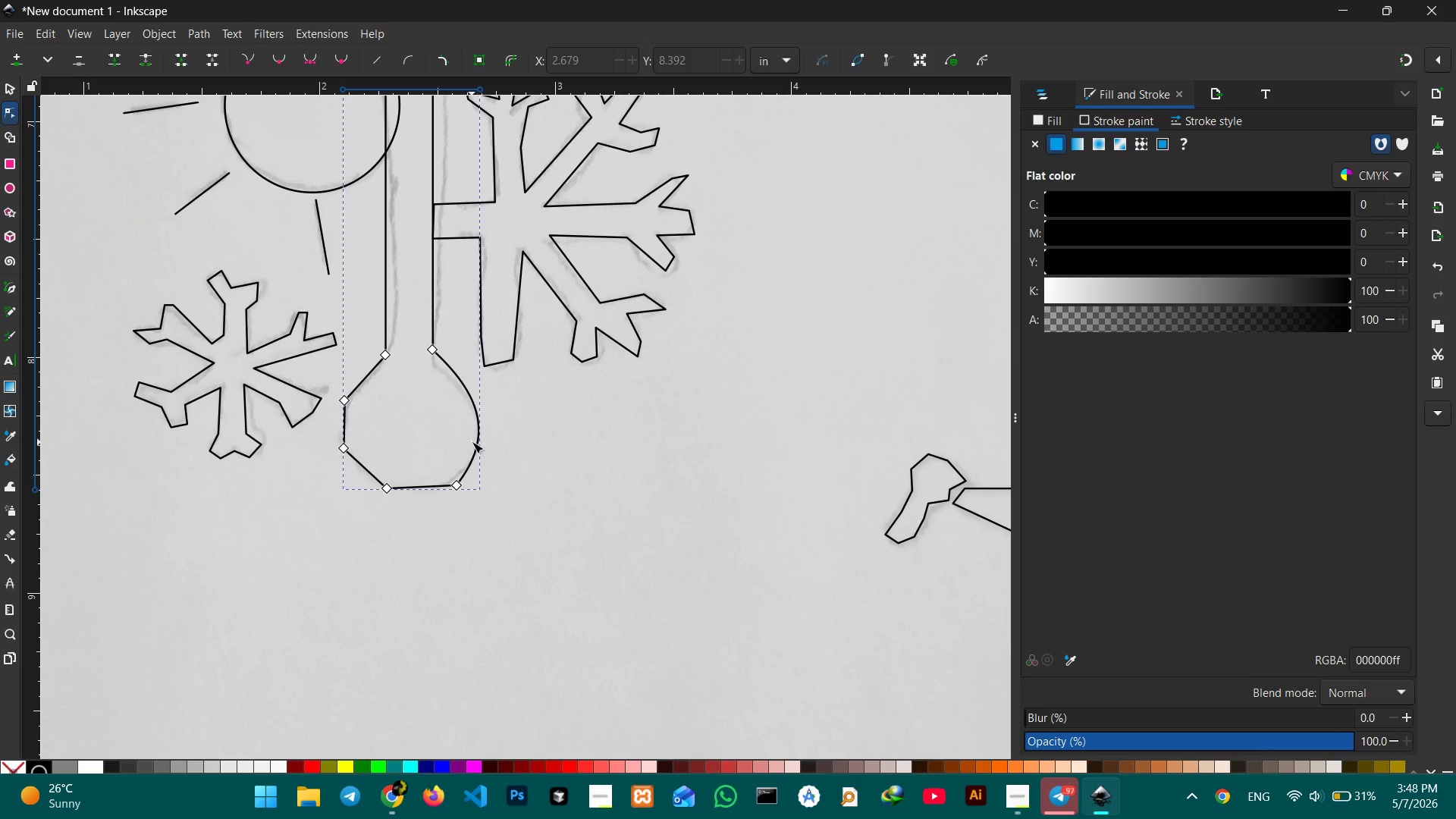 
left_click_drag(start_coordinate=[475, 438], to_coordinate=[485, 436])
 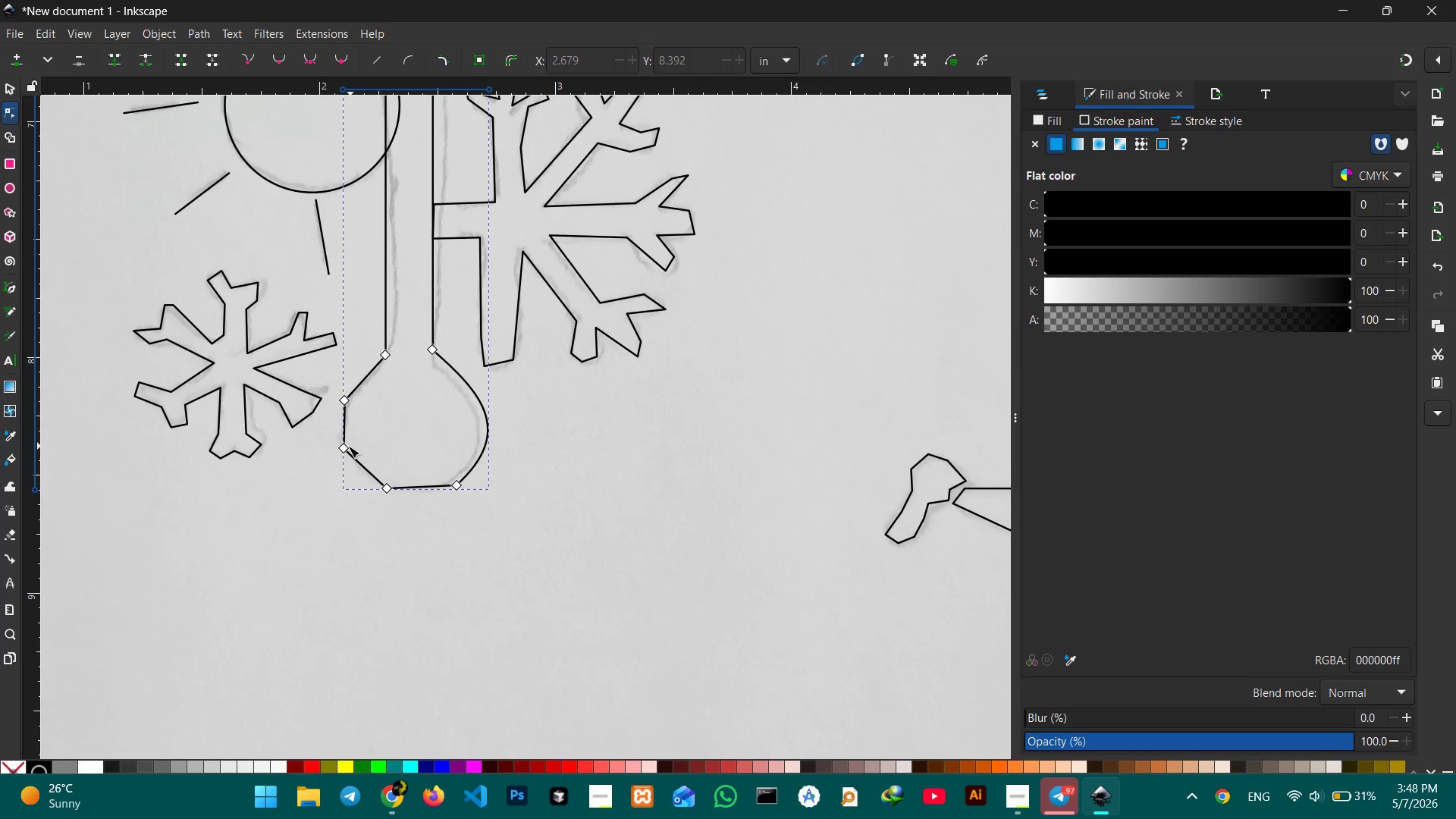 
left_click([344, 448])
 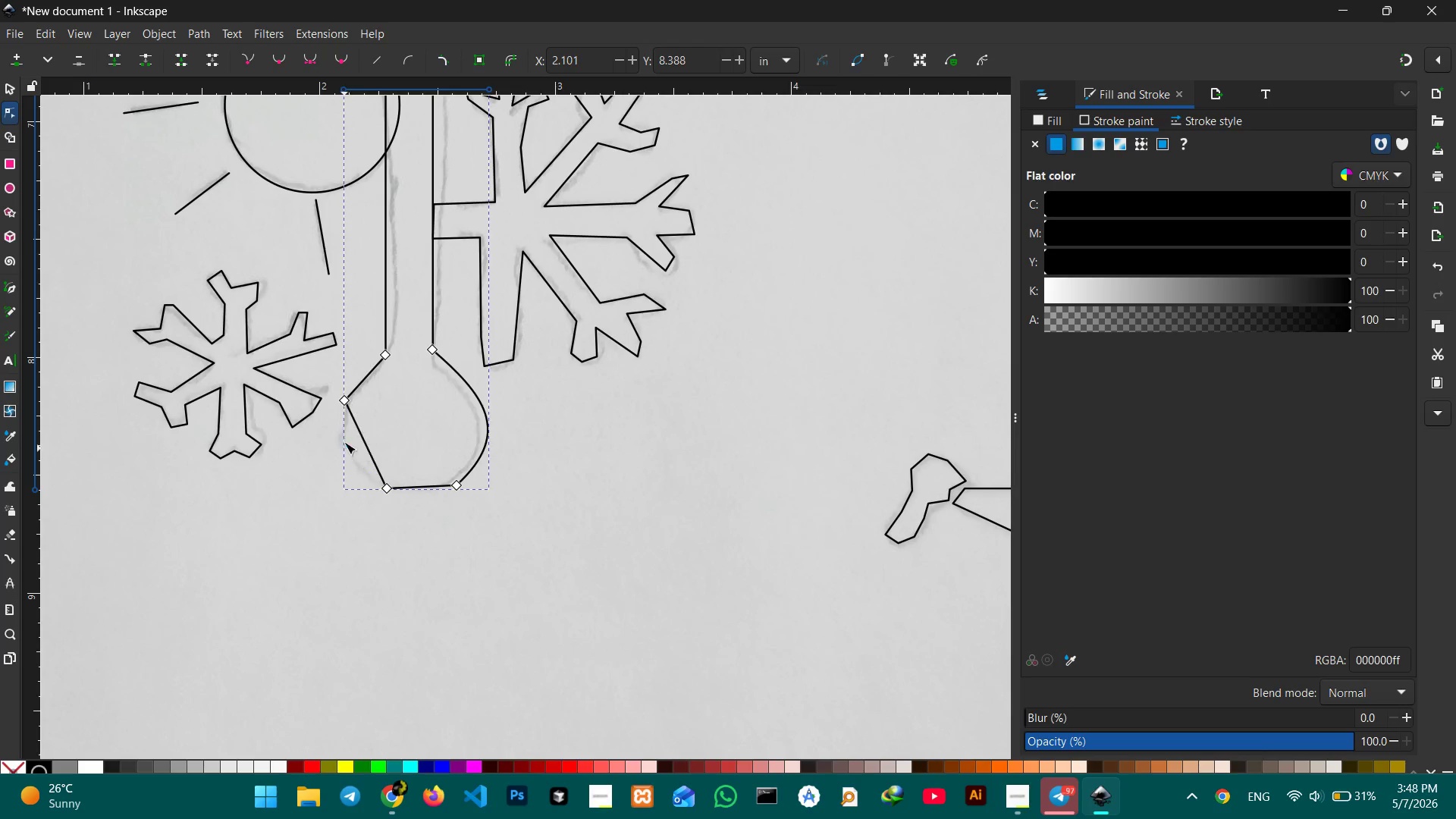 
key(Backspace)
 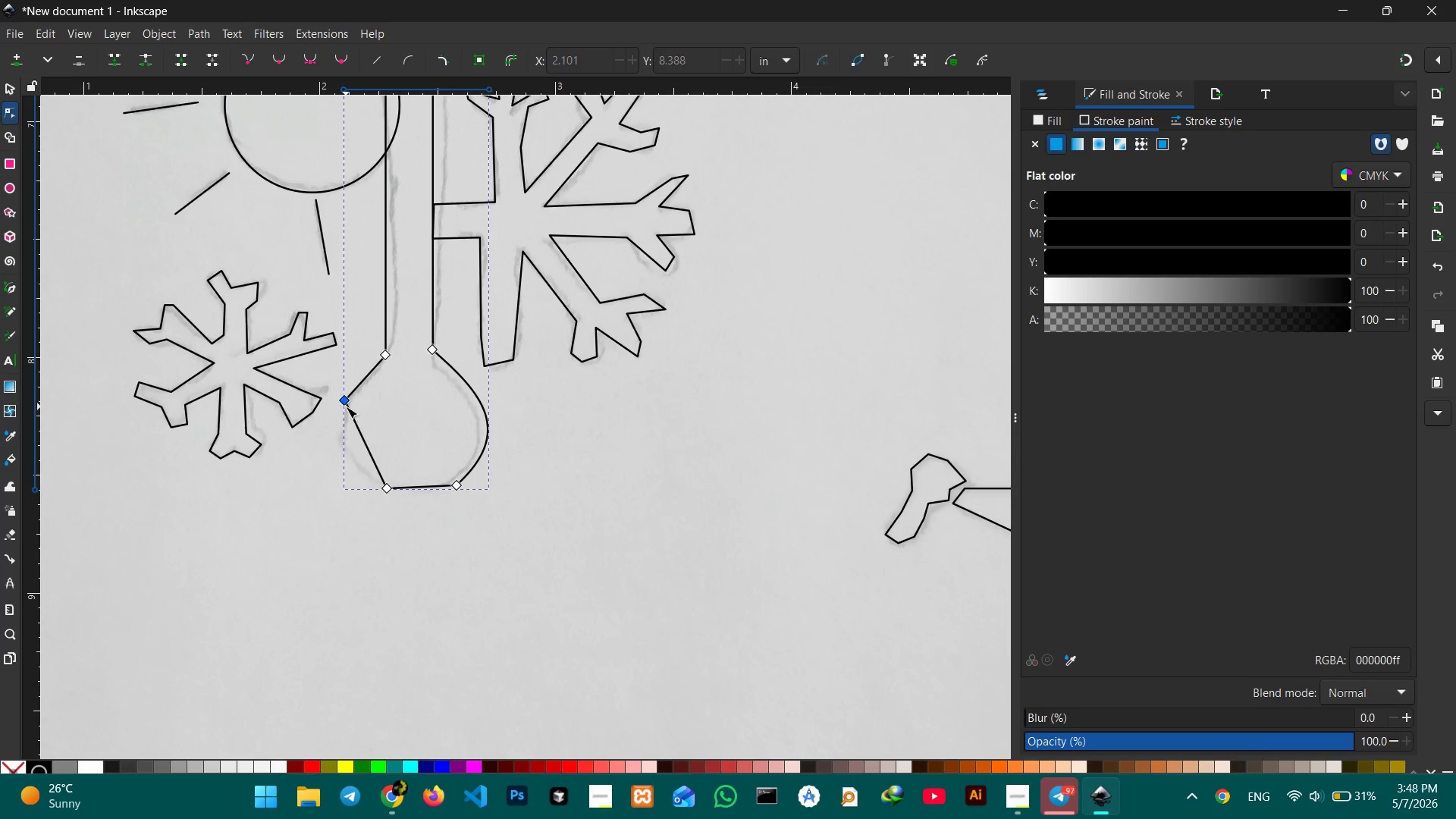 
left_click([346, 406])
 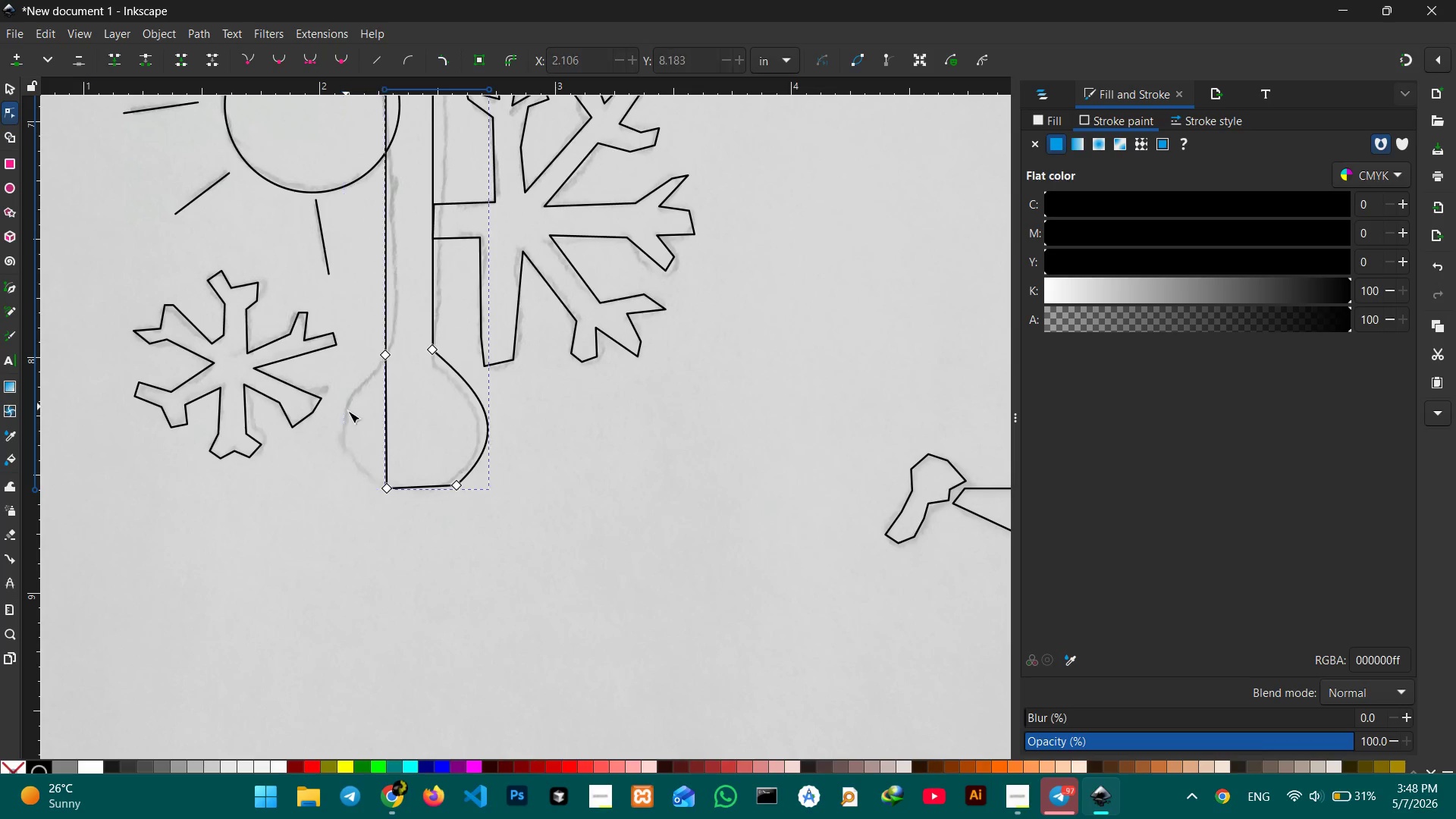 
key(Backspace)
 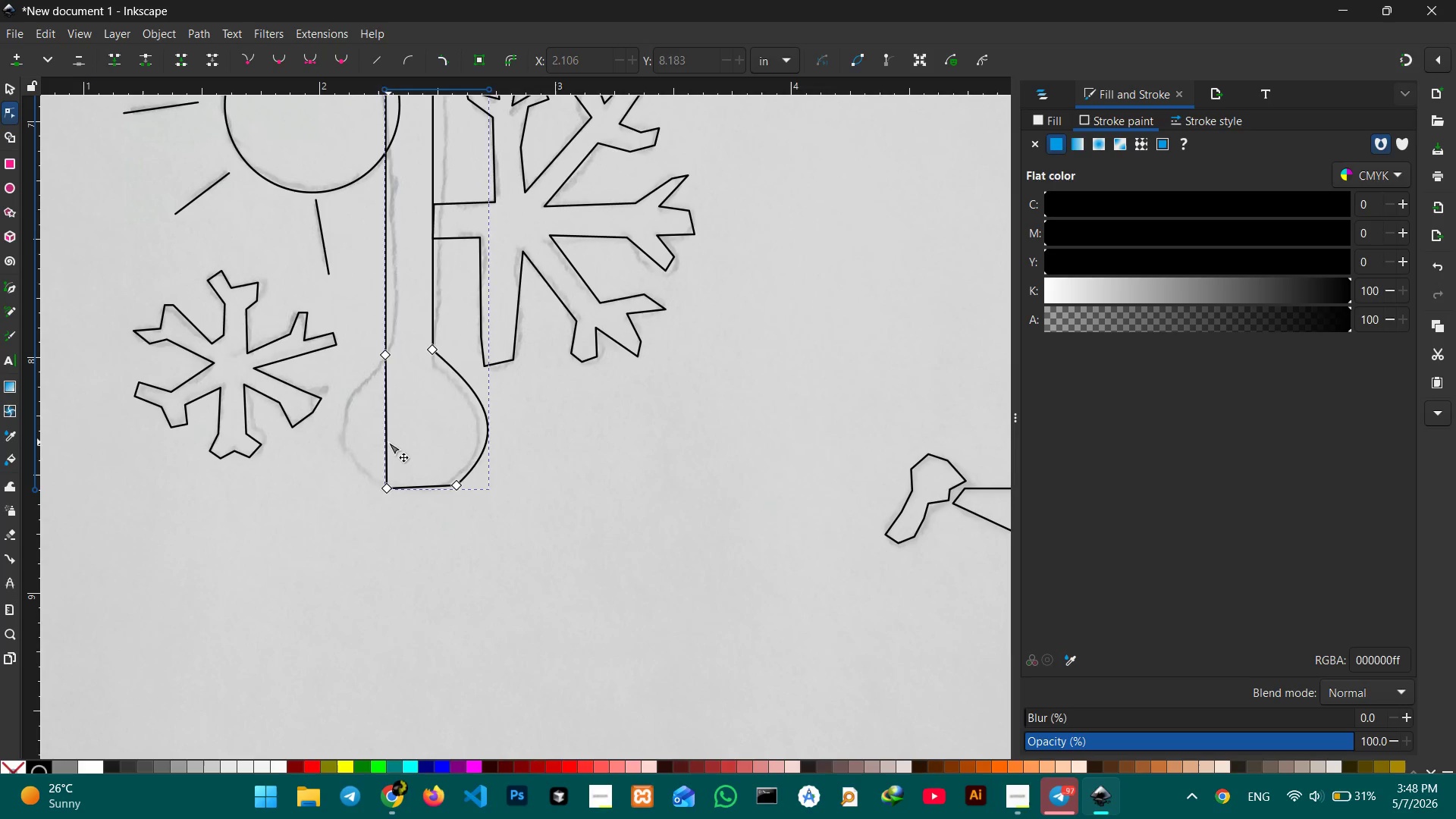 
left_click_drag(start_coordinate=[388, 442], to_coordinate=[344, 436])
 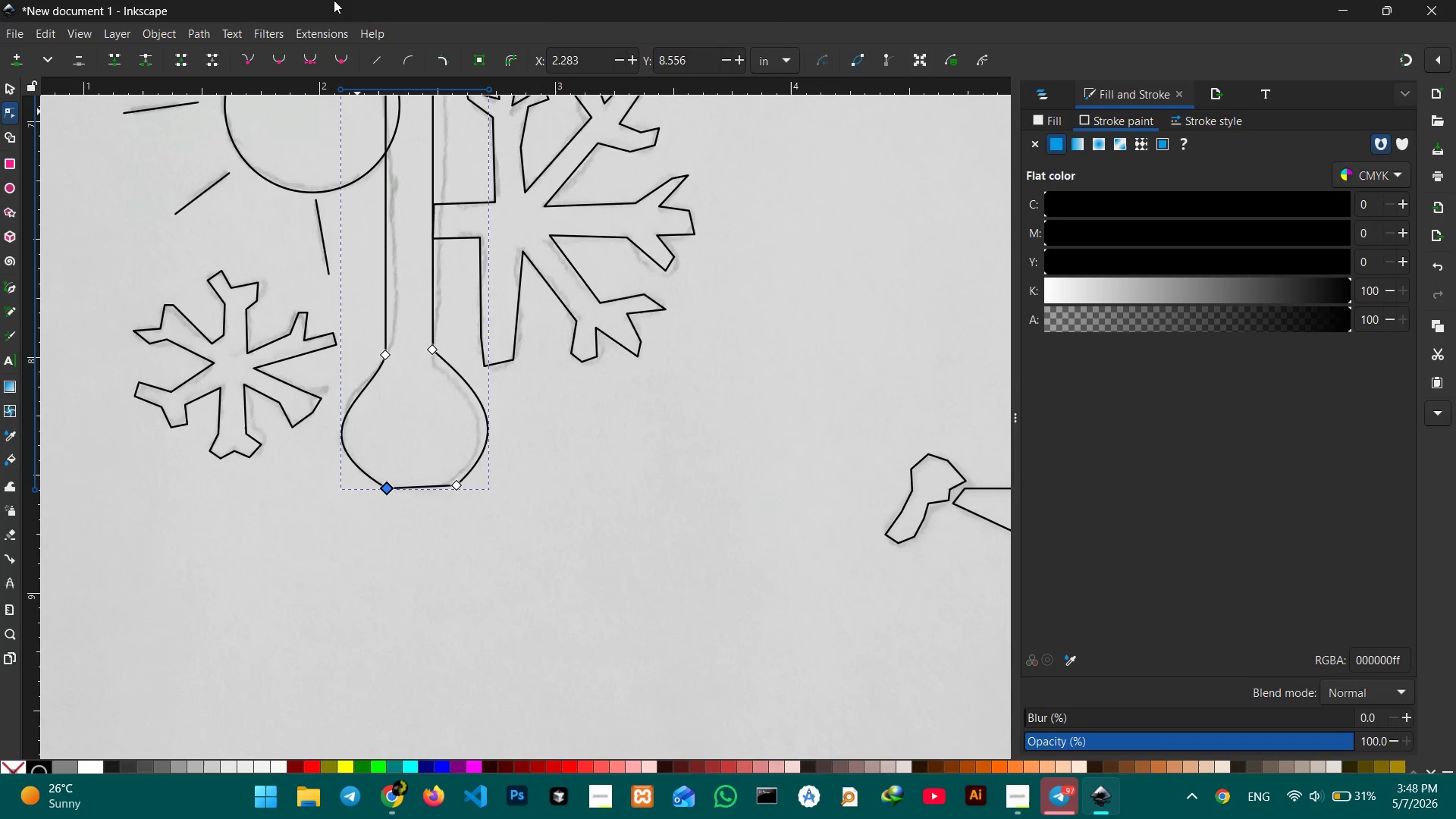 
left_click([312, 62])
 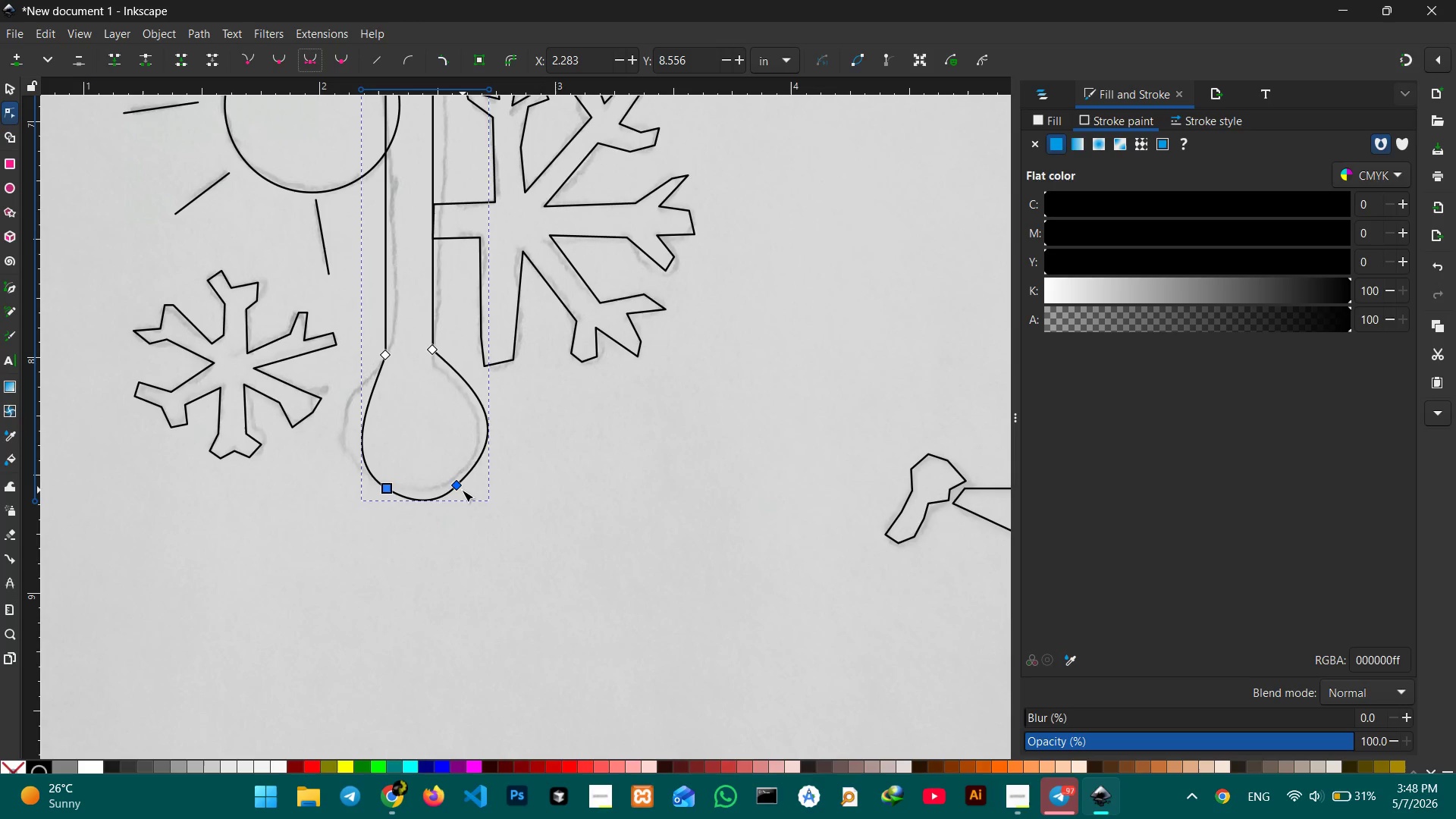 
left_click([462, 488])
 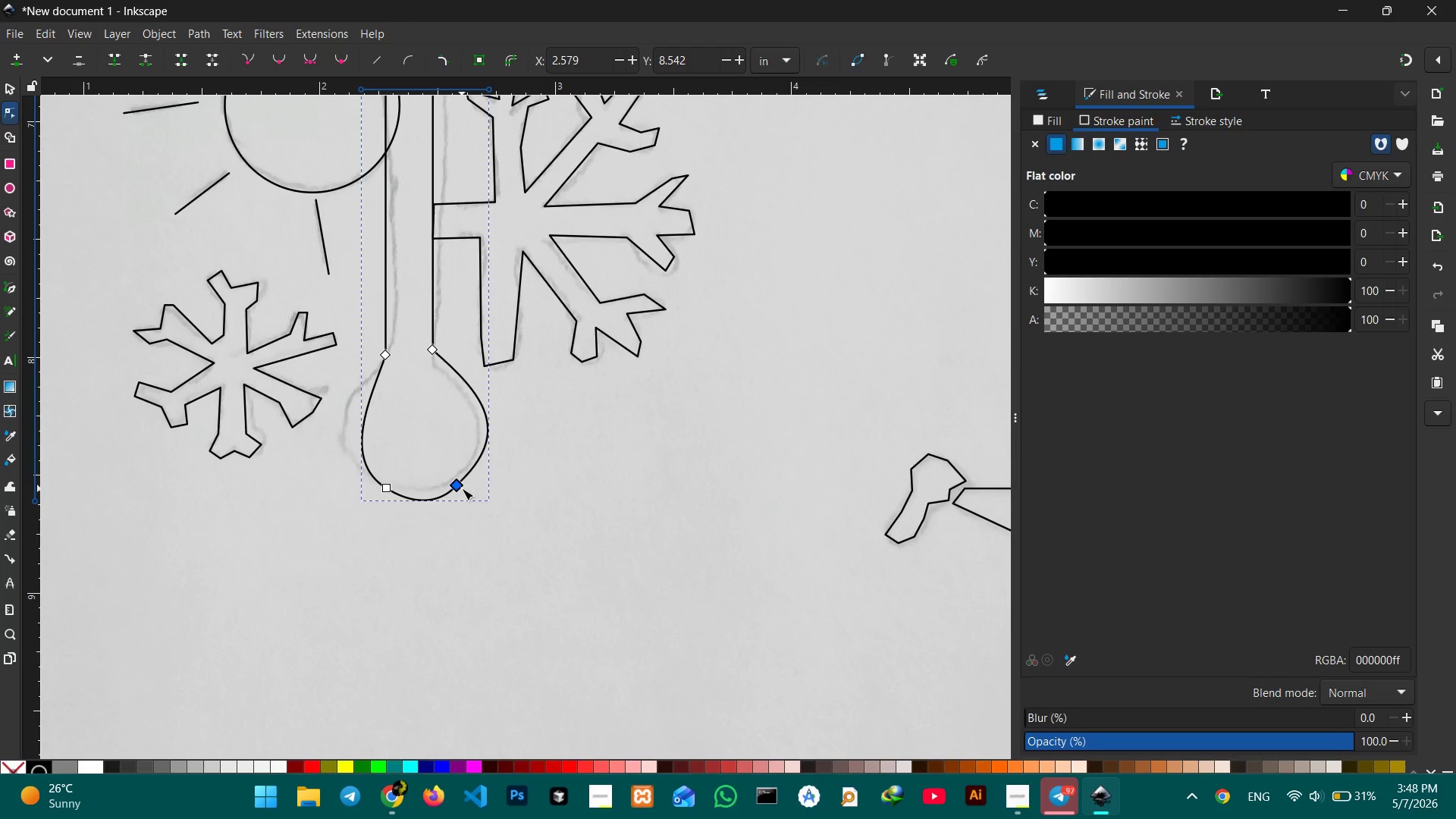 
key(Backspace)
 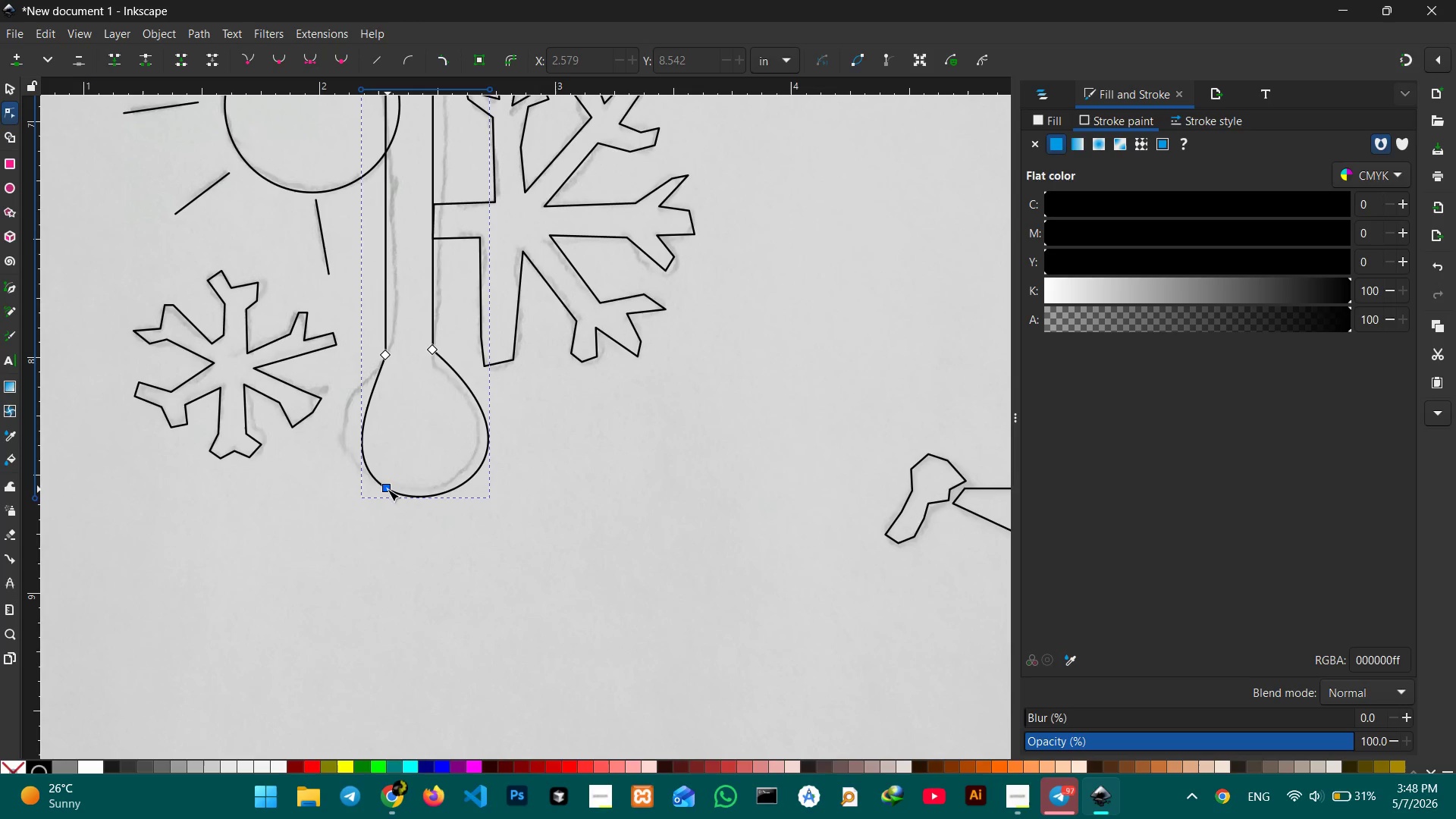 
left_click_drag(start_coordinate=[388, 489], to_coordinate=[429, 494])
 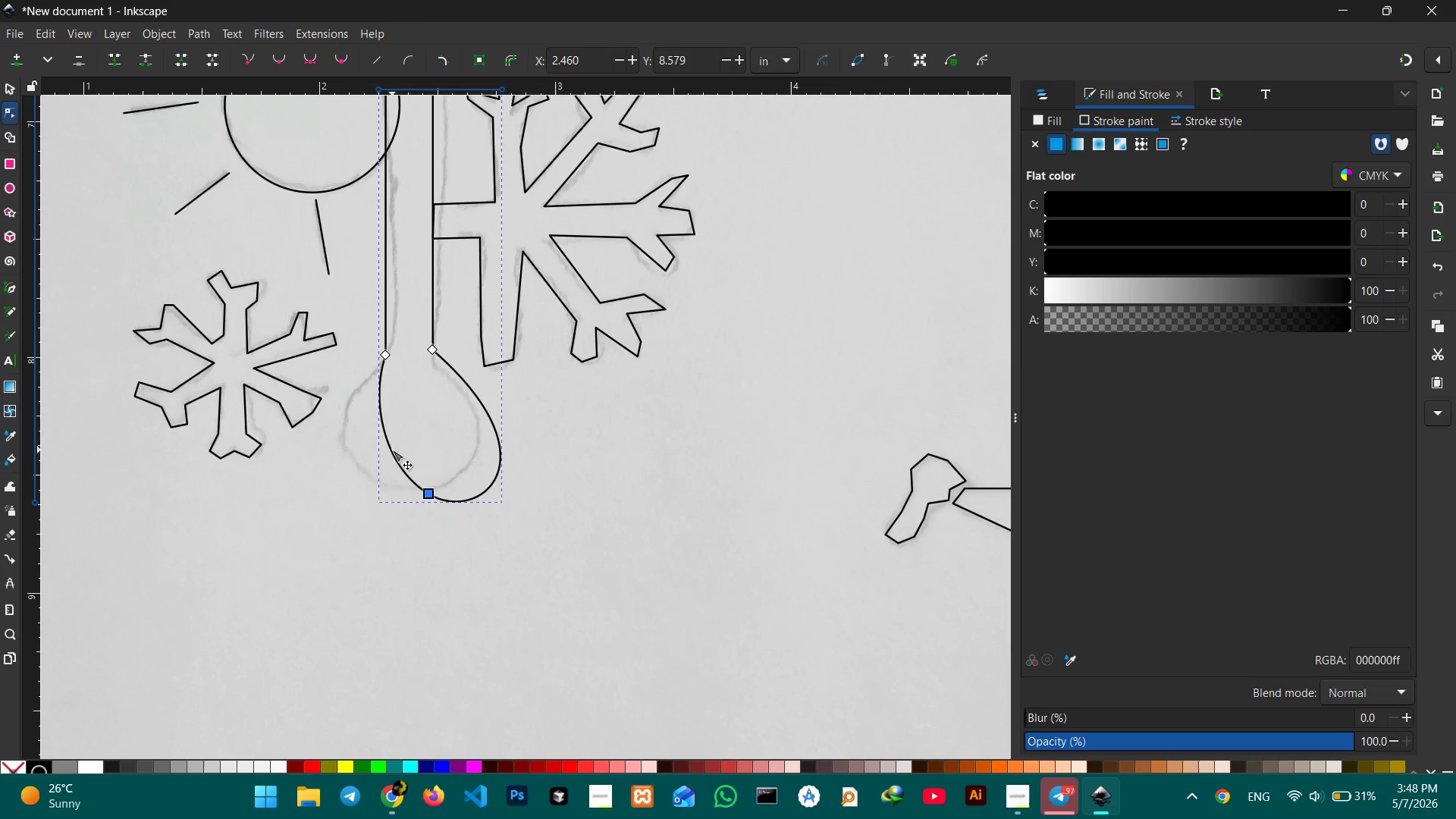 
left_click_drag(start_coordinate=[392, 450], to_coordinate=[341, 463])
 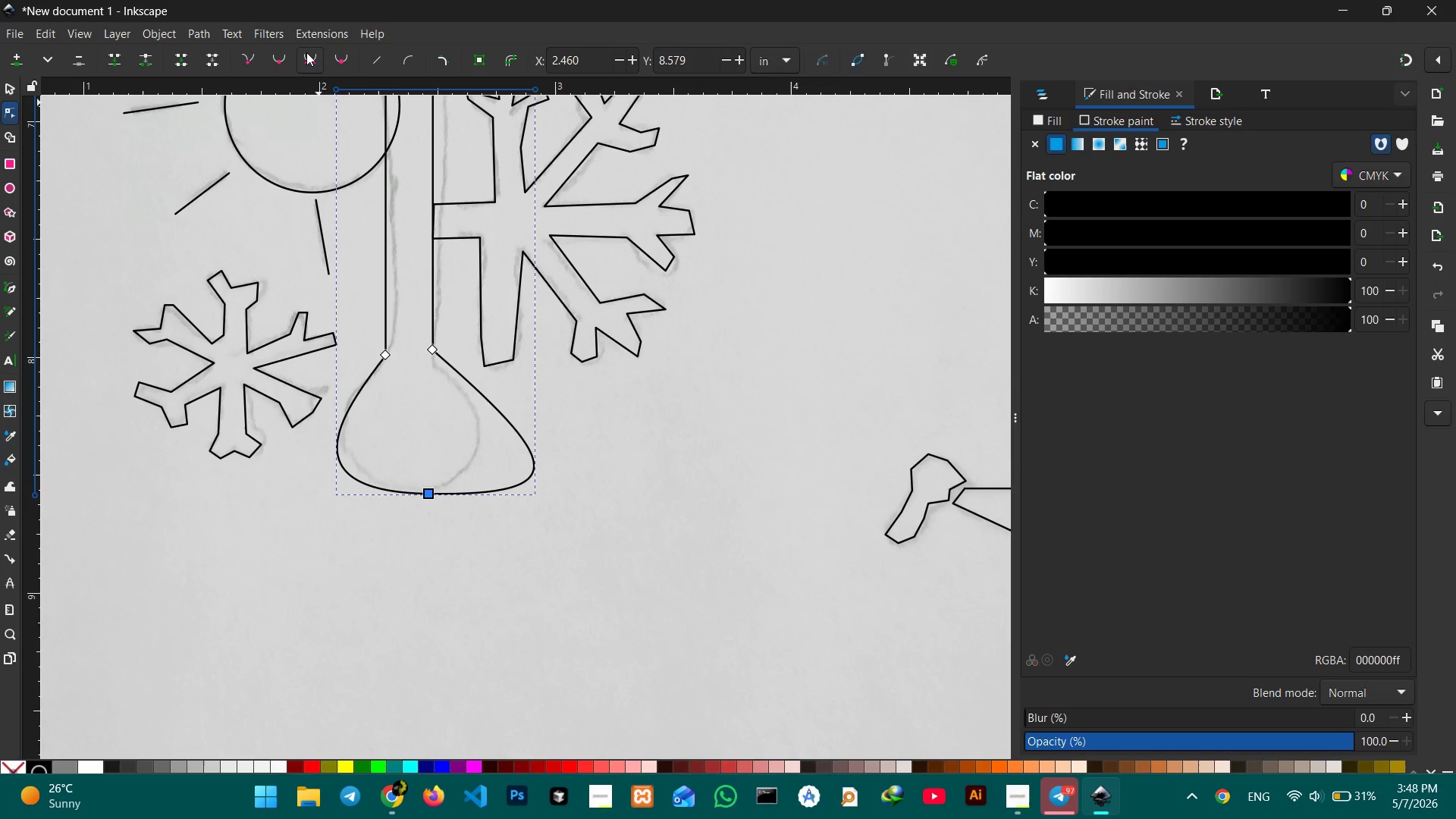 
left_click([306, 52])
 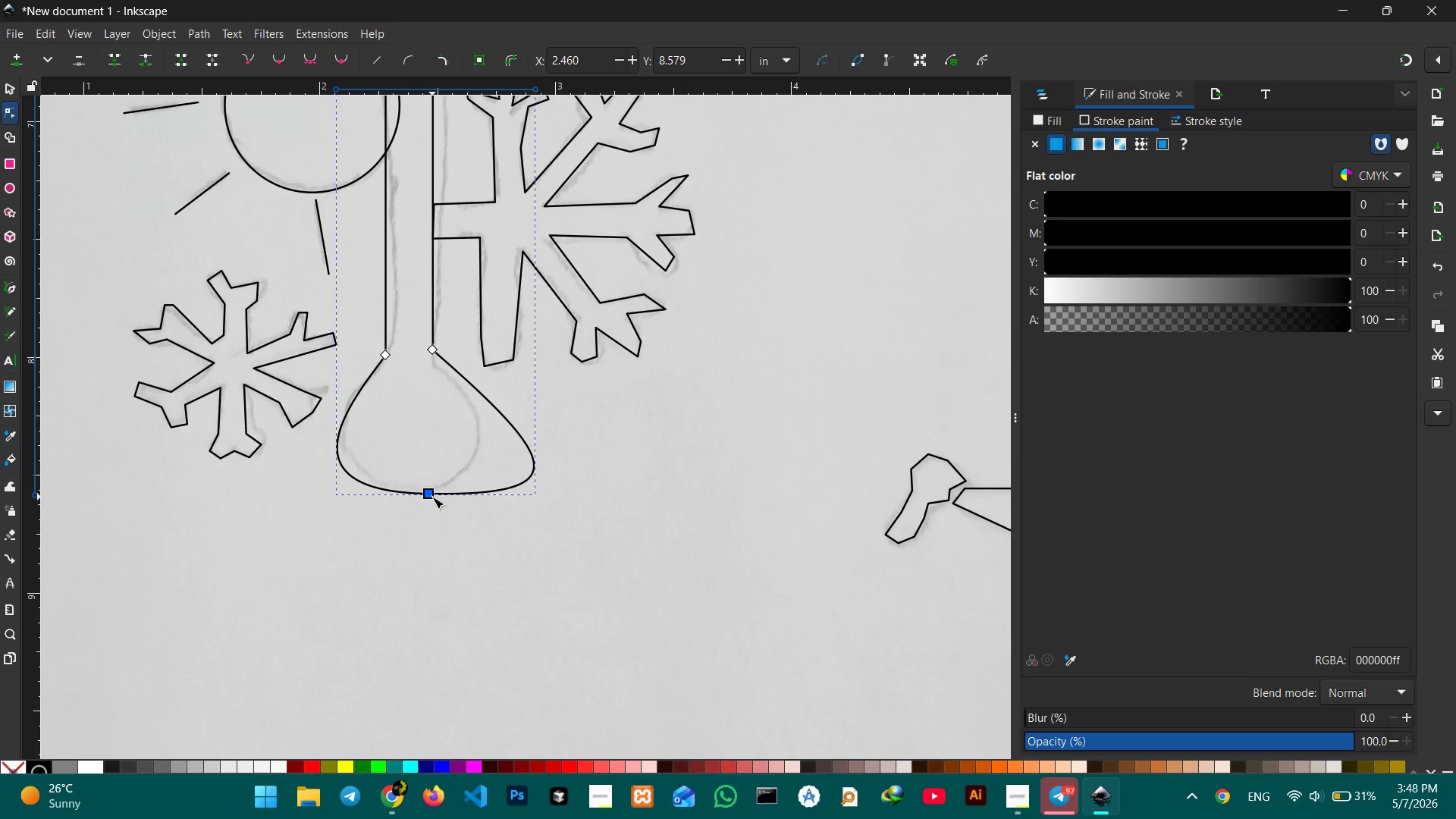 
double_click([432, 497])
 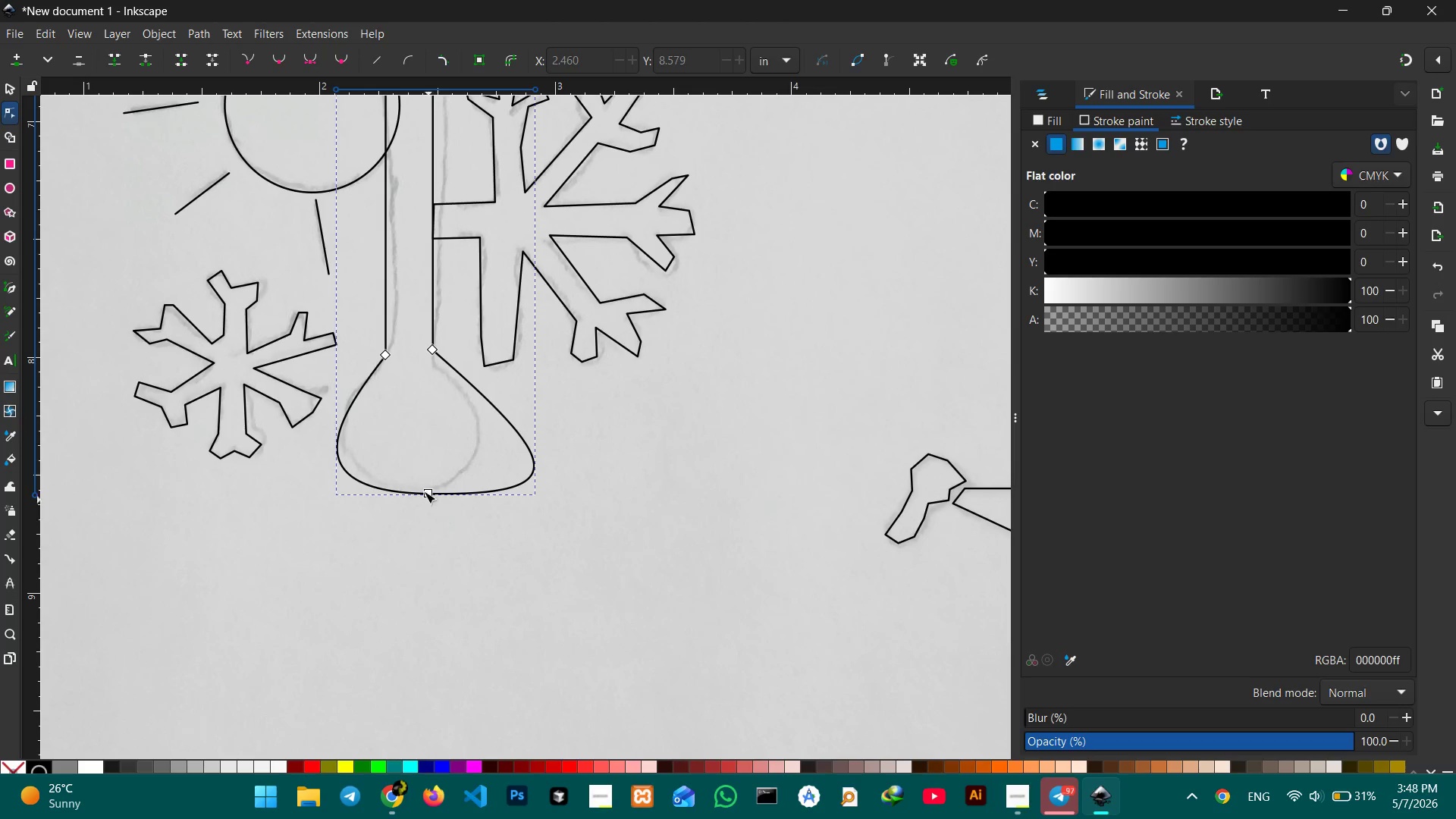 
triple_click([422, 488])
 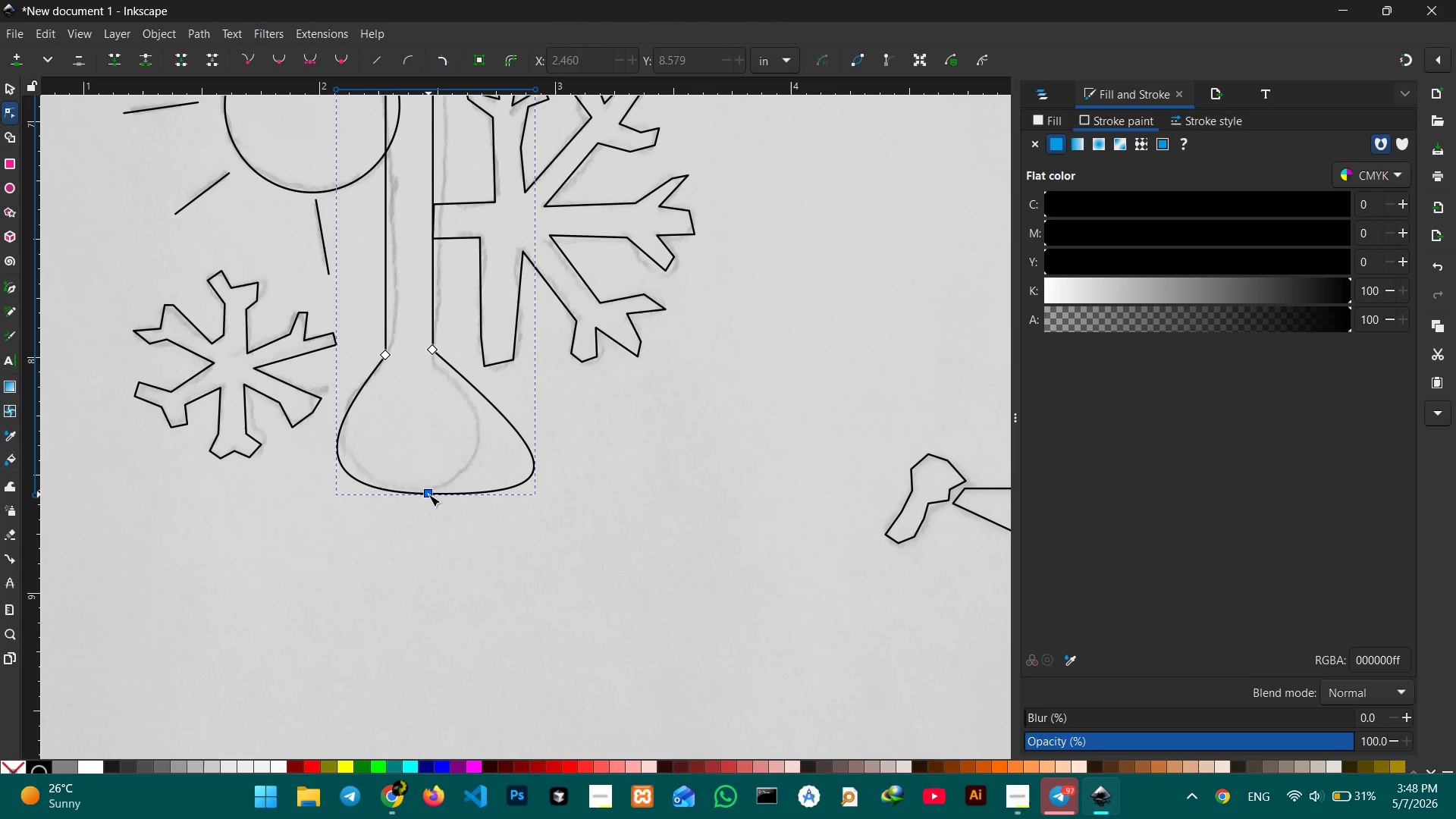 
triple_click([428, 494])
 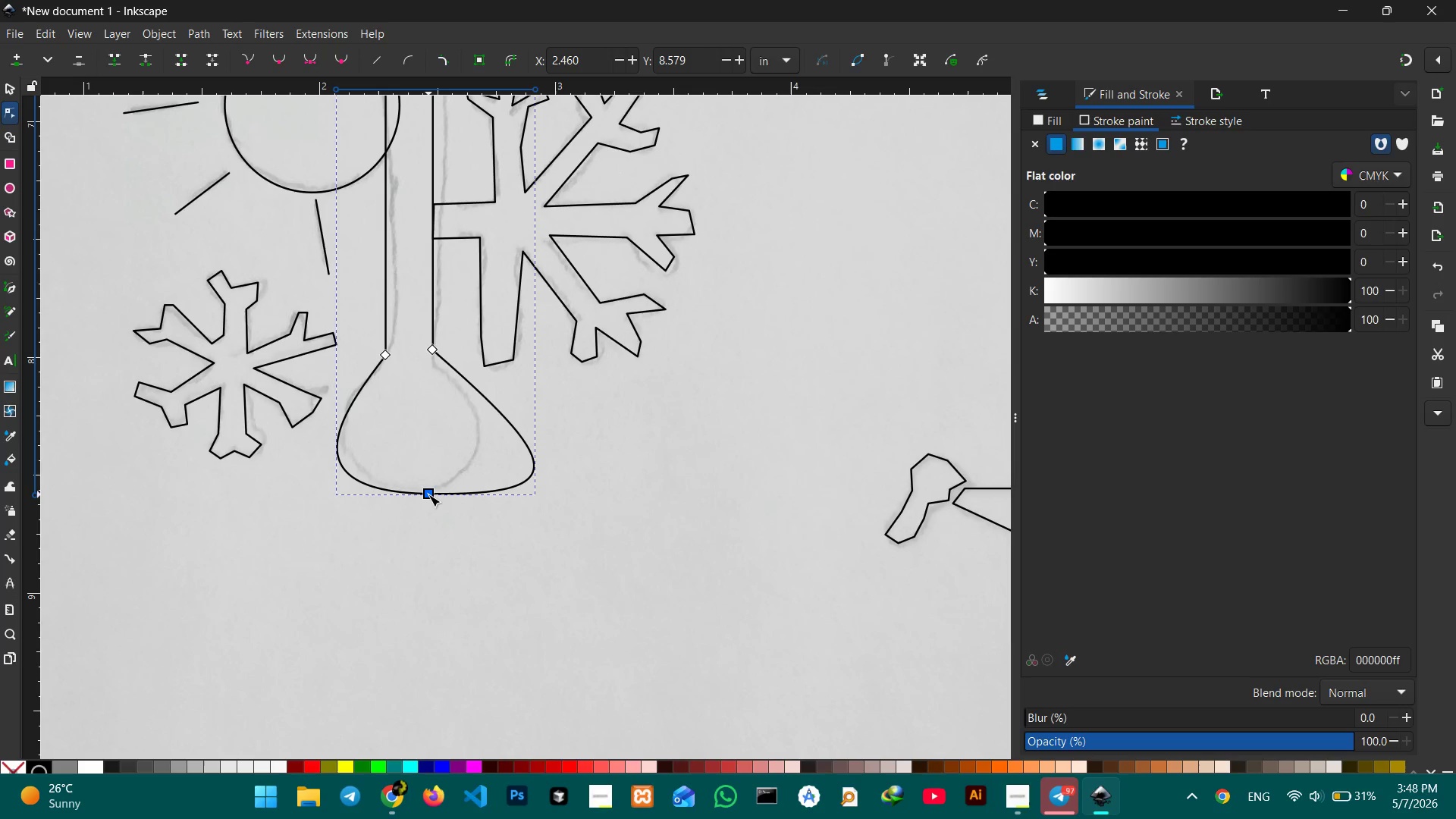 
triple_click([428, 494])
 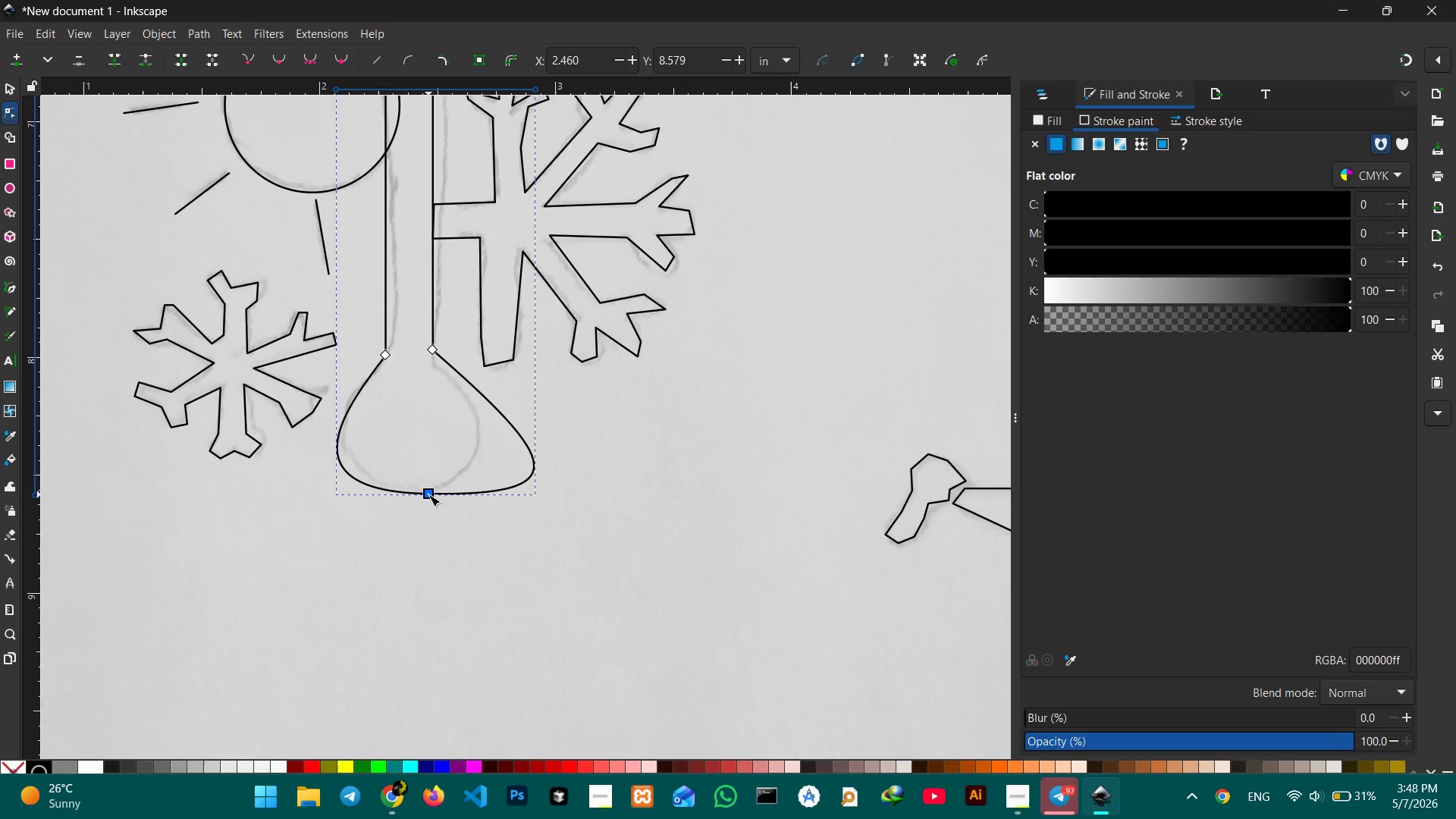 
triple_click([428, 494])
 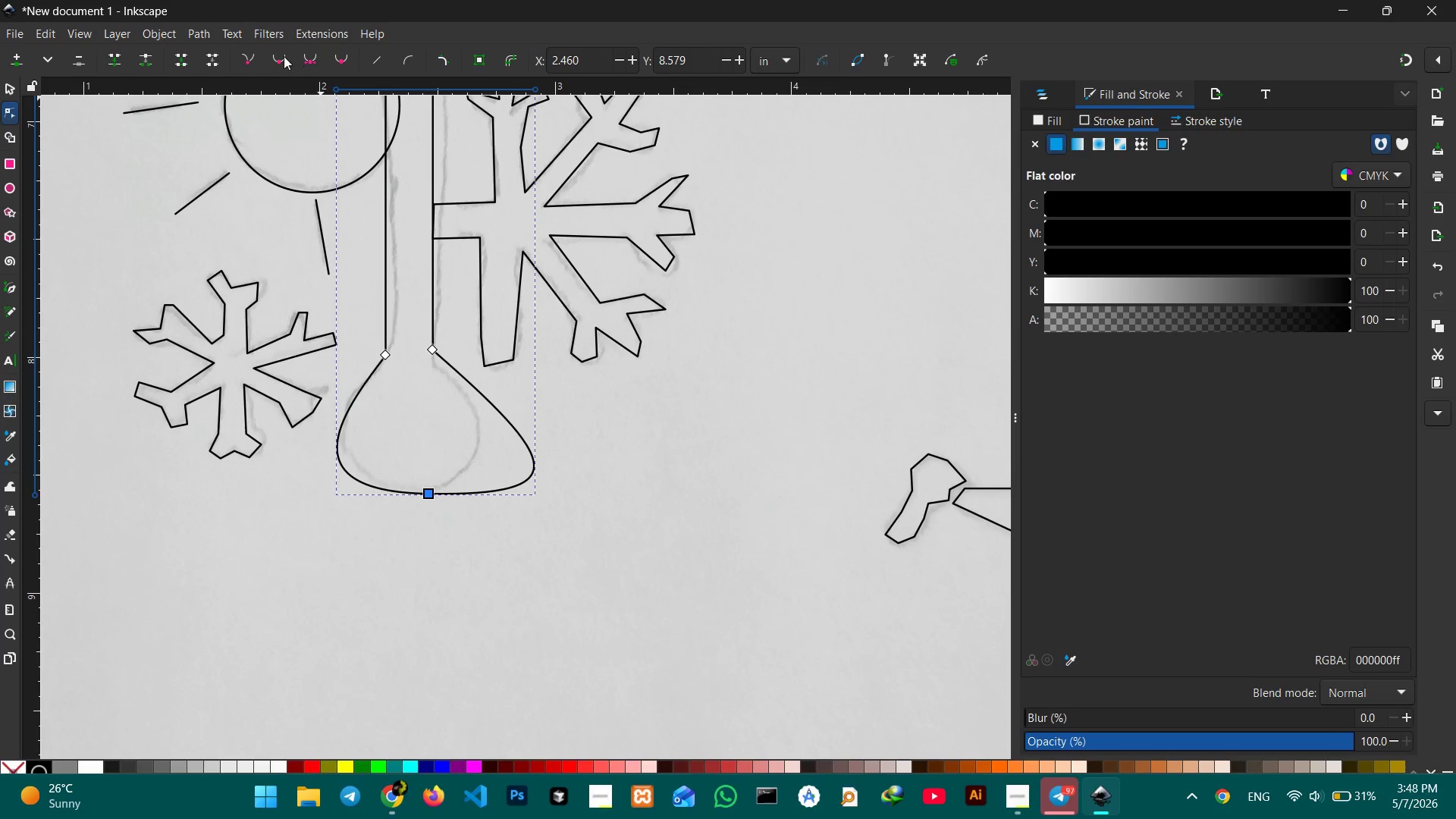 
left_click([278, 55])
 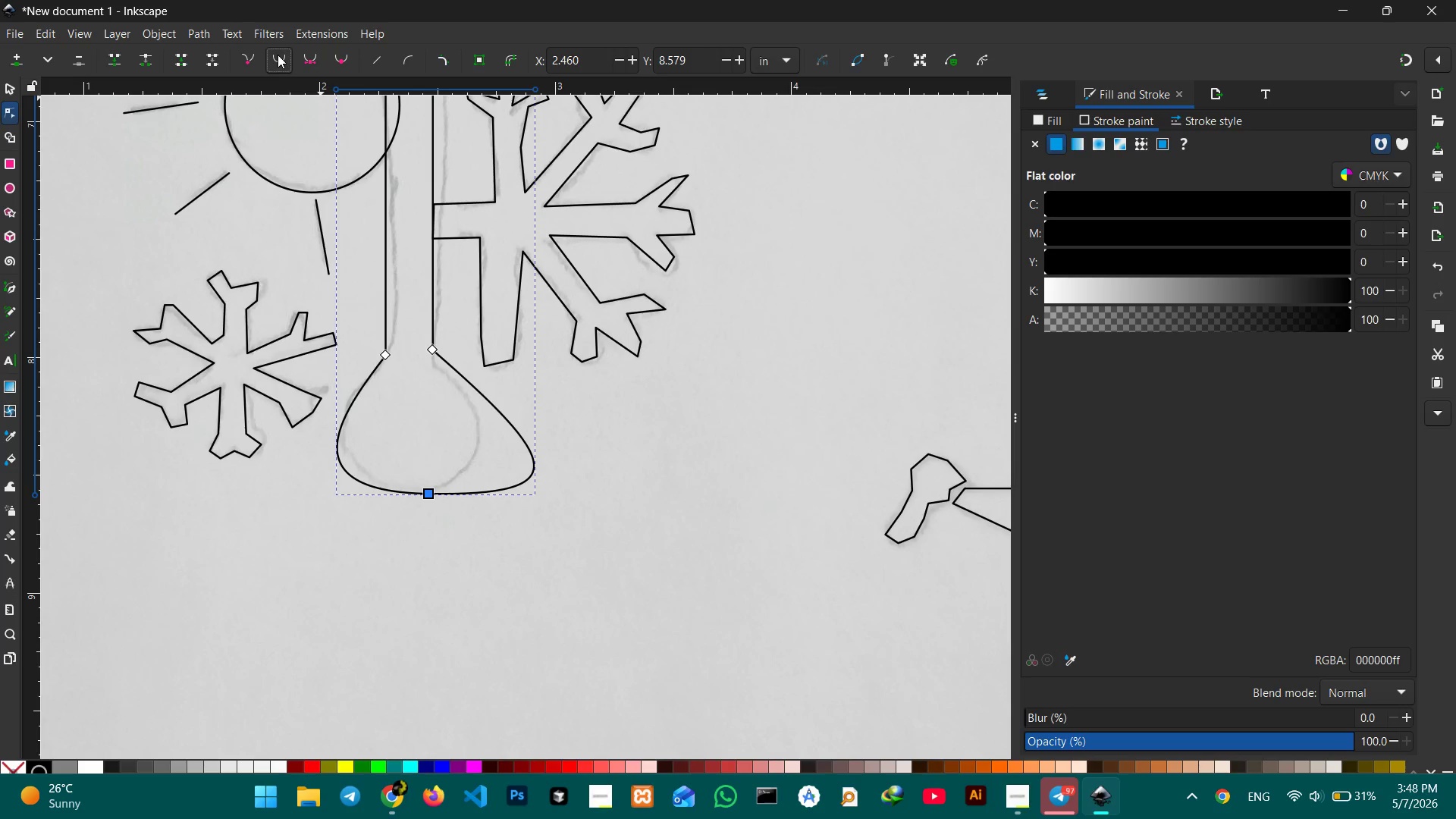 
double_click([278, 55])
 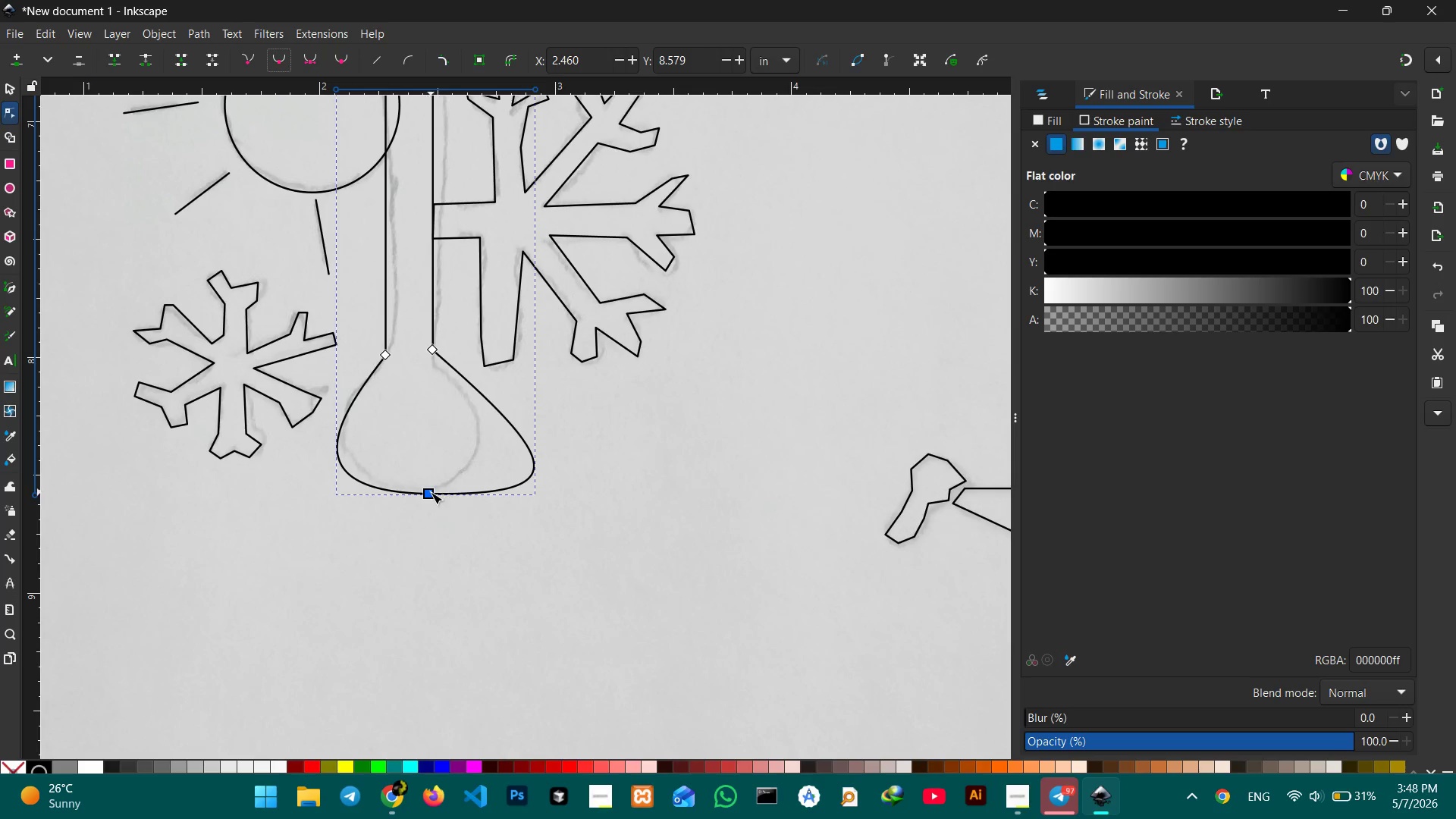 
double_click([431, 492])
 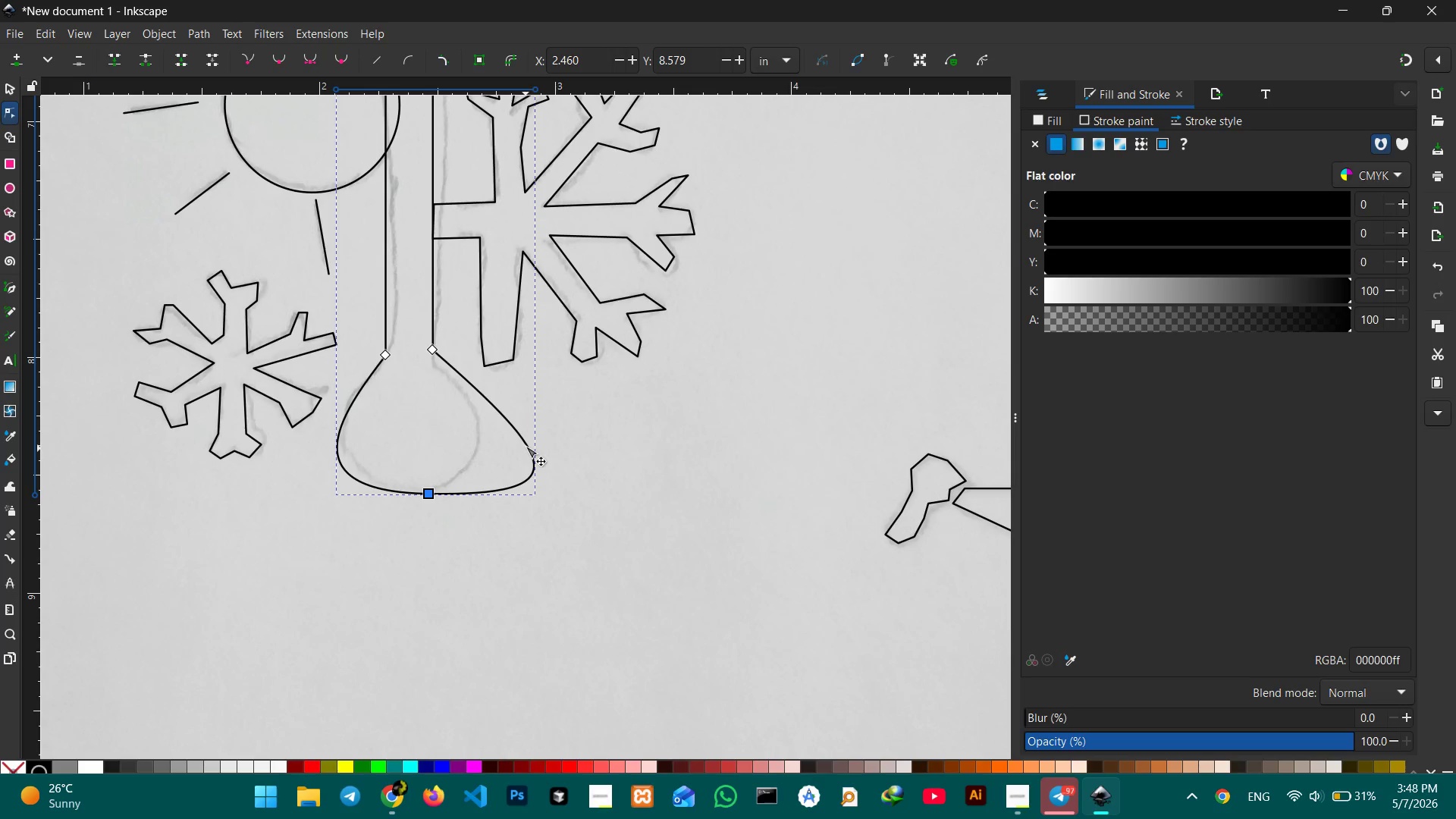 
left_click_drag(start_coordinate=[522, 435], to_coordinate=[467, 373])
 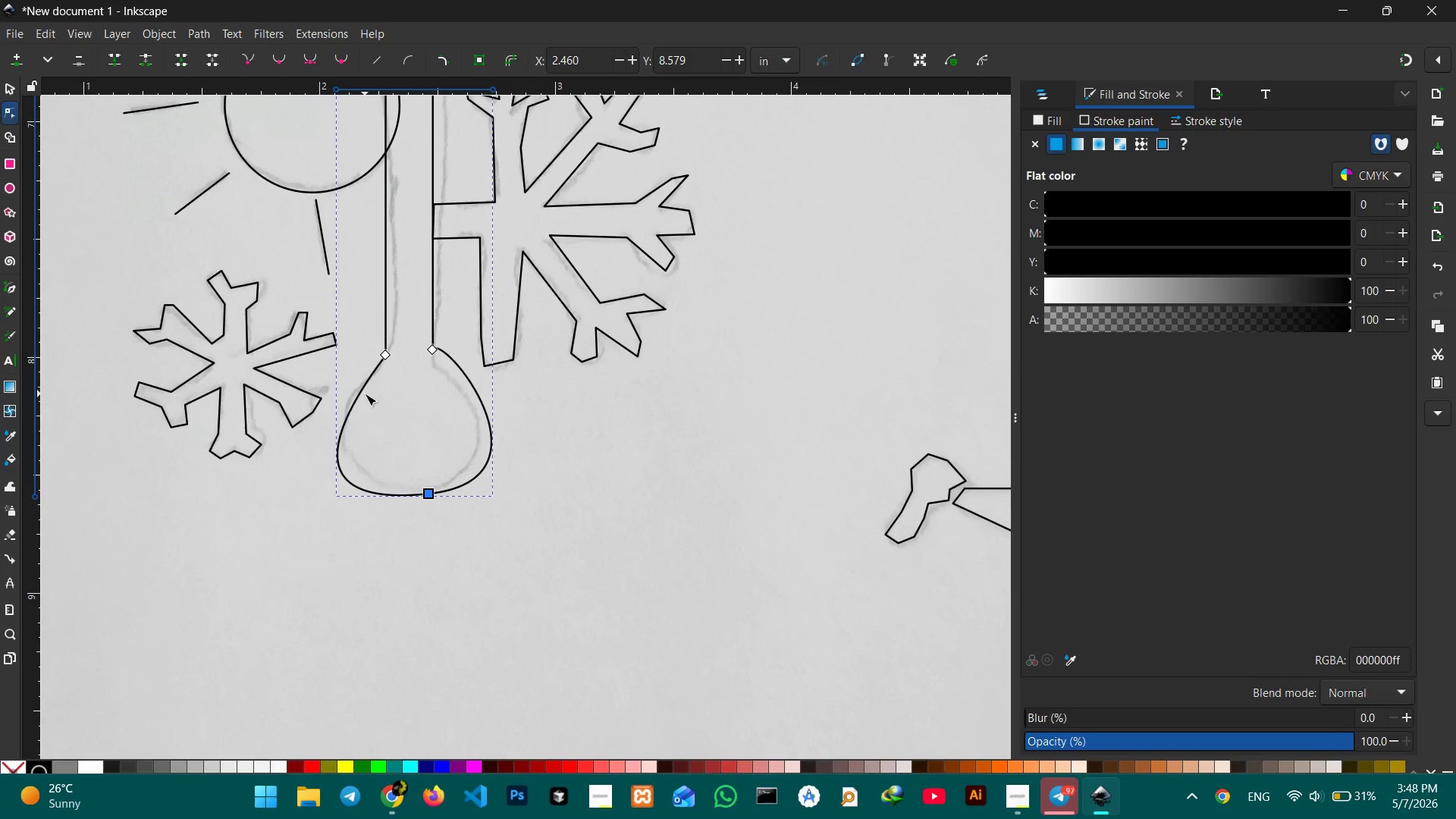 
left_click_drag(start_coordinate=[363, 394], to_coordinate=[363, 372])
 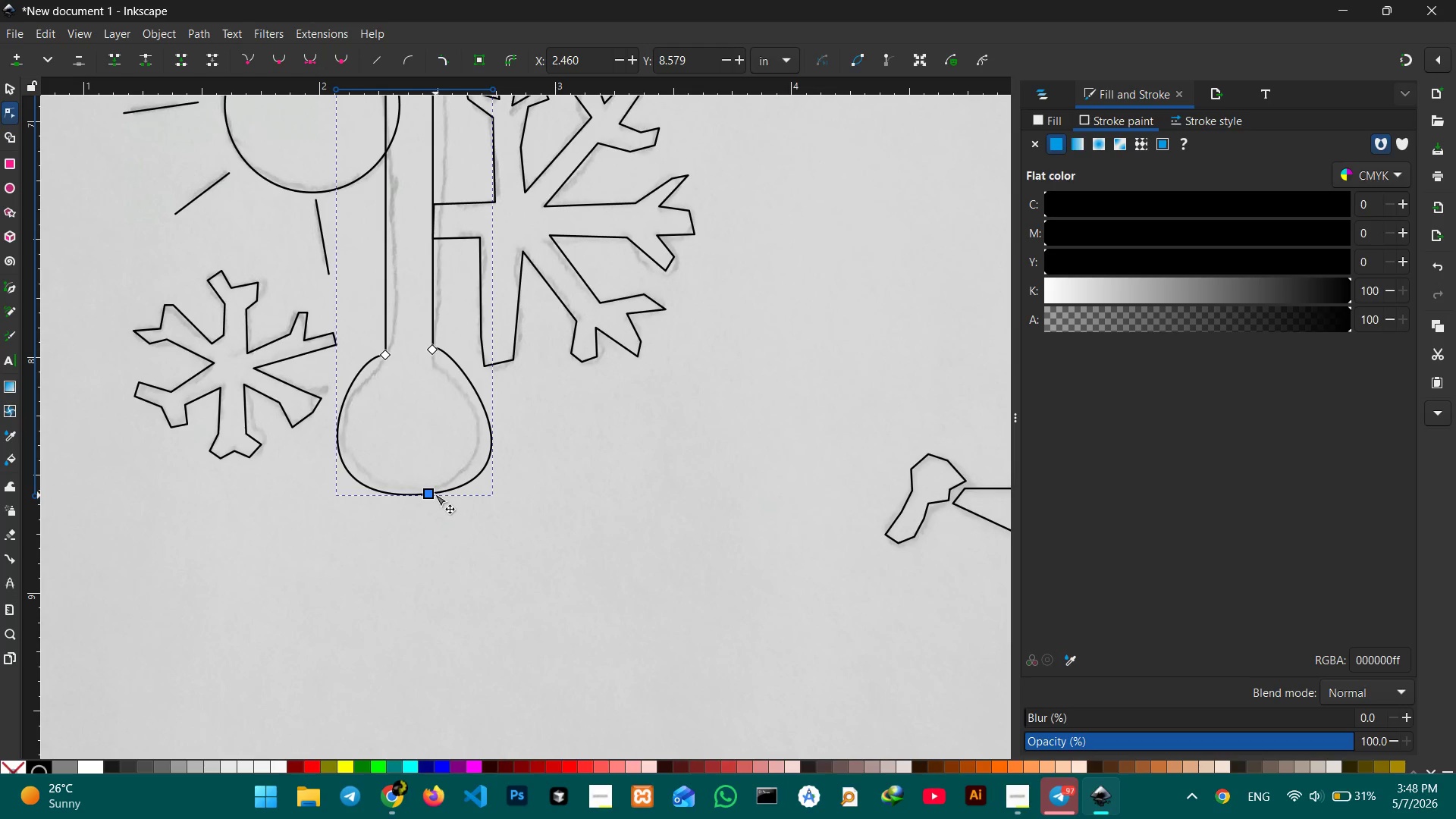 
left_click_drag(start_coordinate=[431, 491], to_coordinate=[422, 497])
 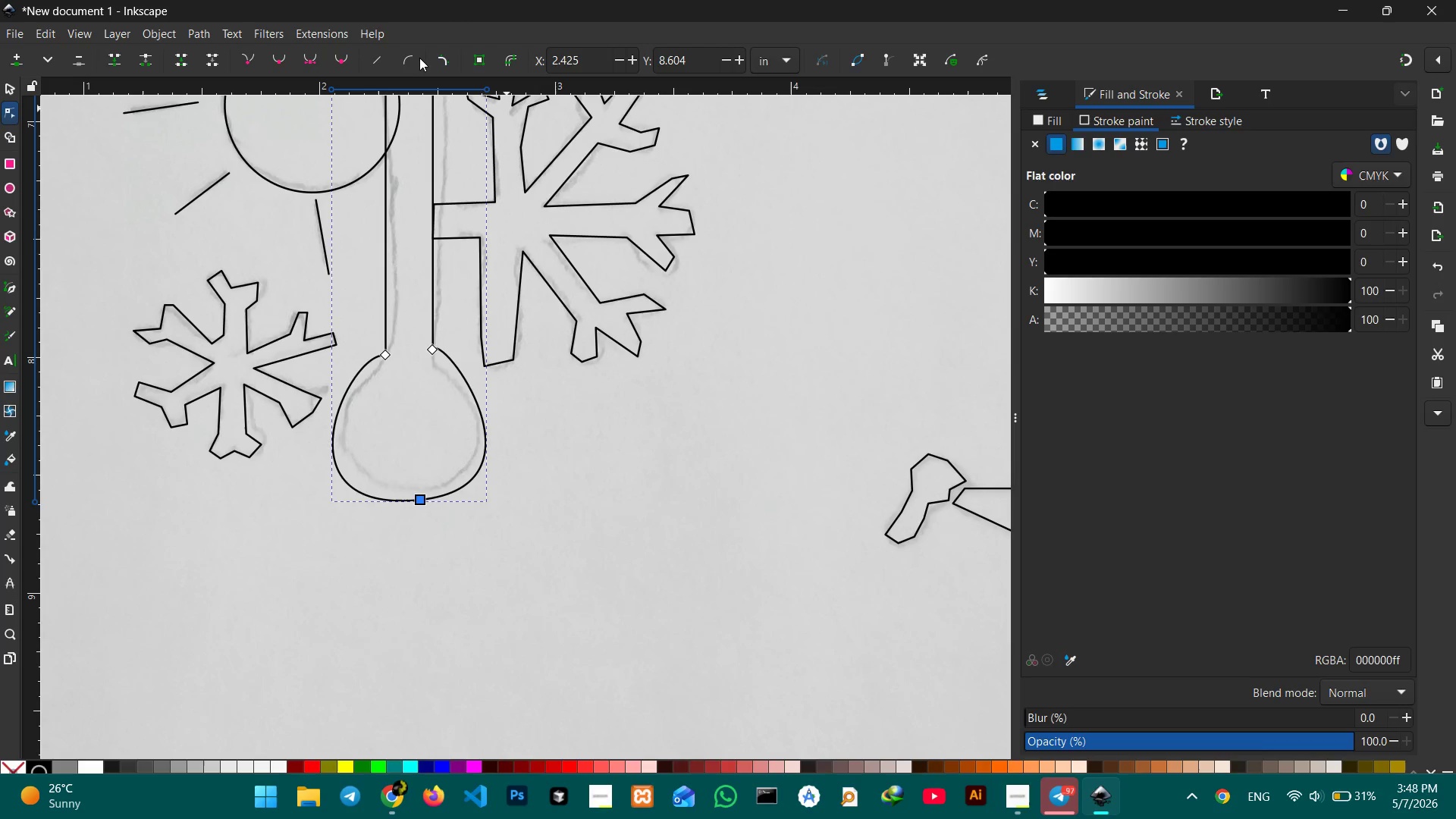 
left_click([414, 58])
 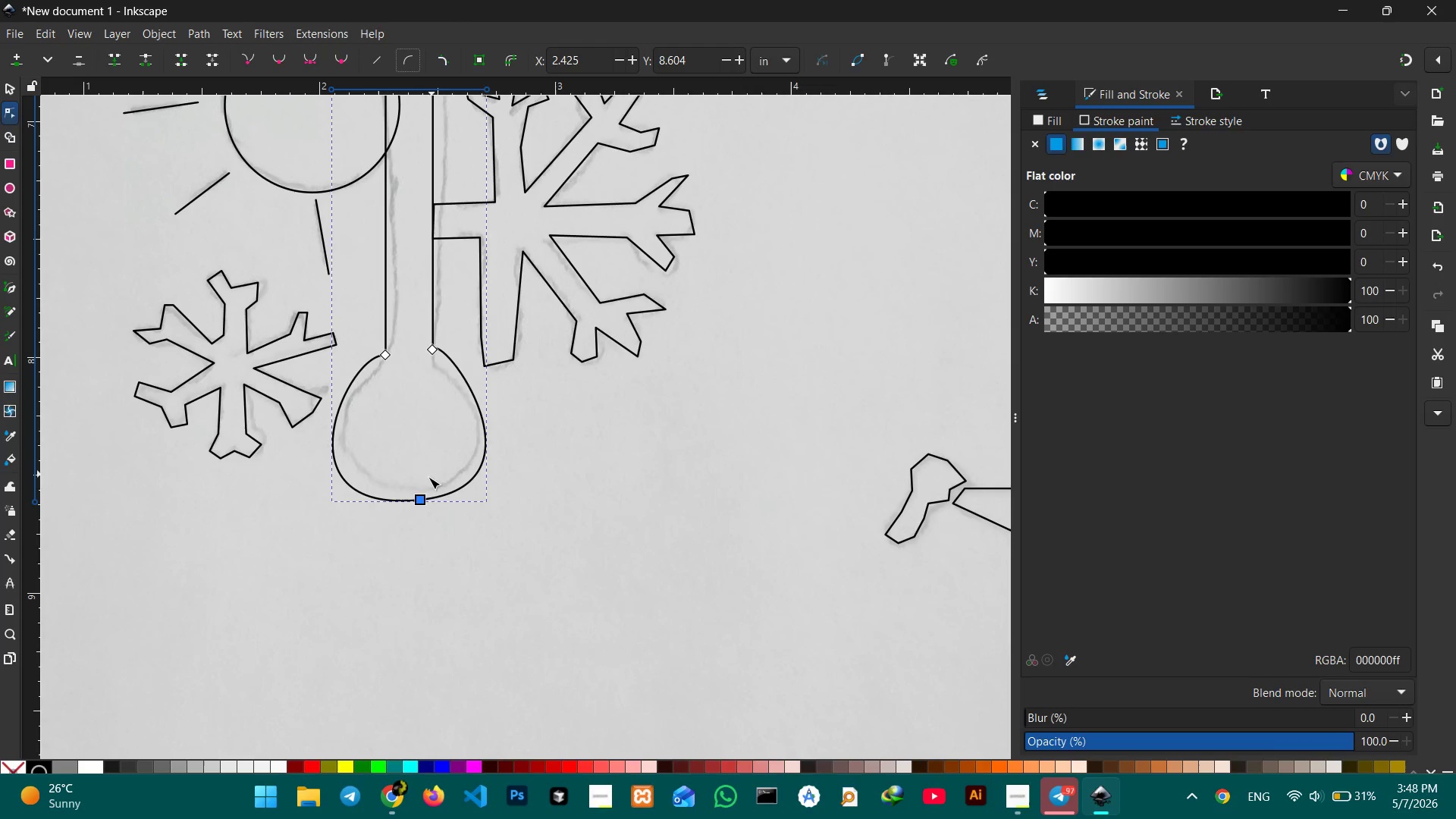 
left_click([420, 495])
 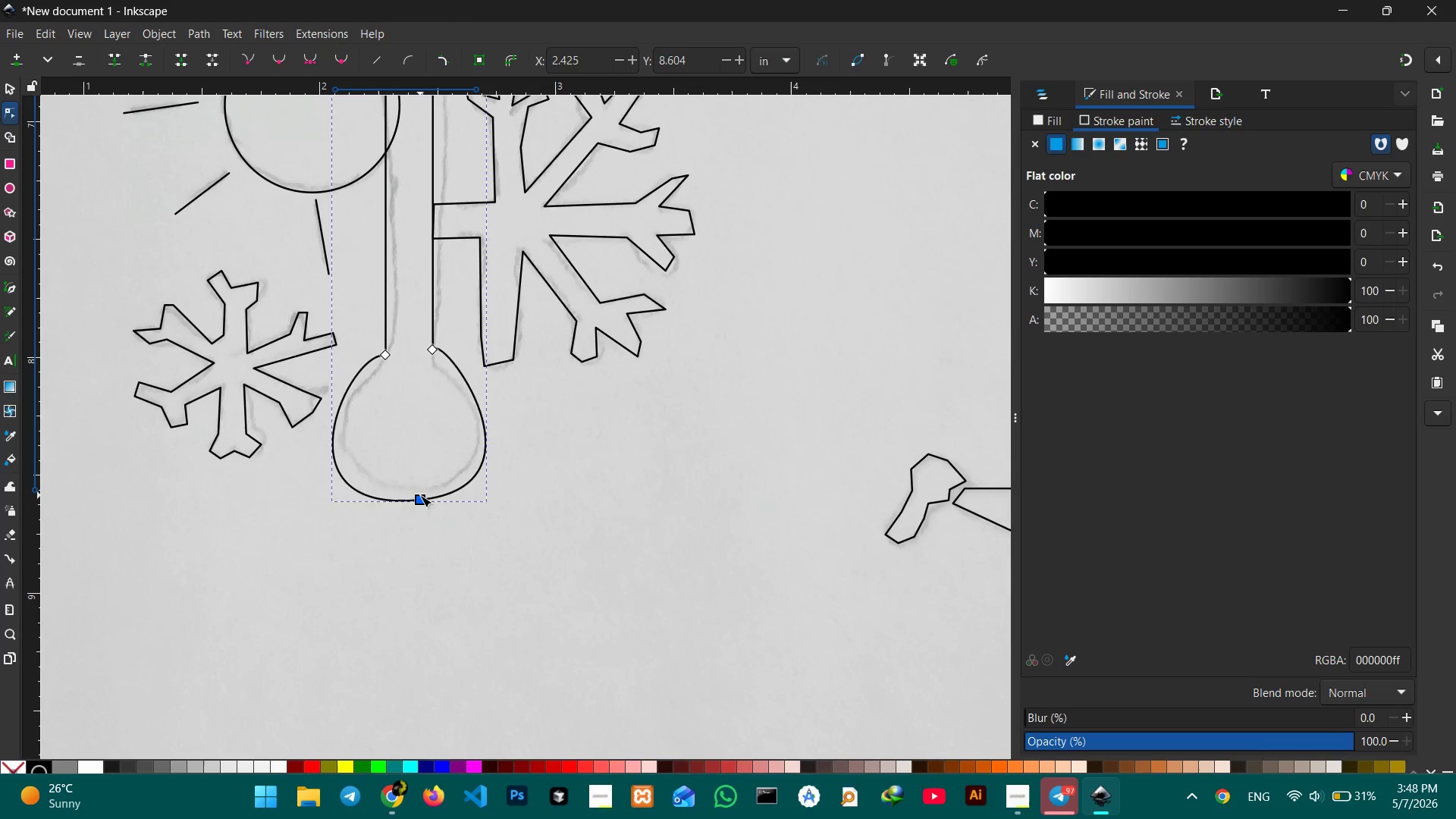 
key(Backspace)
 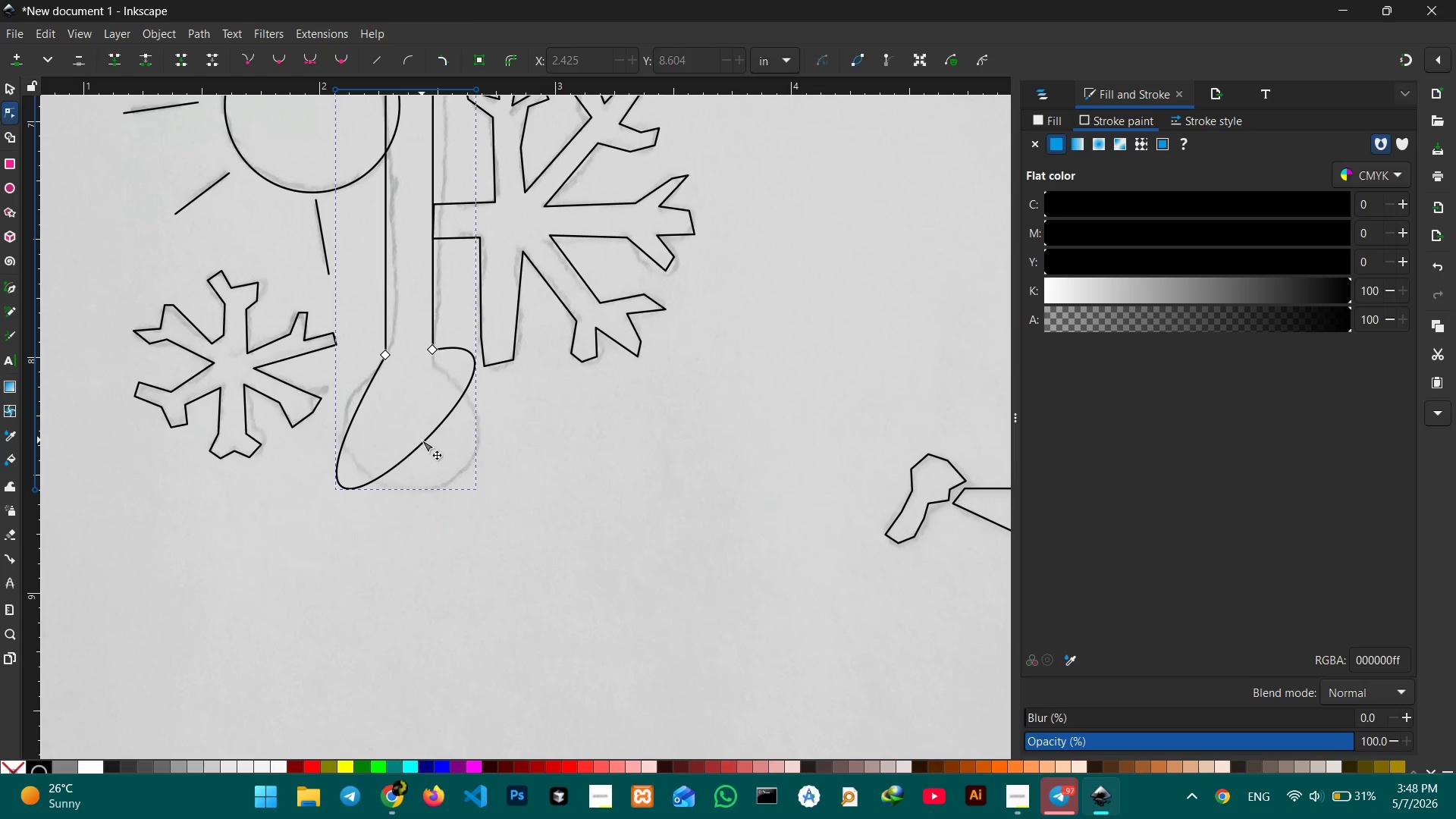 
left_click_drag(start_coordinate=[422, 440], to_coordinate=[444, 482])
 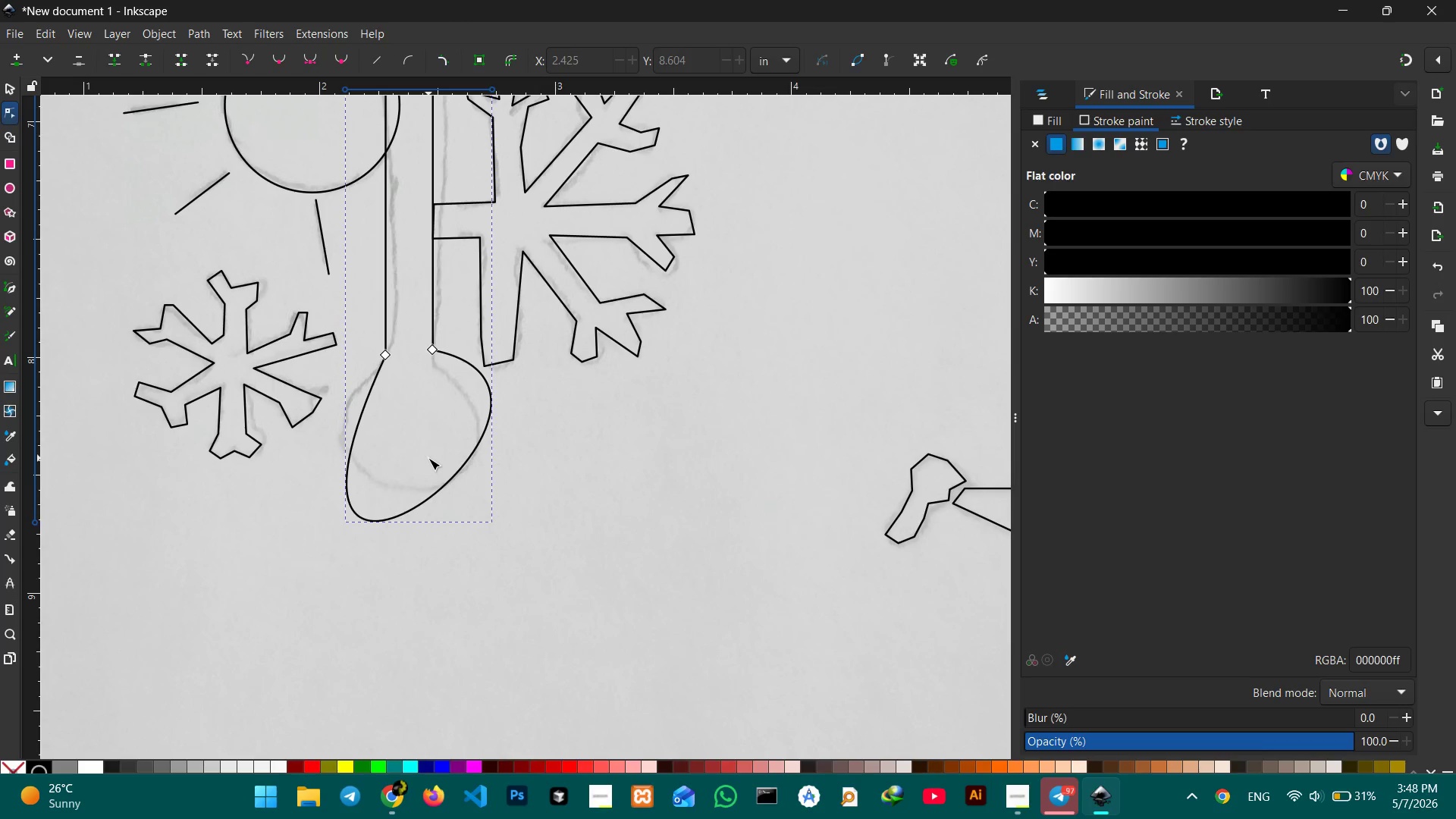 
key(Control+Z)
 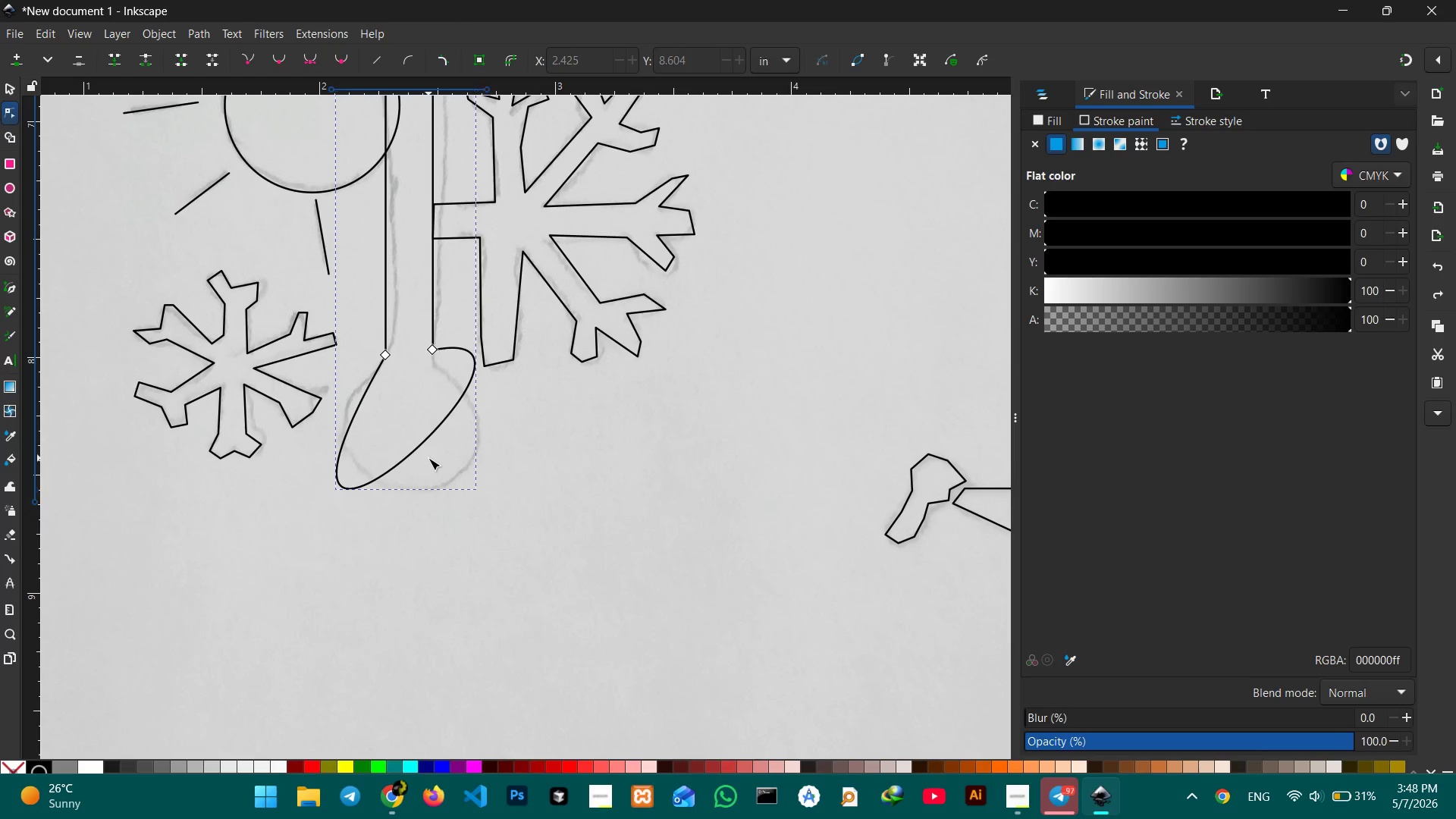 
key(Control+Z)
 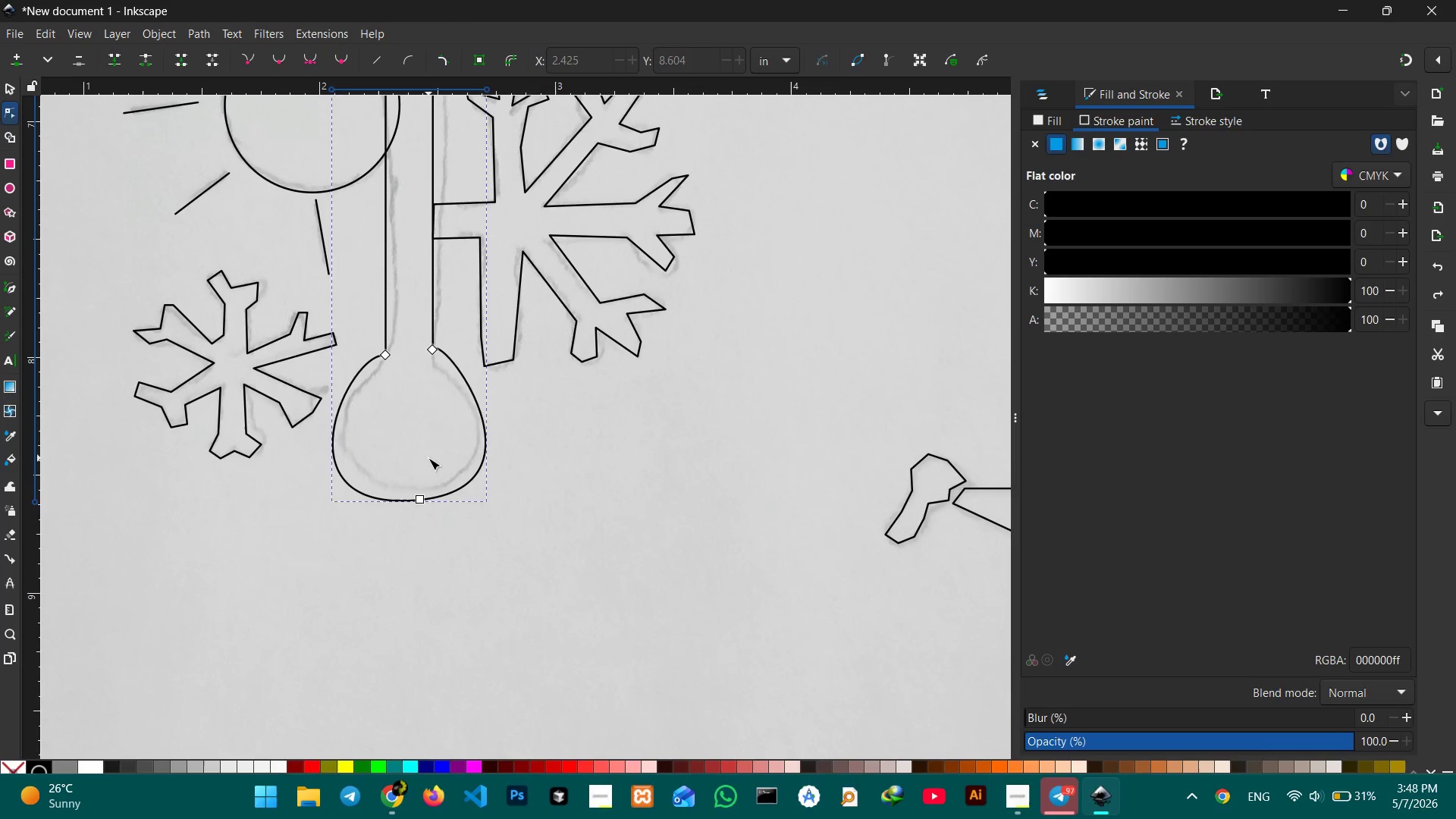 
key(Control+Z)
 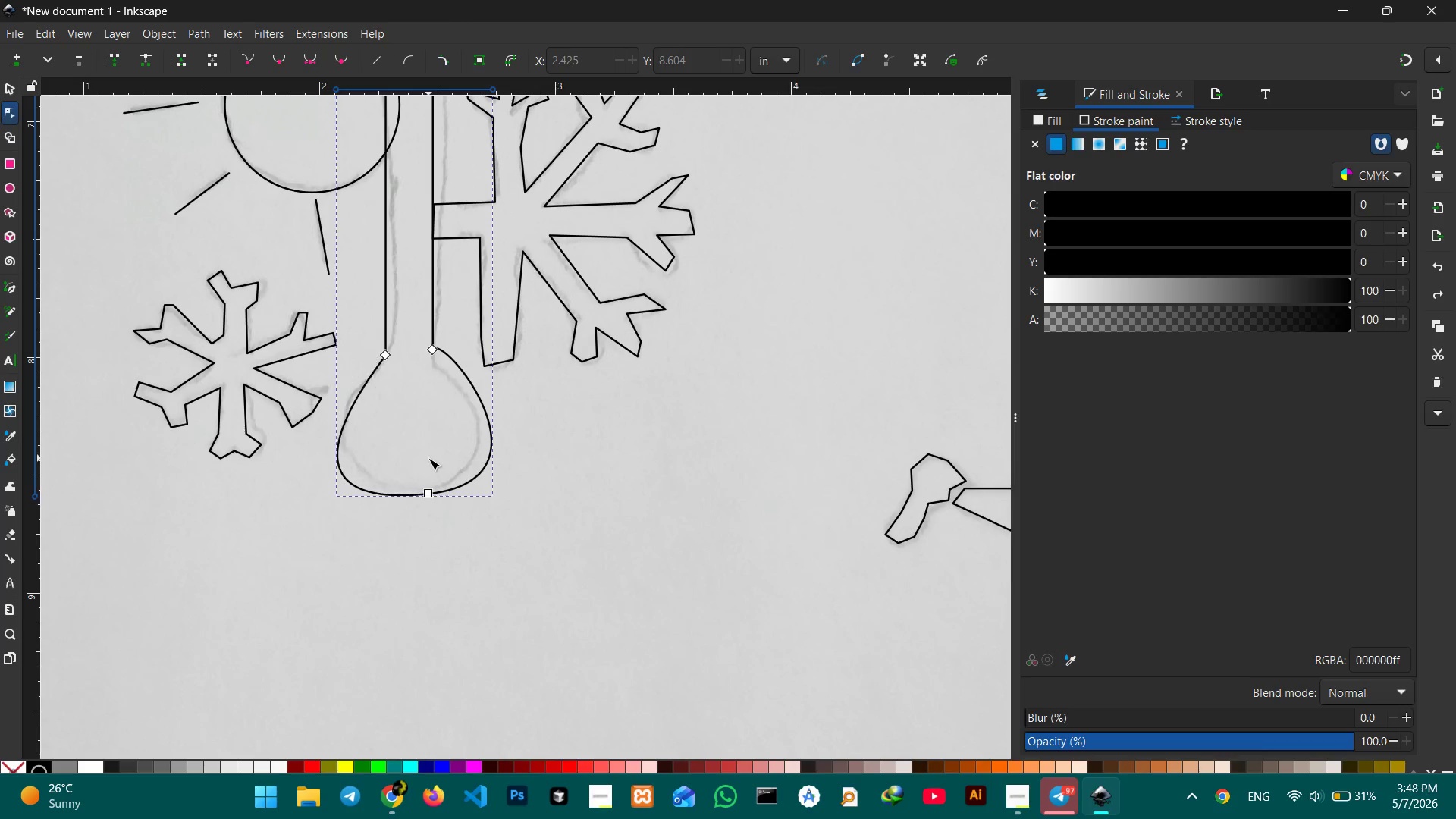 
key(Control+Z)
 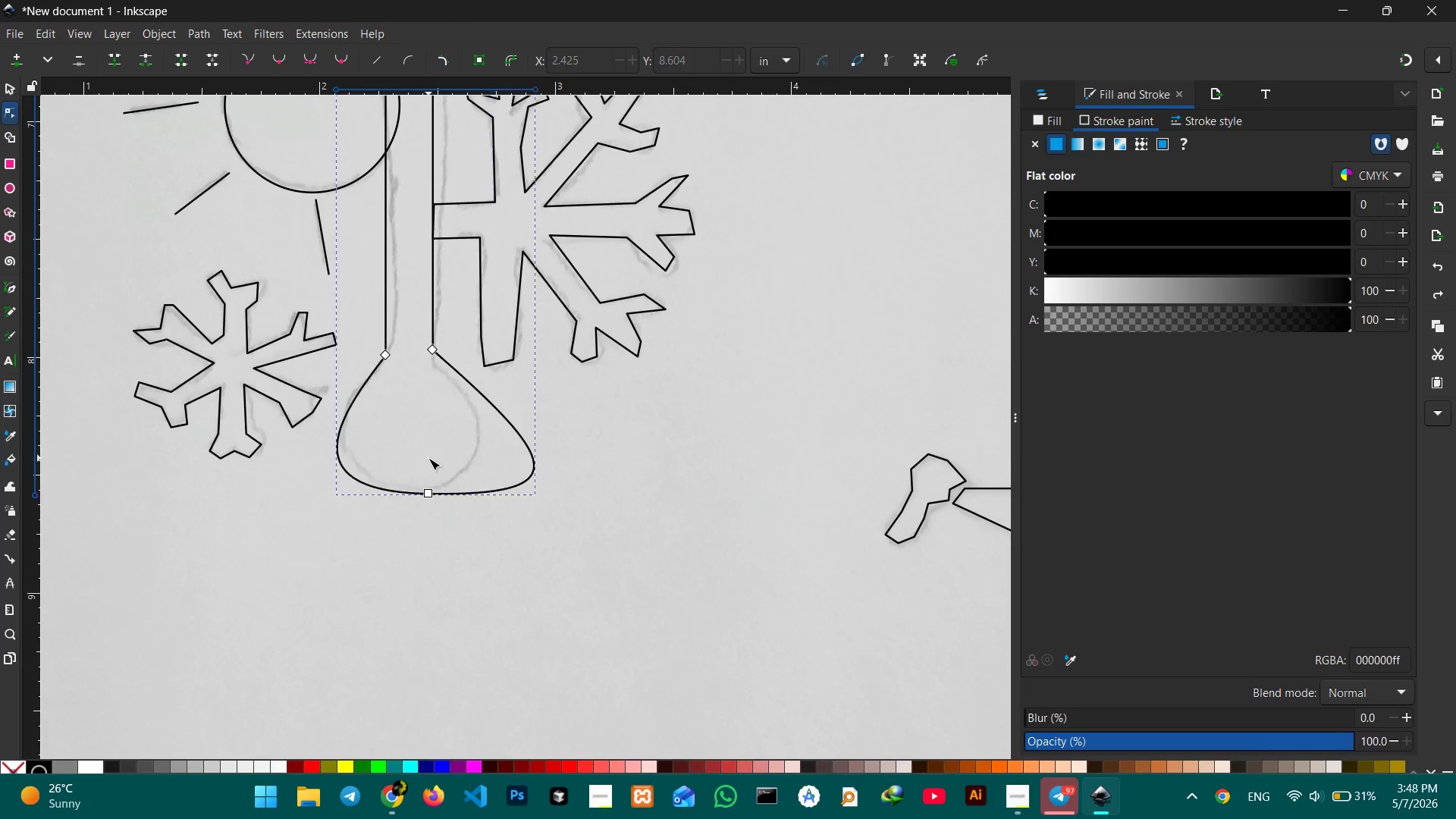 
key(Control+Z)
 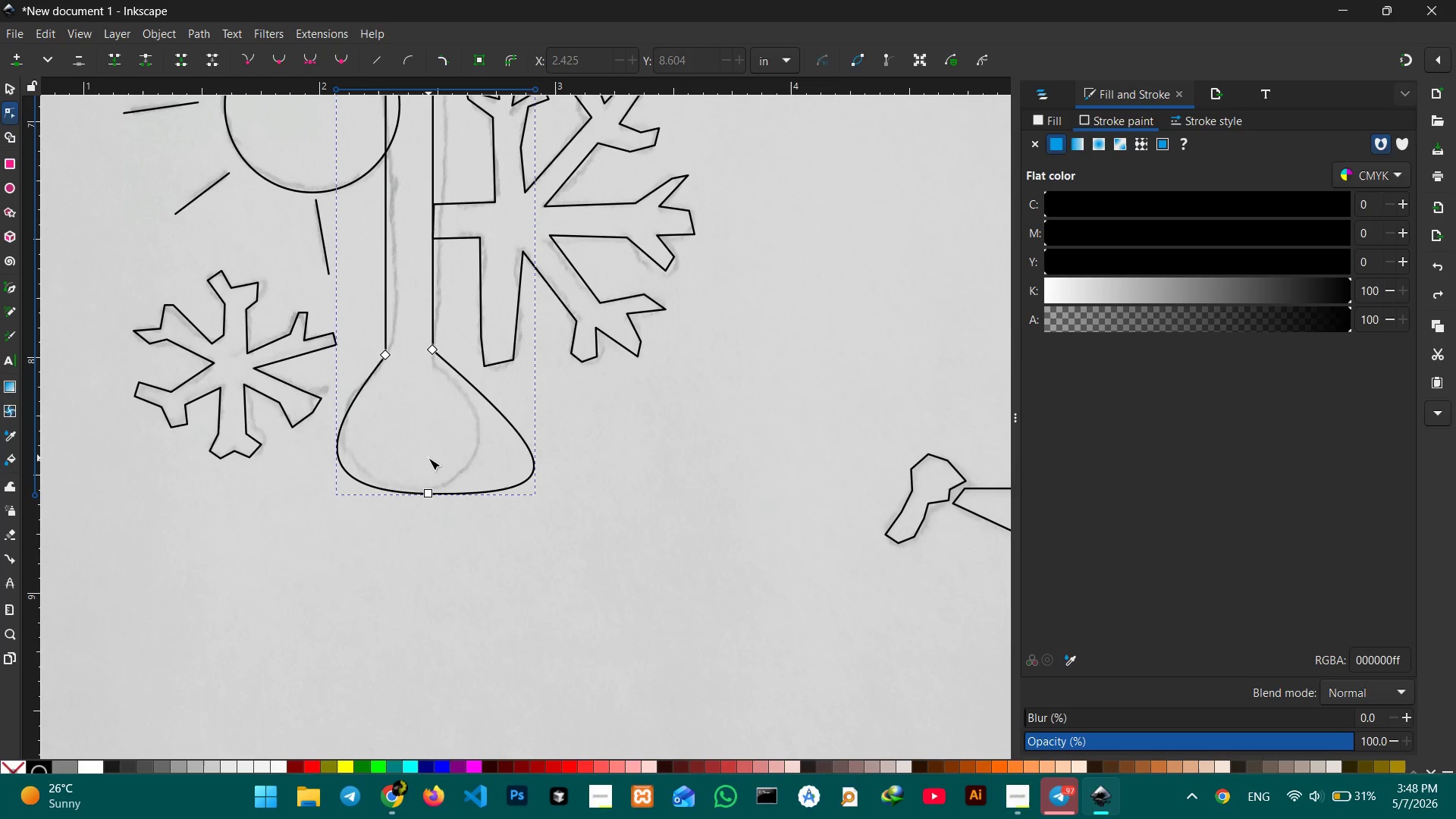 
key(Control+Z)
 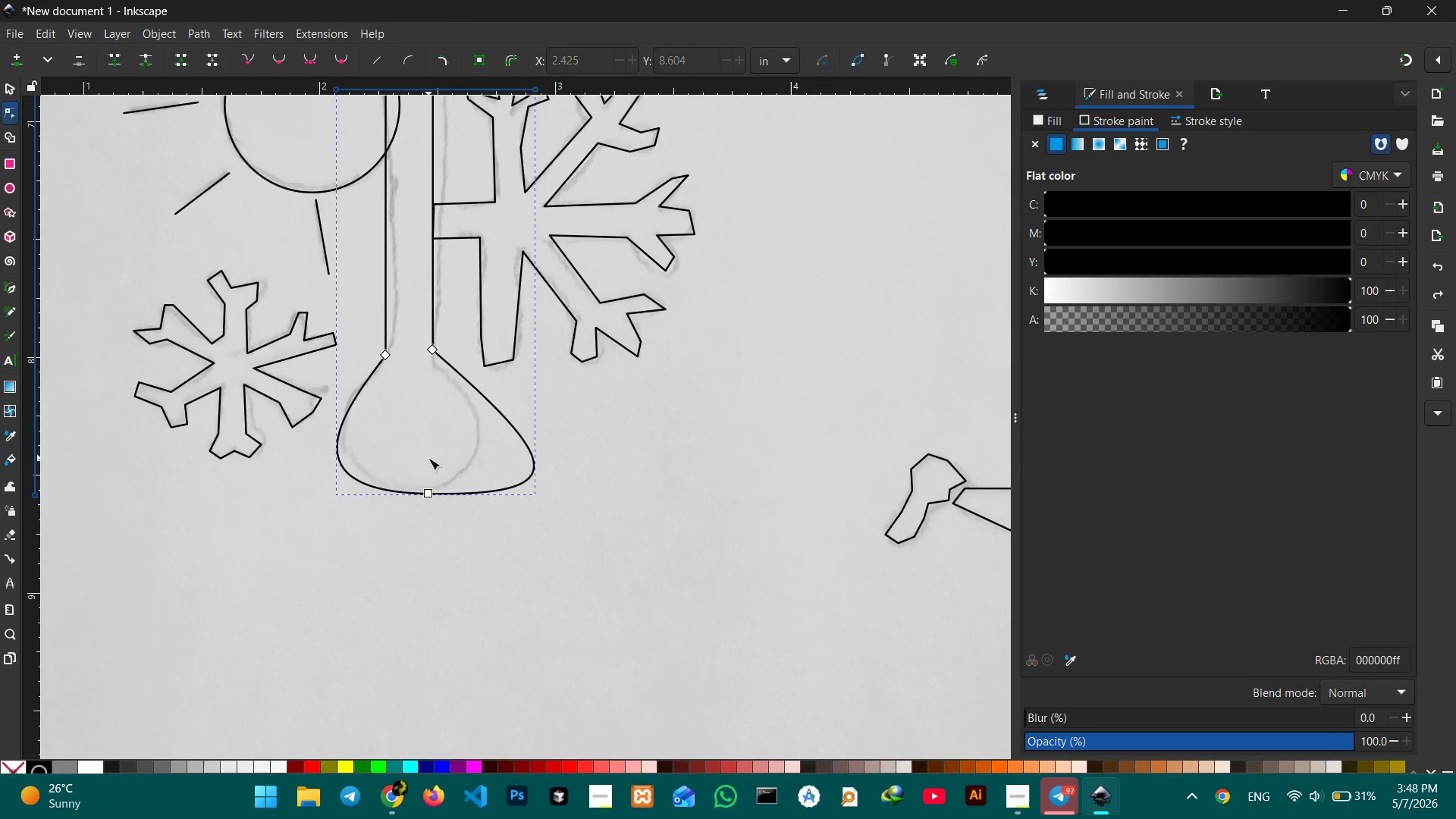 
key(Control+Z)
 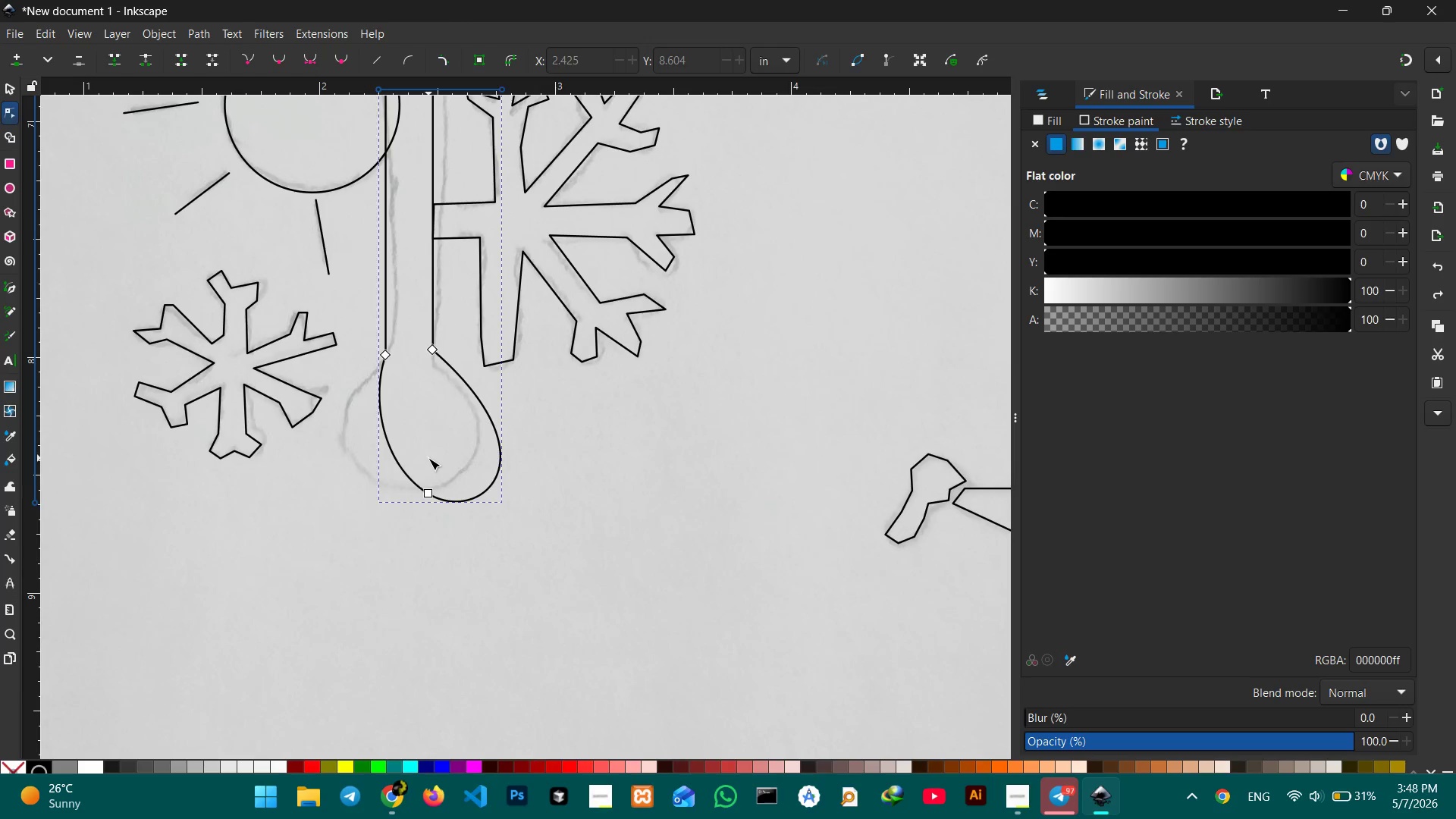 
key(Control+Z)
 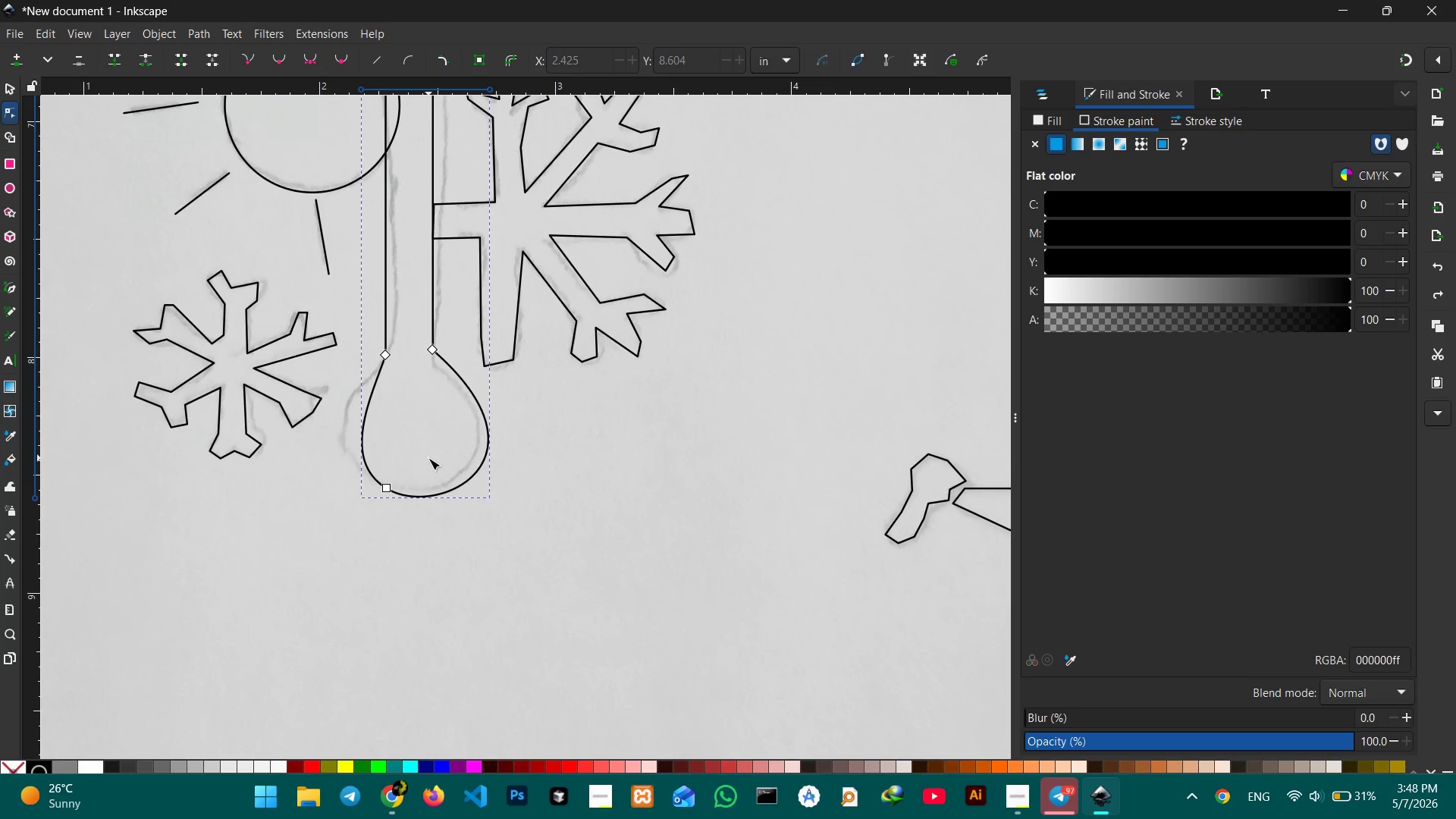 
key(Control+Z)
 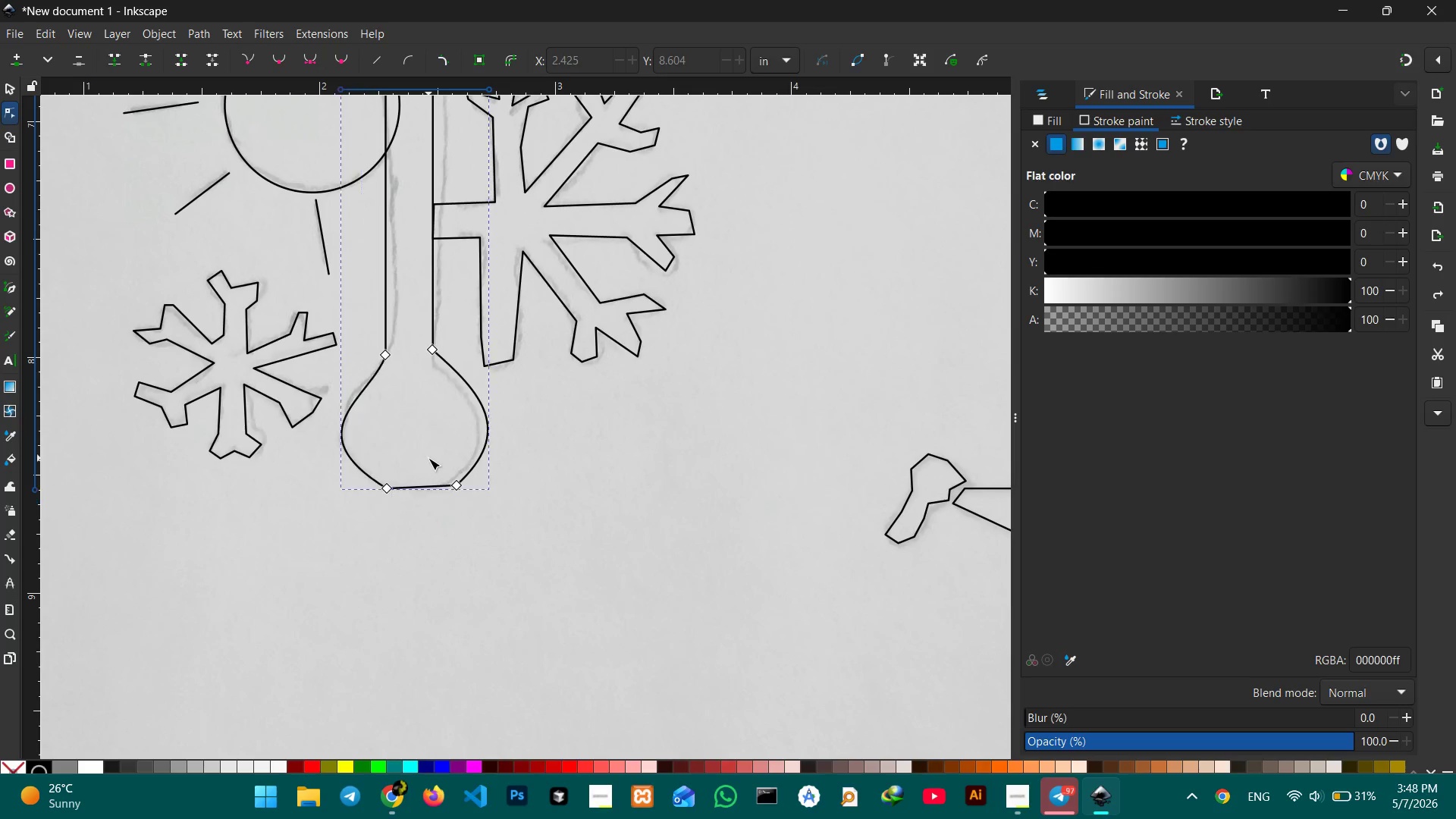 
key(Control+Z)
 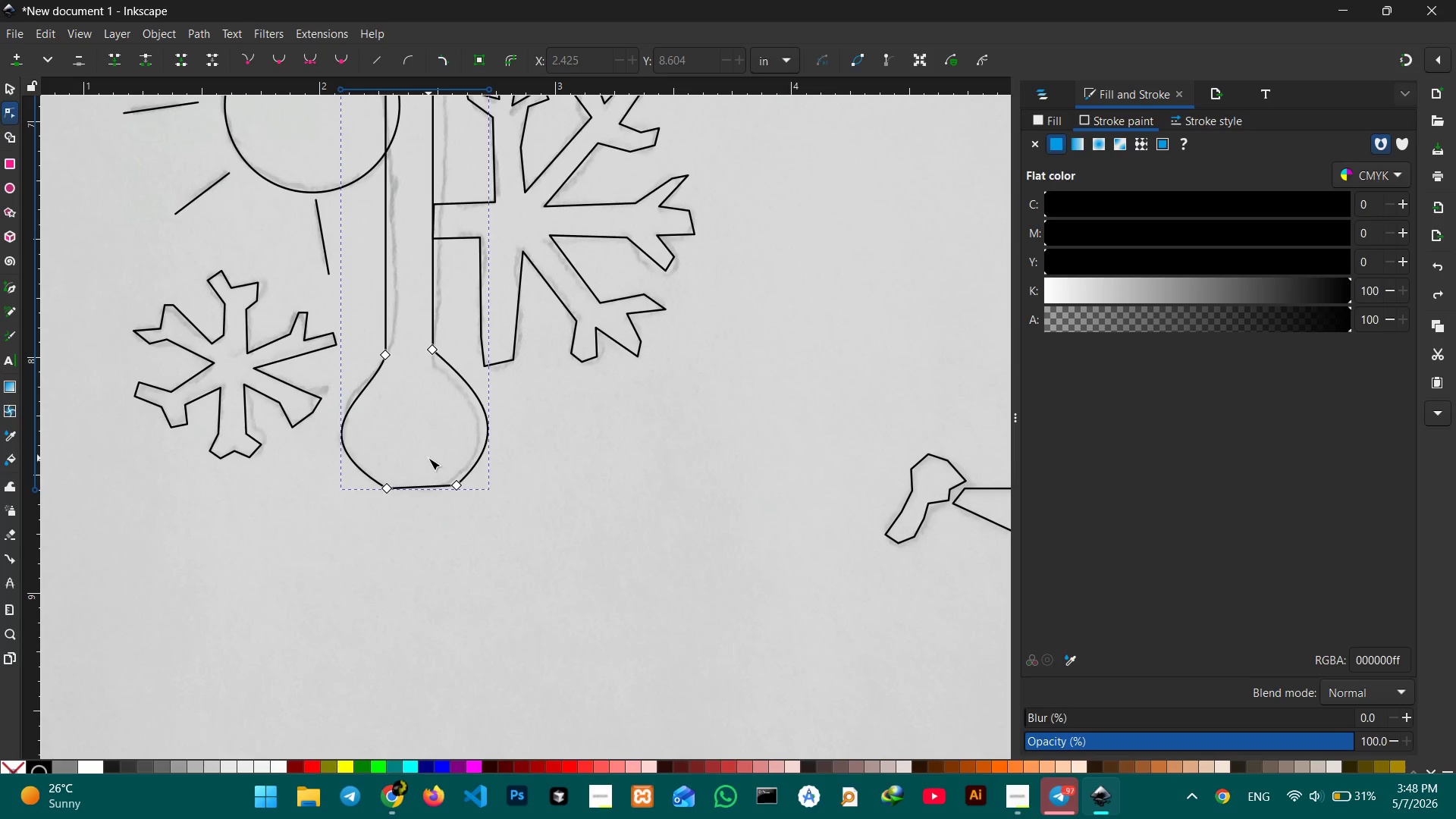 
key(Control+Z)
 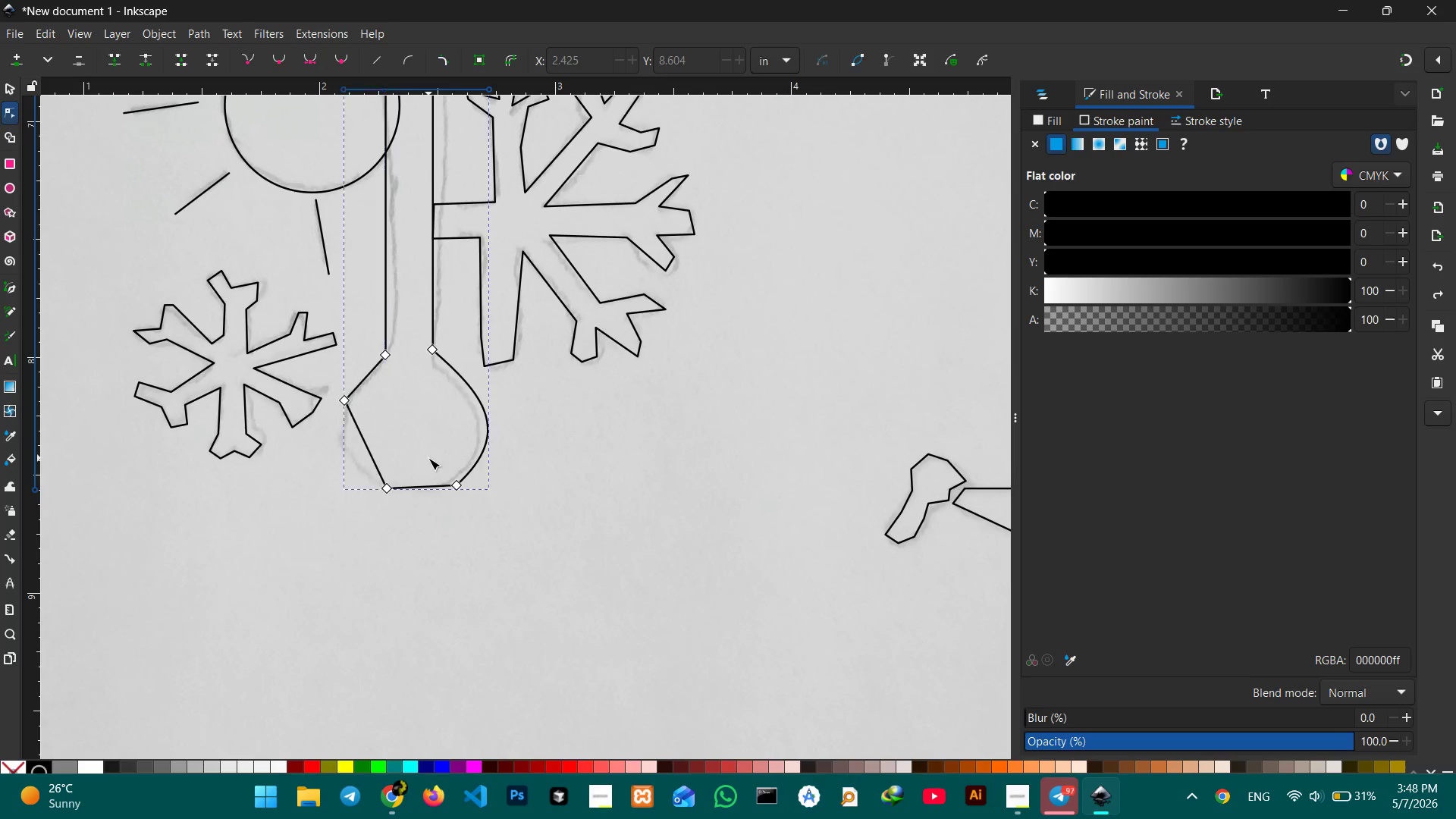 
key(Control+Z)
 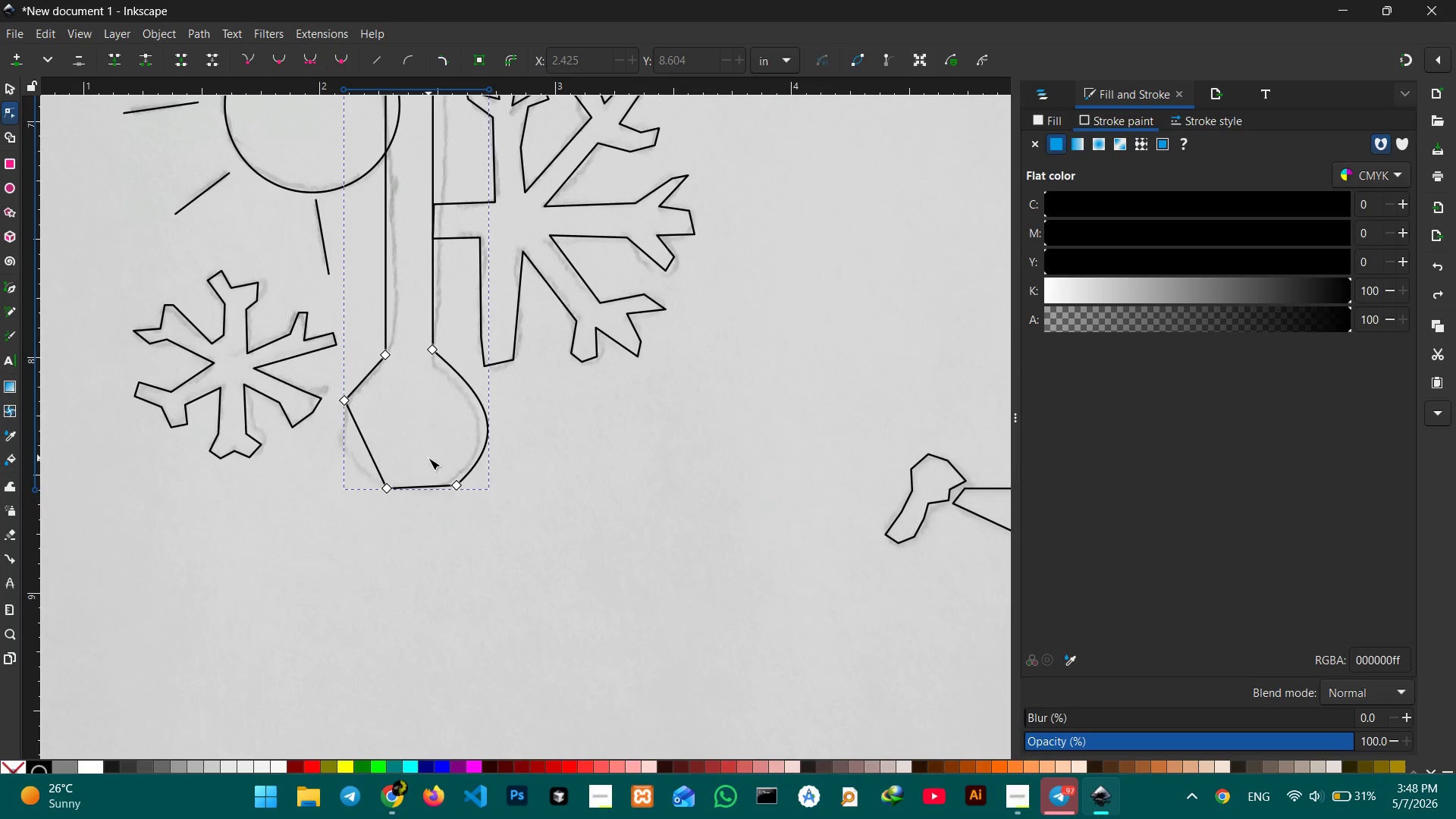 
key(Control+Z)
 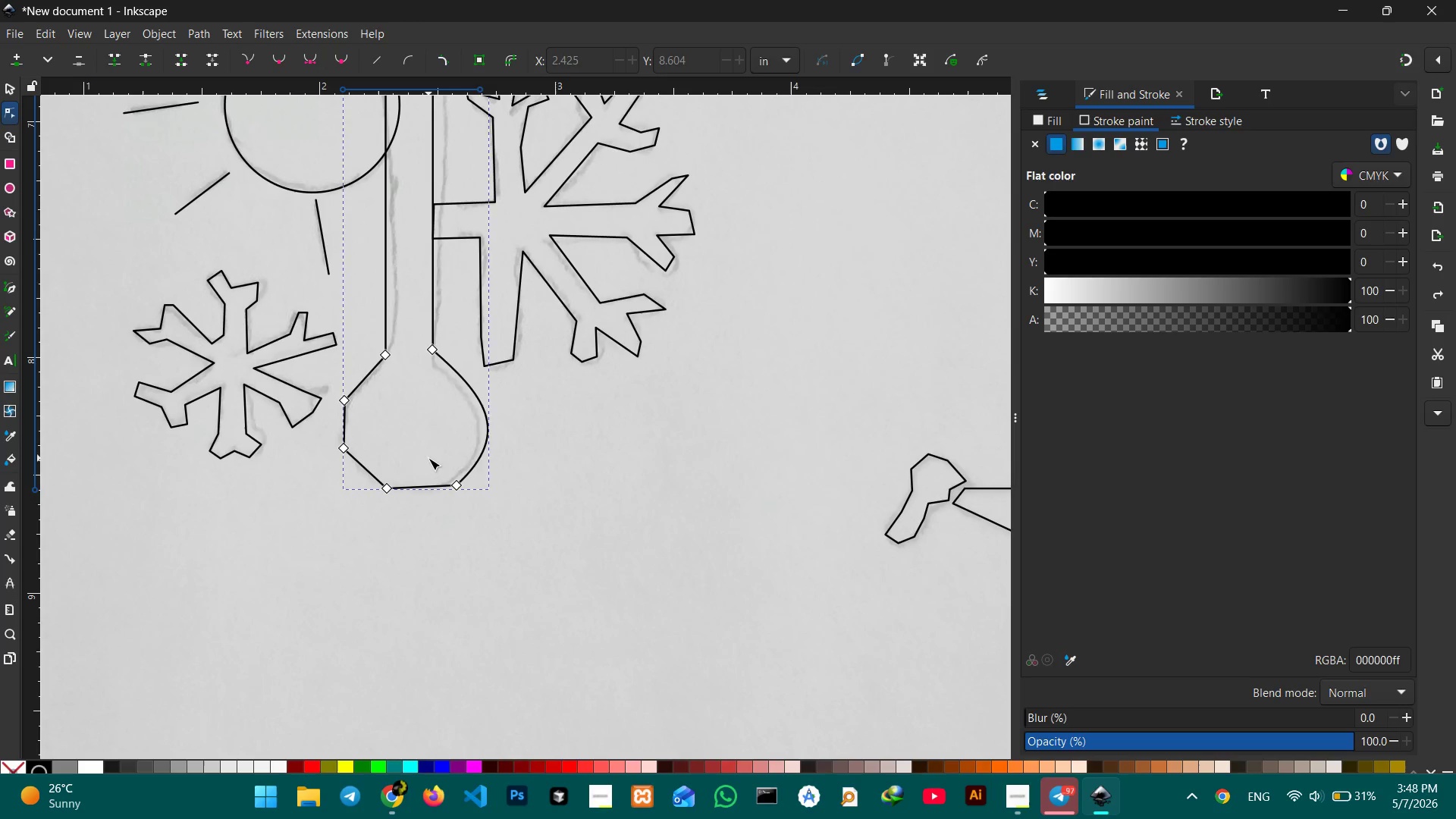 
key(Control+Z)
 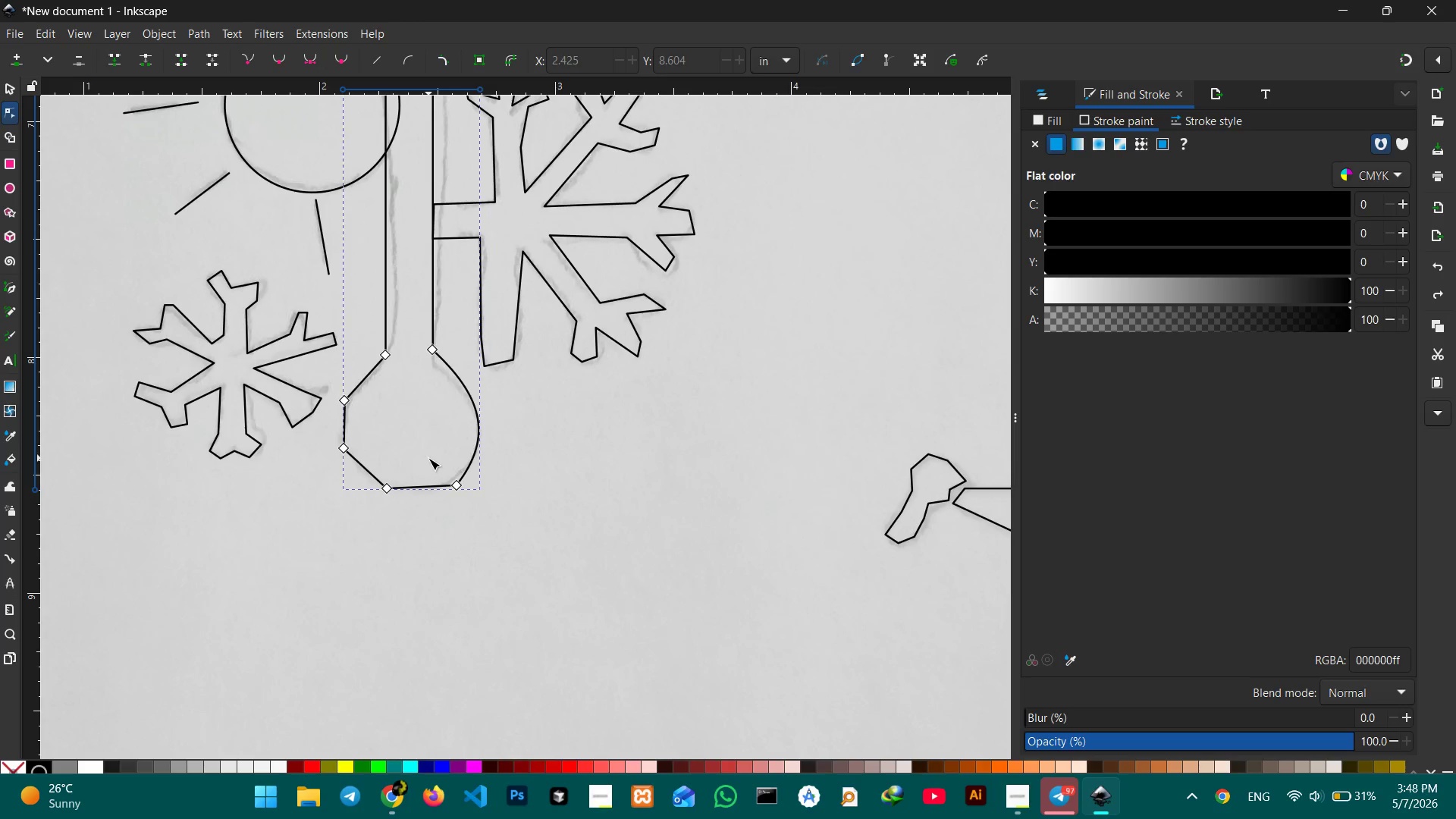 
key(Control+Z)
 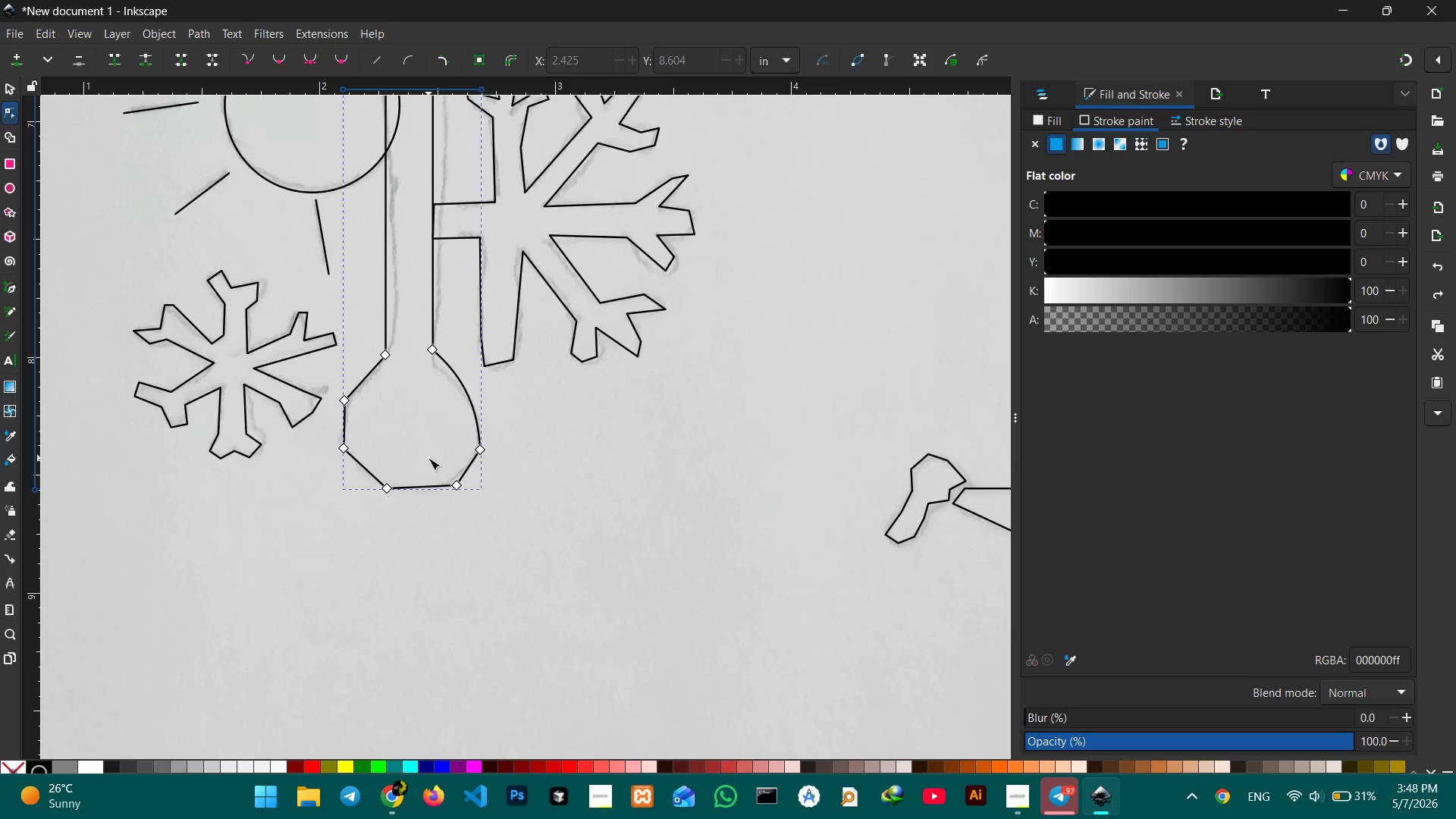 
key(Control+Z)
 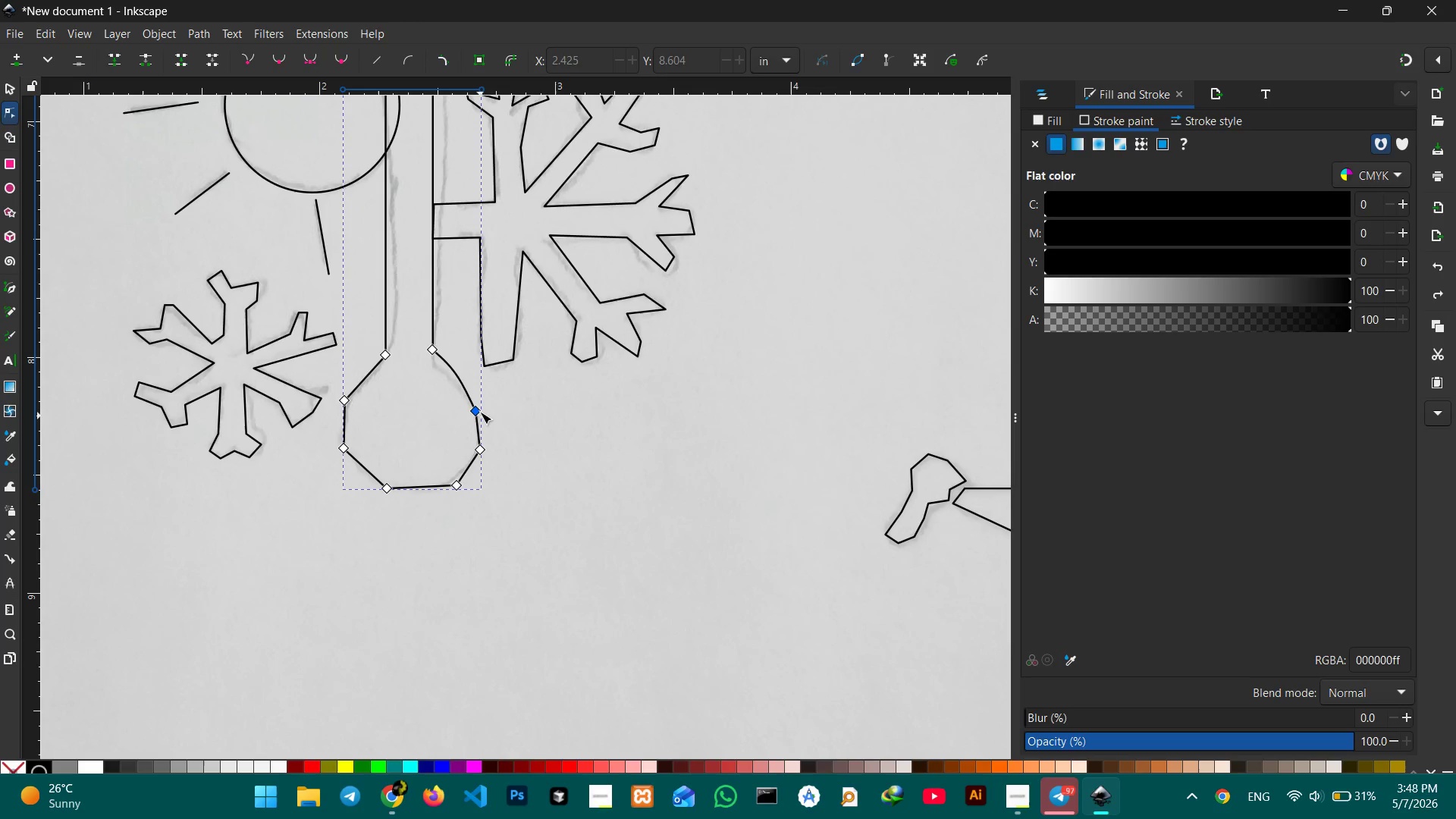 
left_click([480, 410])
 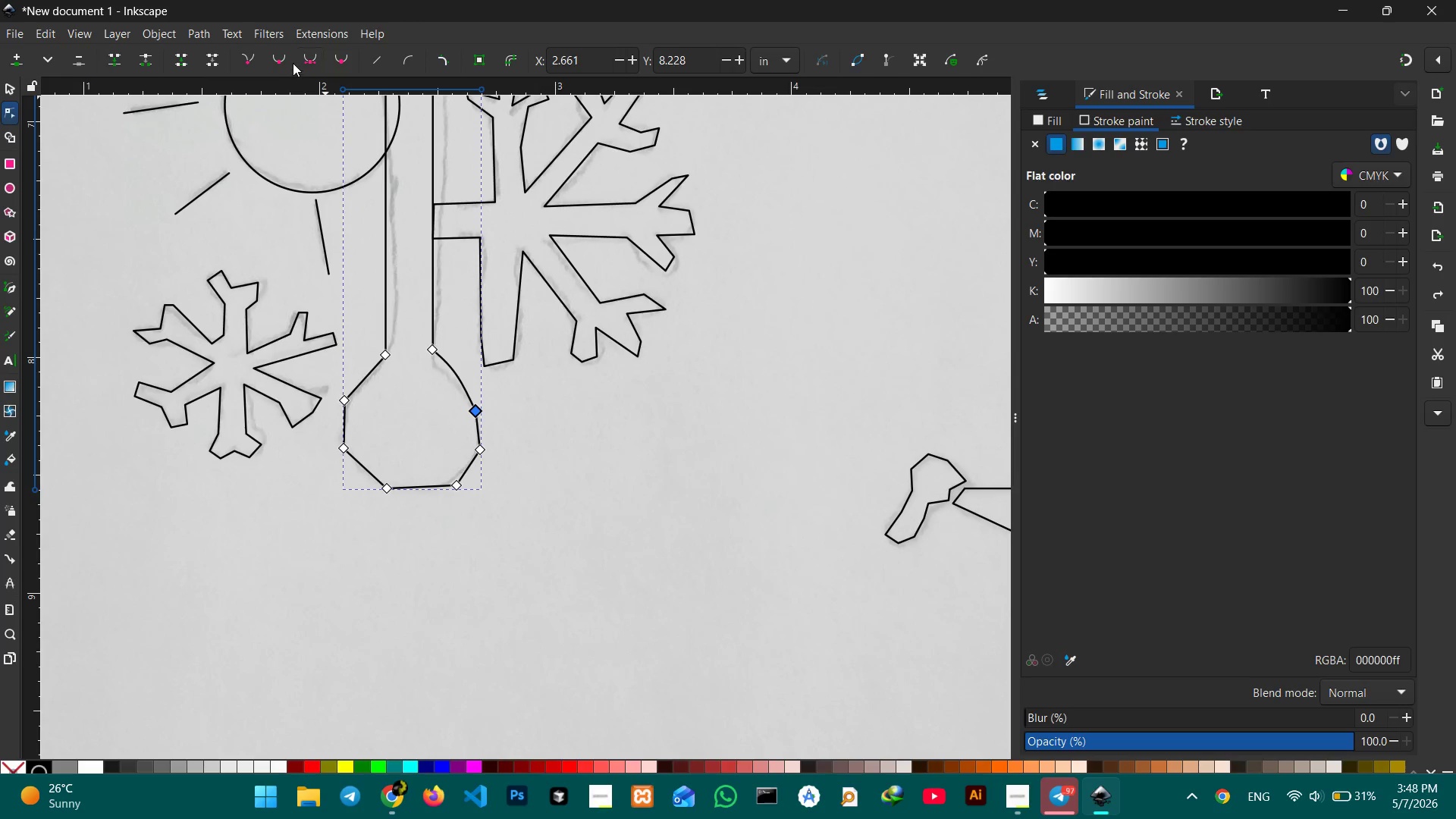 
left_click([284, 60])
 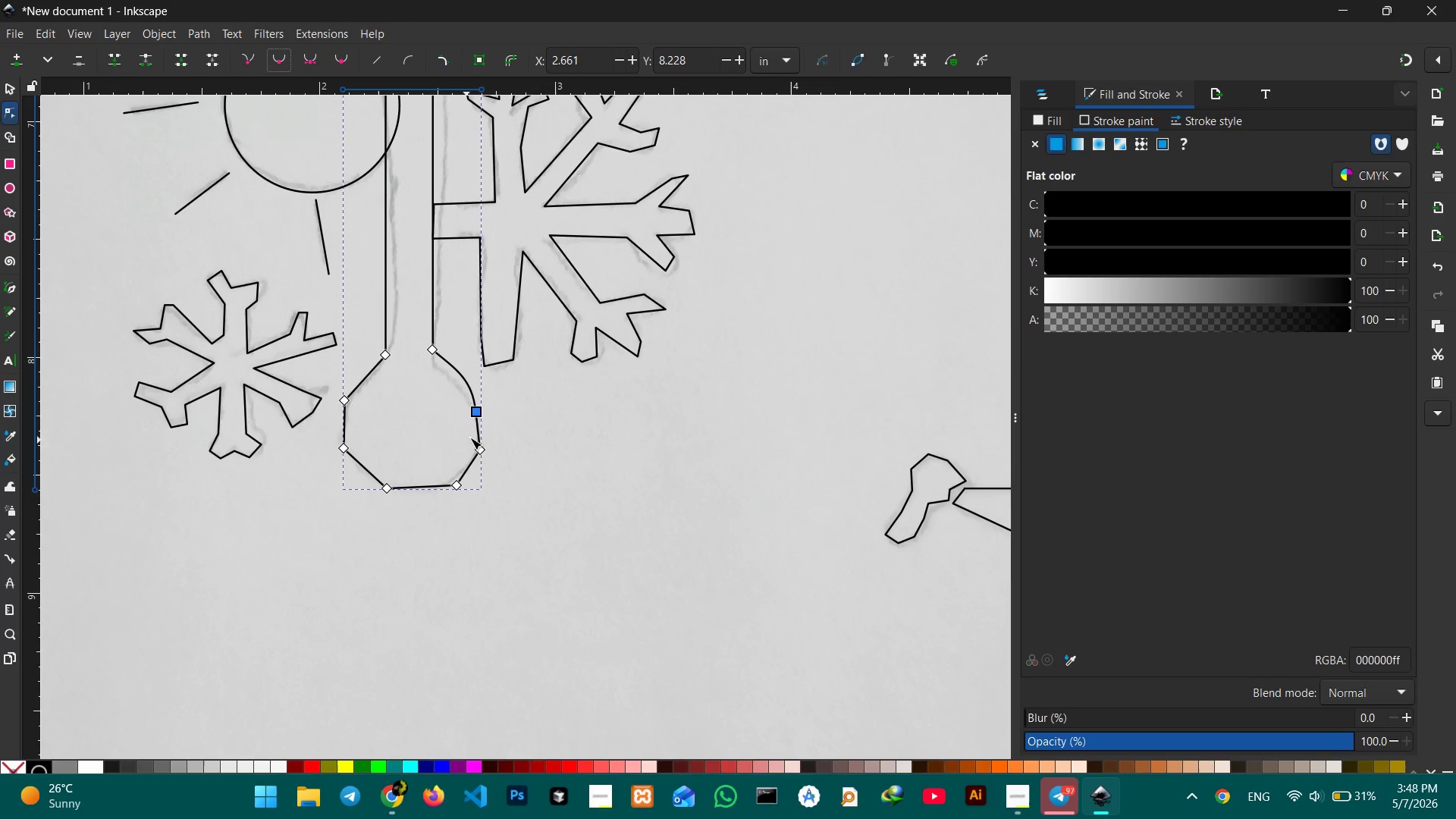 
left_click([478, 449])
 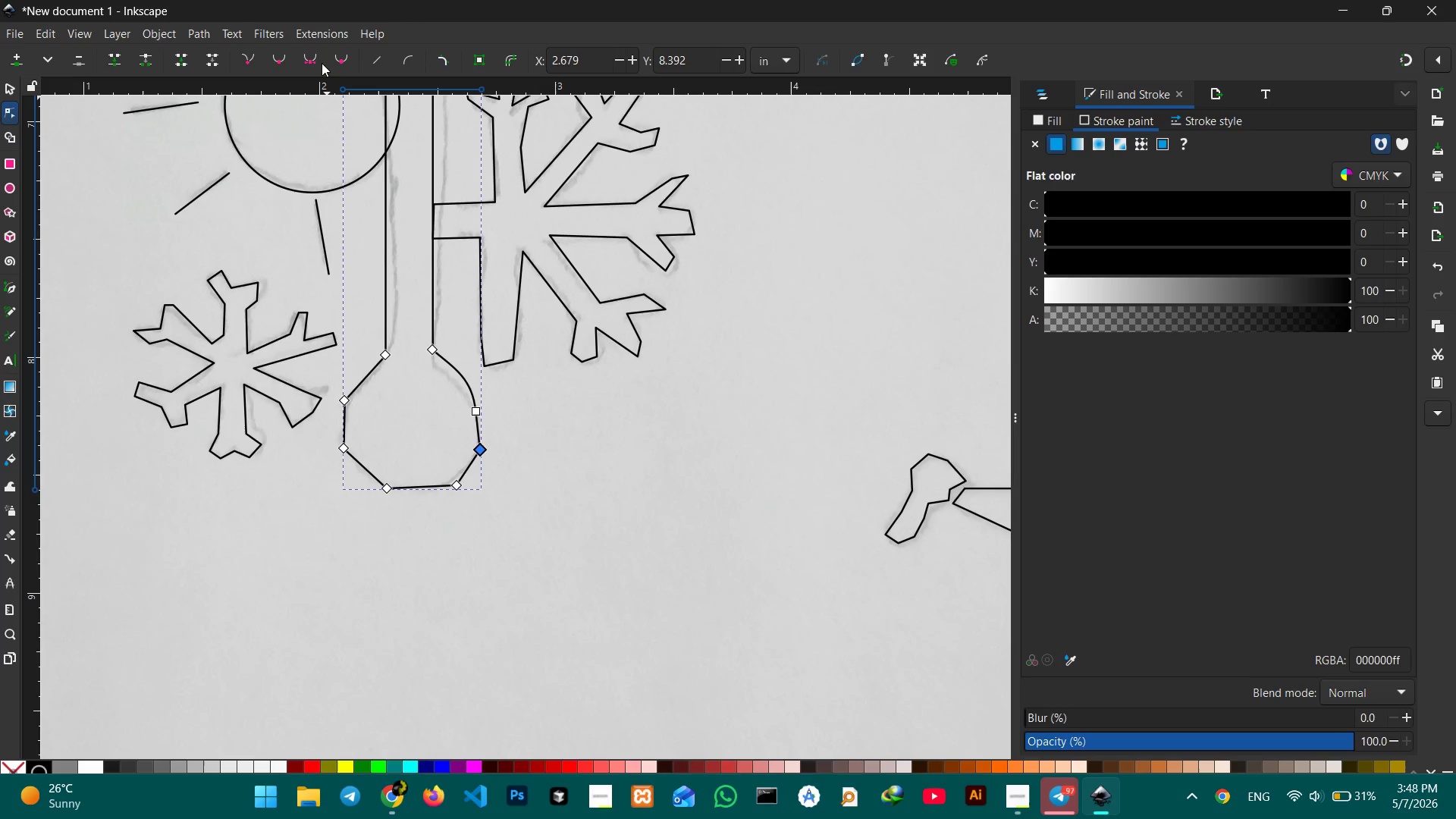 
left_click([318, 61])
 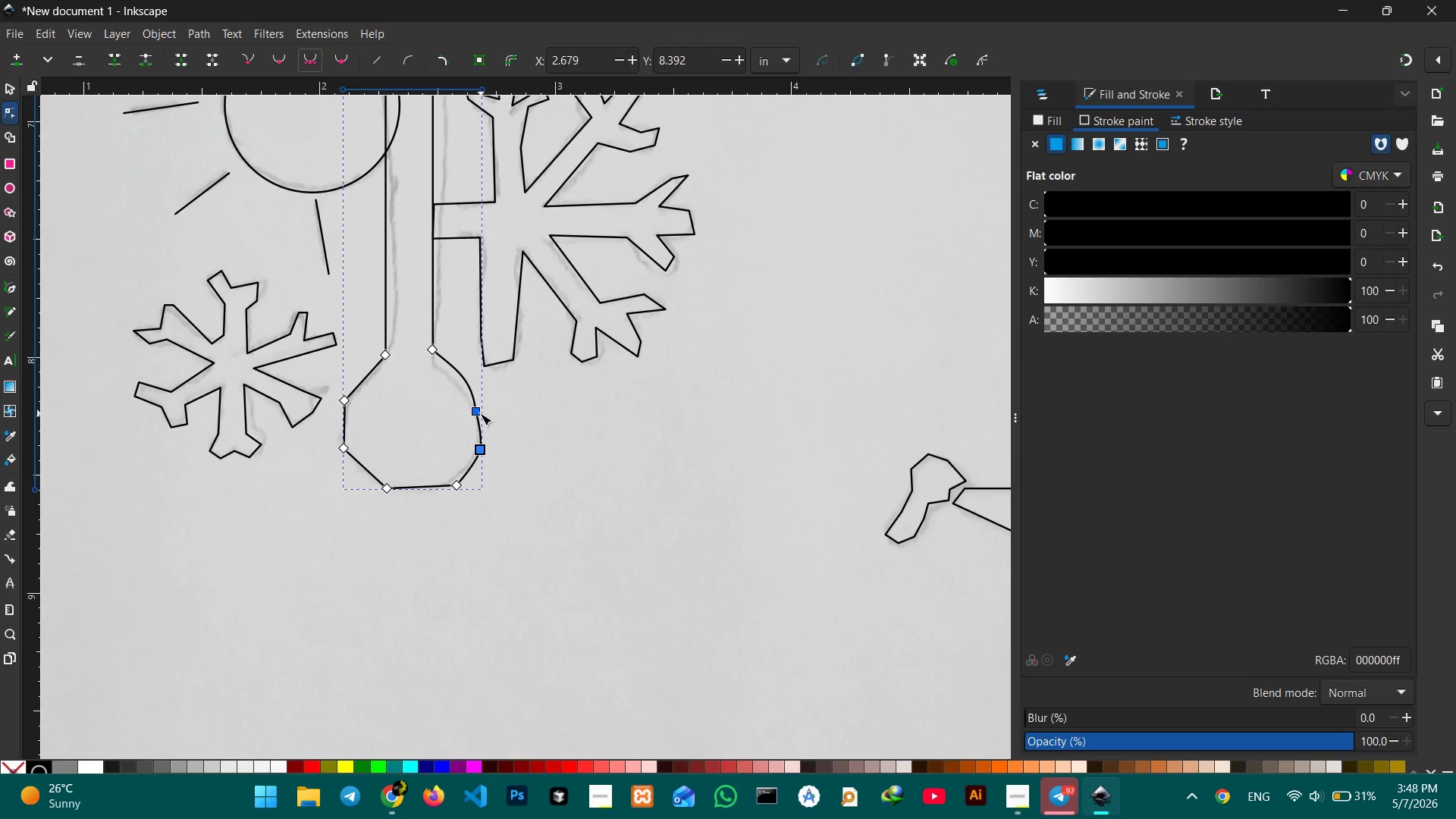 
left_click_drag(start_coordinate=[478, 413], to_coordinate=[485, 415])
 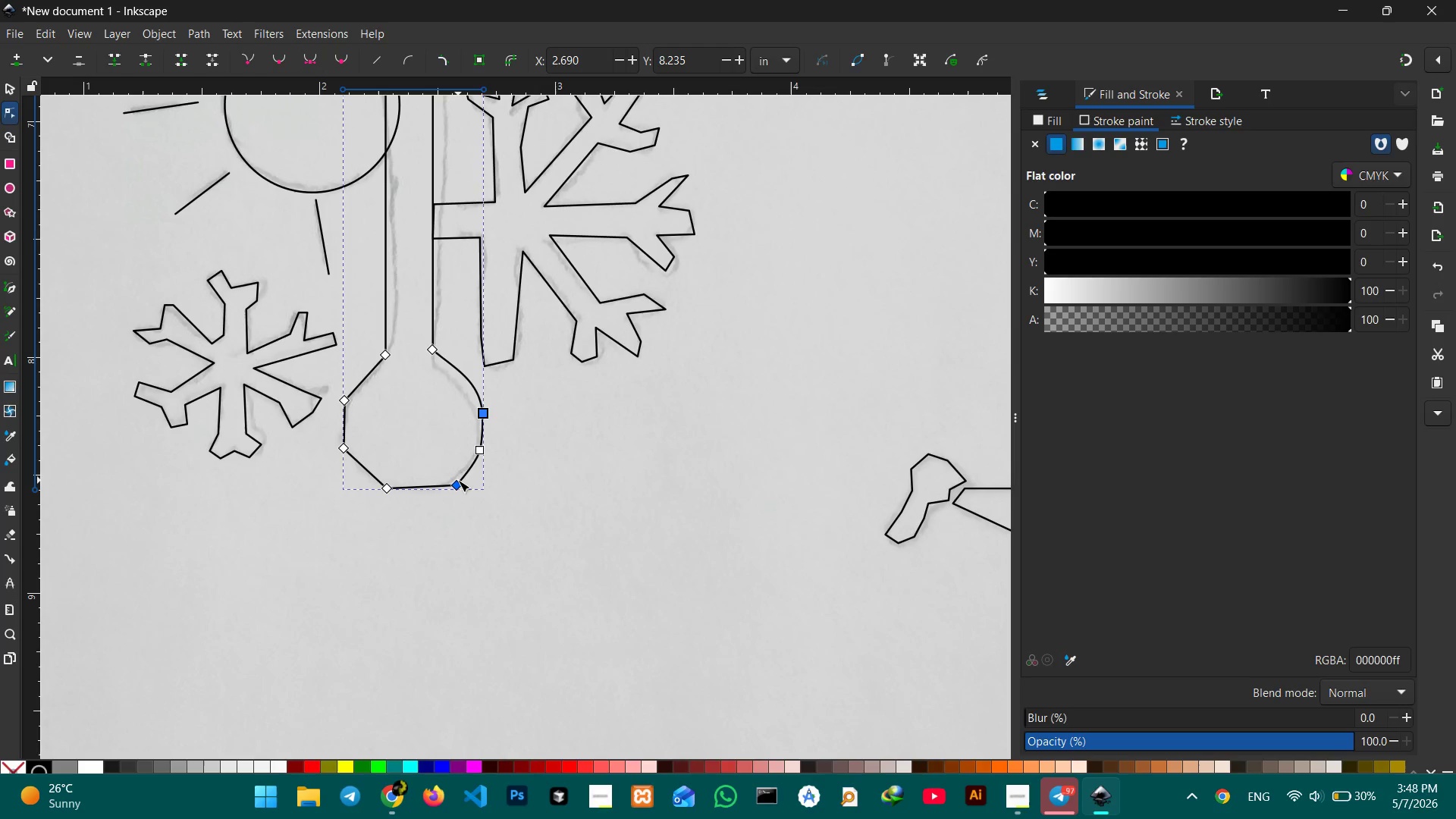 
left_click([457, 482])
 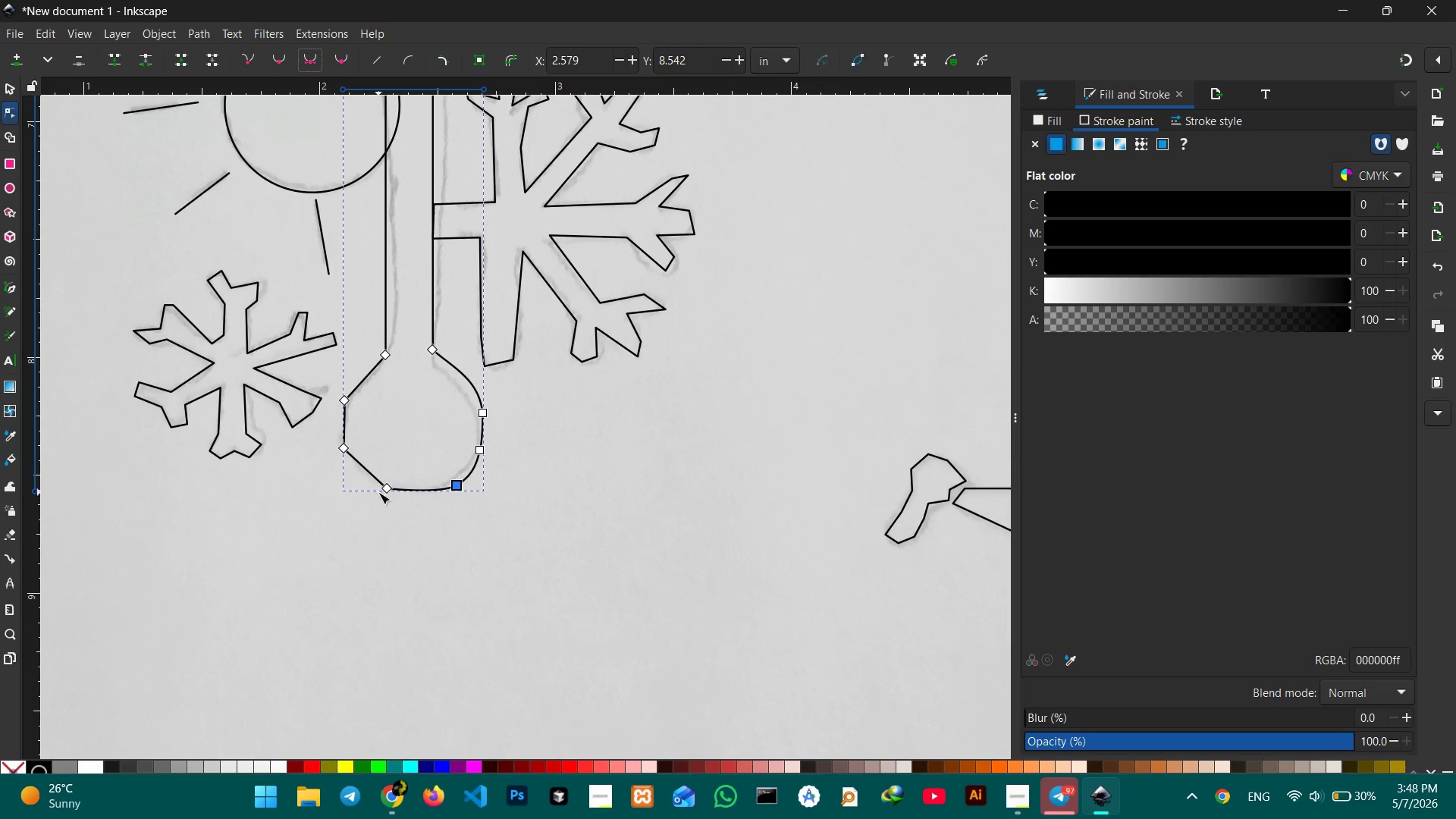 
left_click([450, 485])
 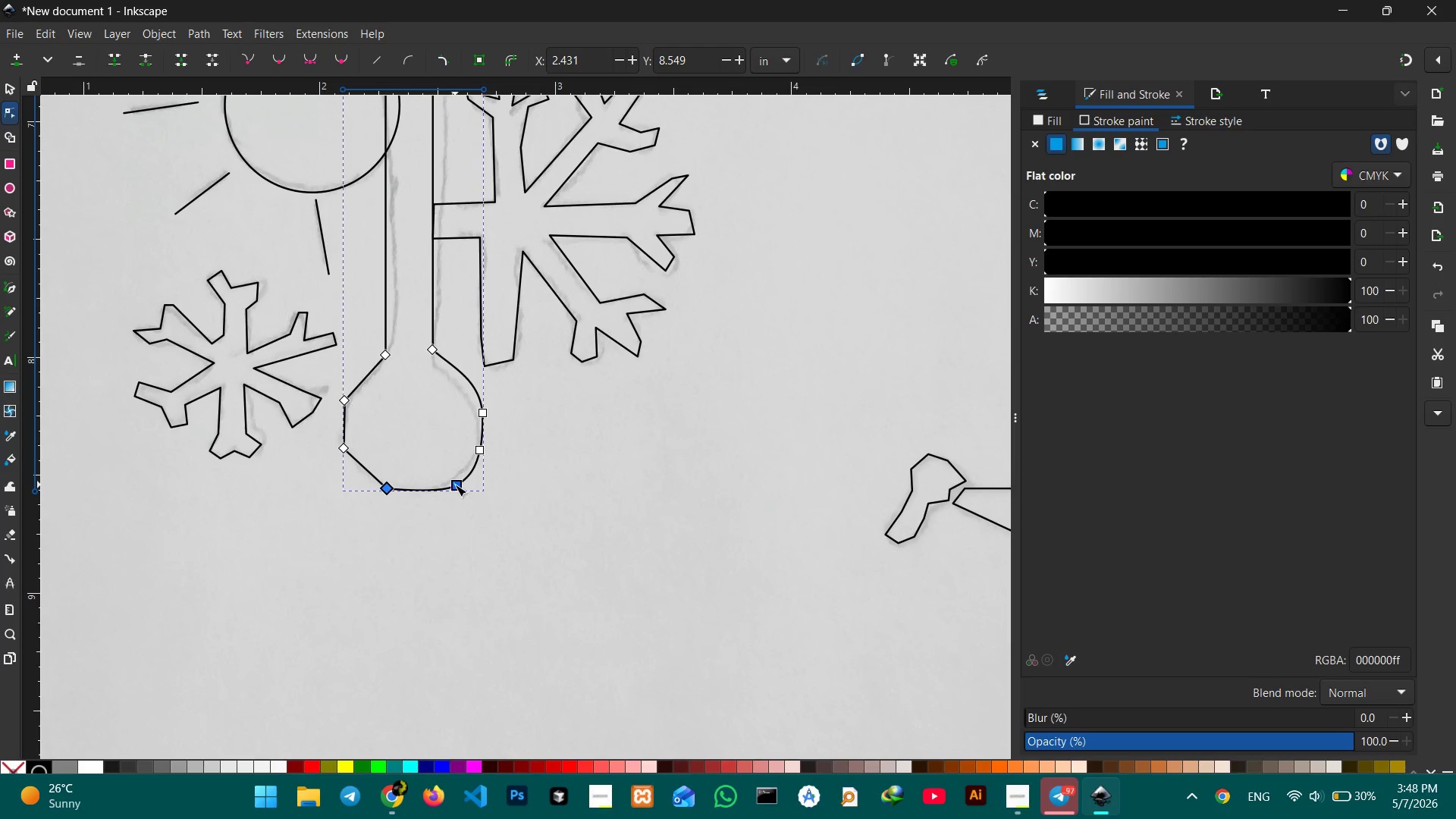 
double_click([455, 485])
 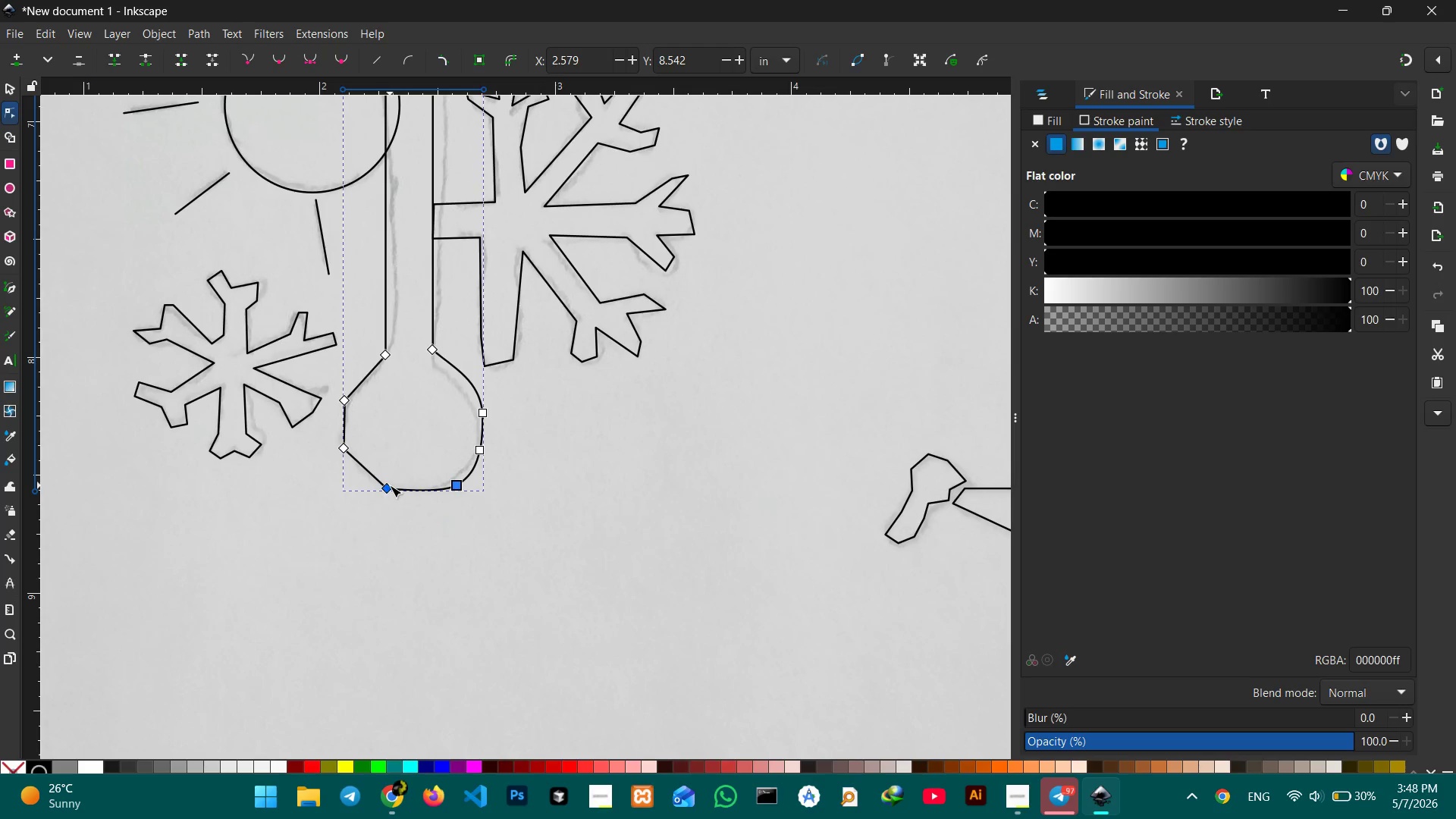 
left_click([388, 486])
 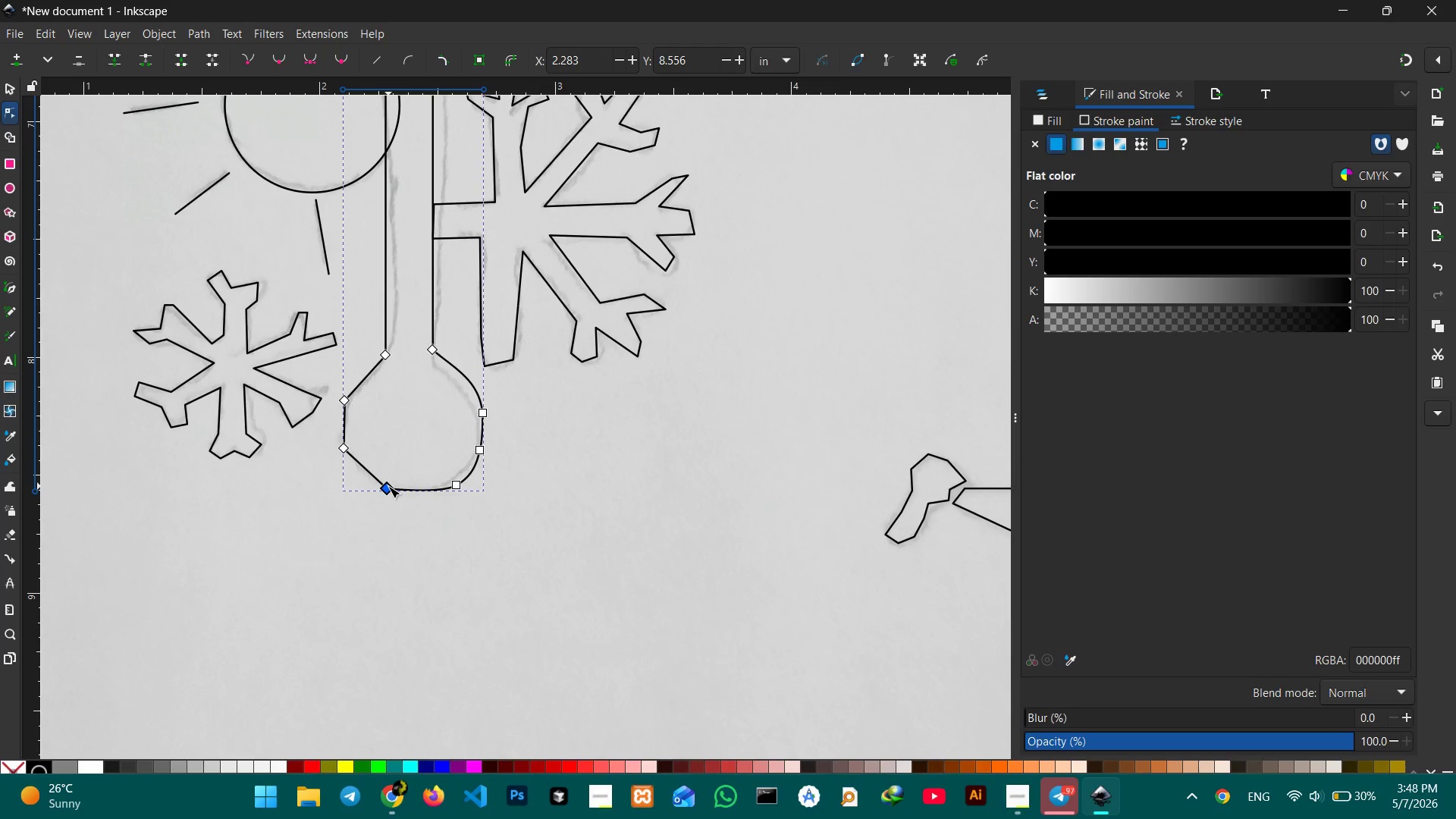 
key(Backspace)
 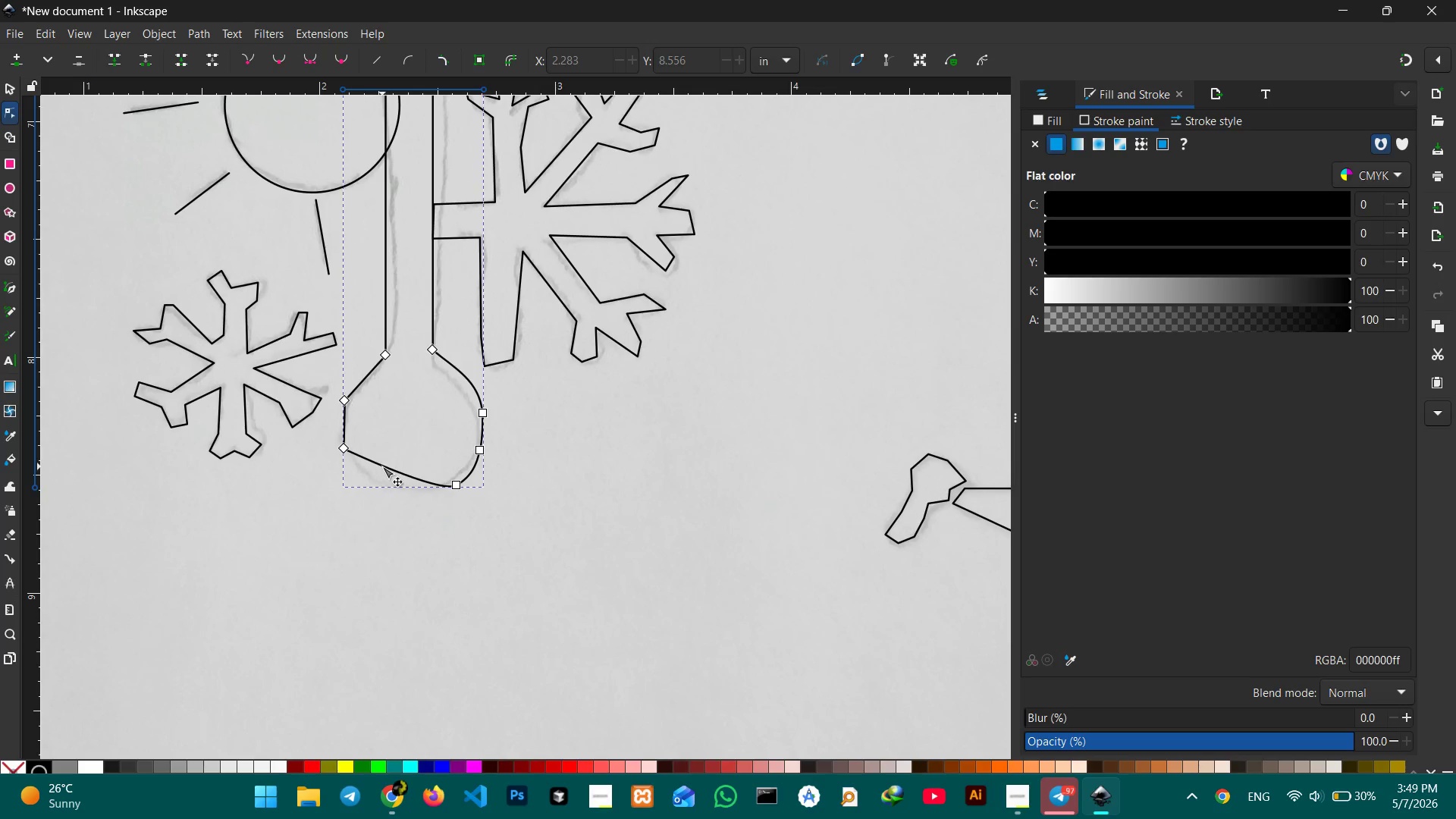 
left_click_drag(start_coordinate=[383, 466], to_coordinate=[386, 485])
 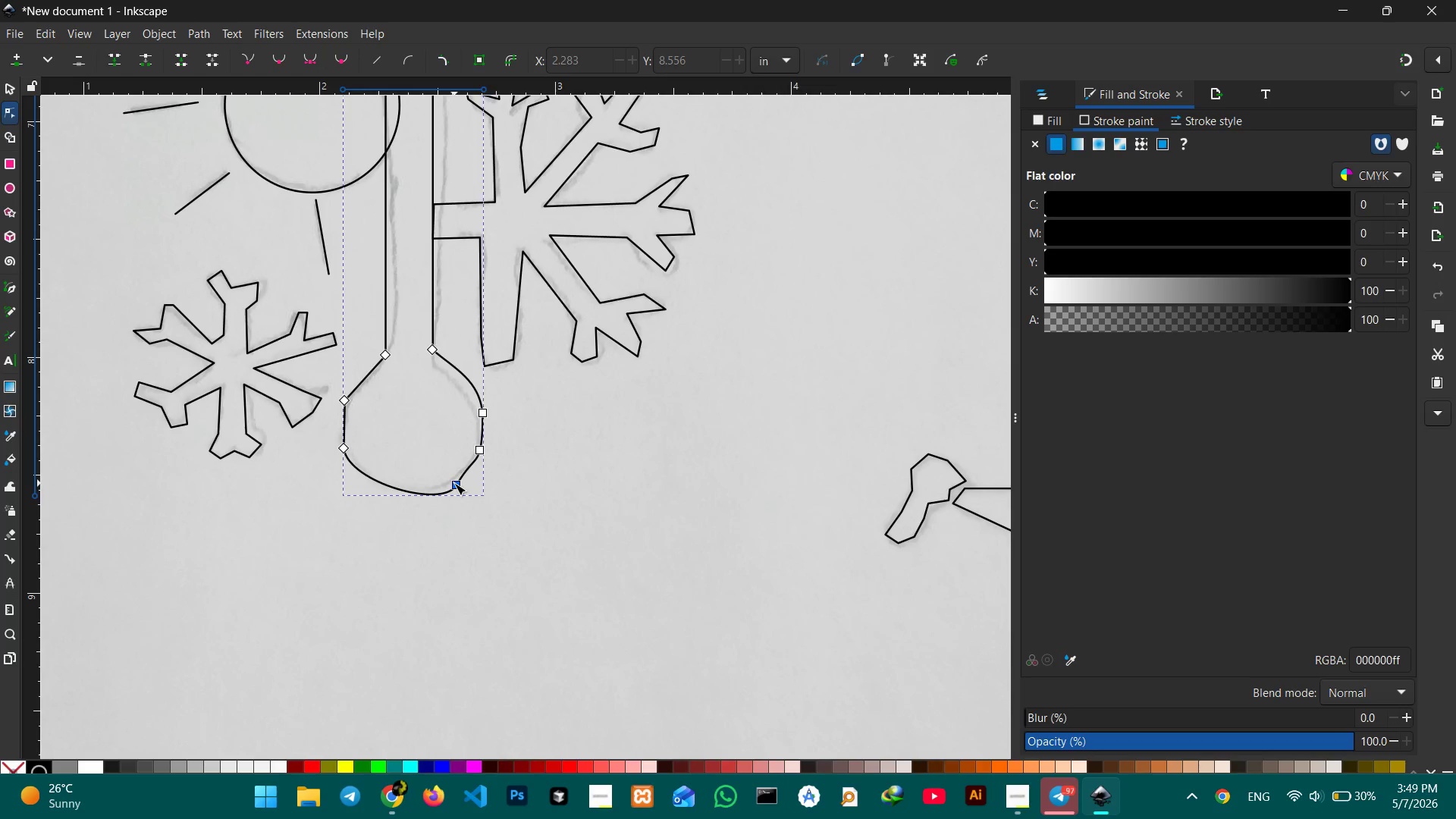 
left_click([454, 483])
 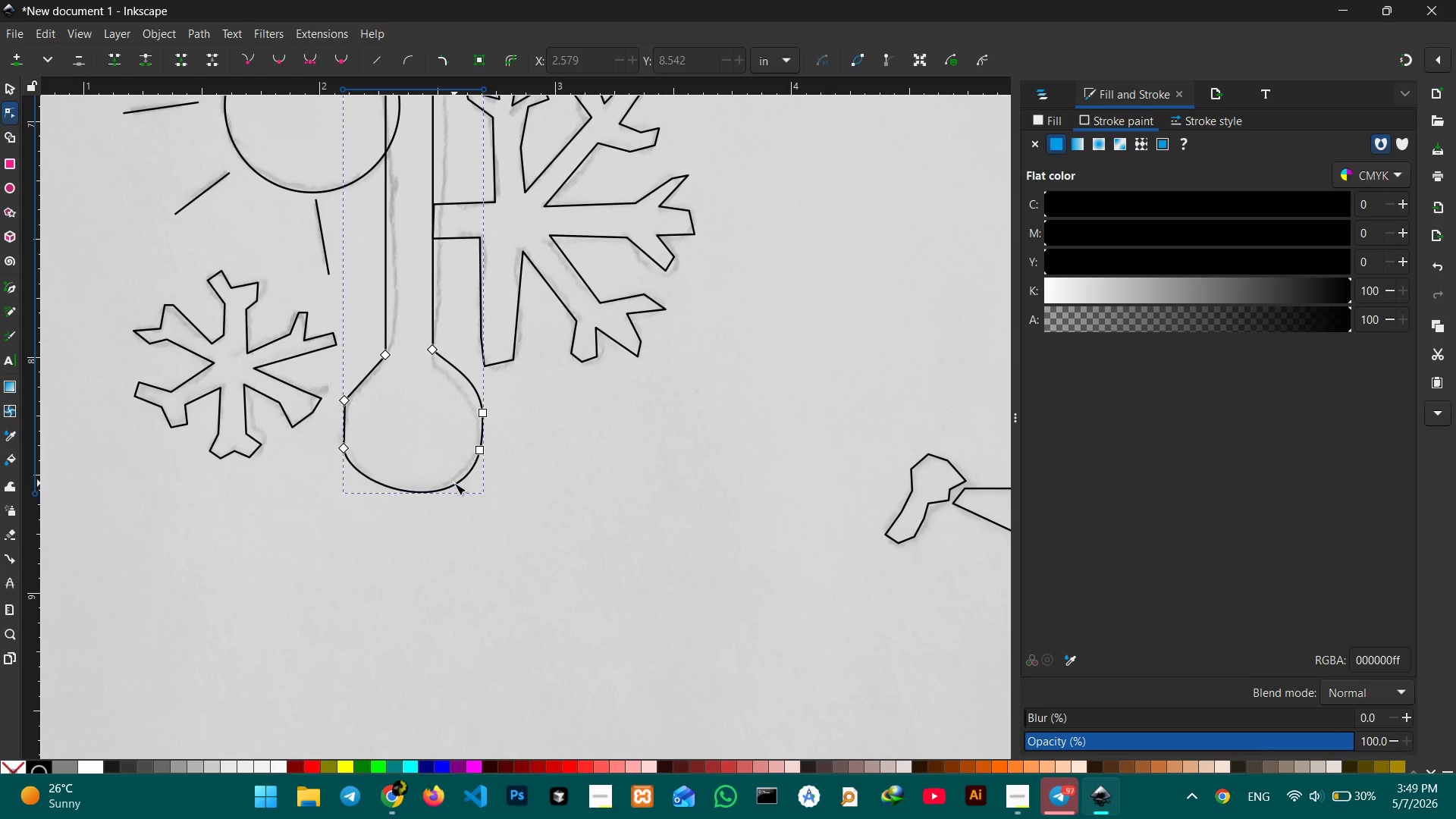 
key(Backspace)
 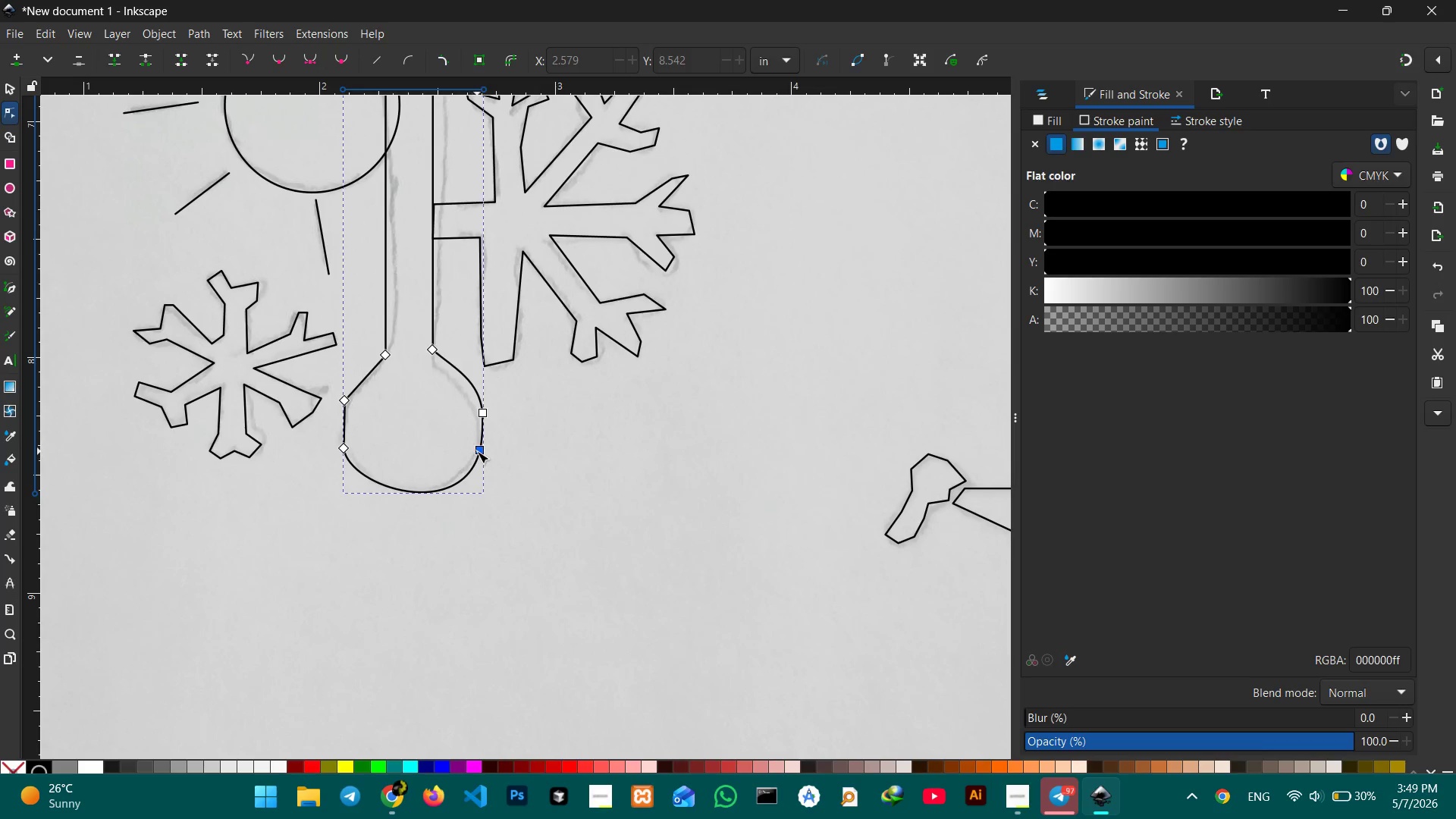 
left_click([477, 451])
 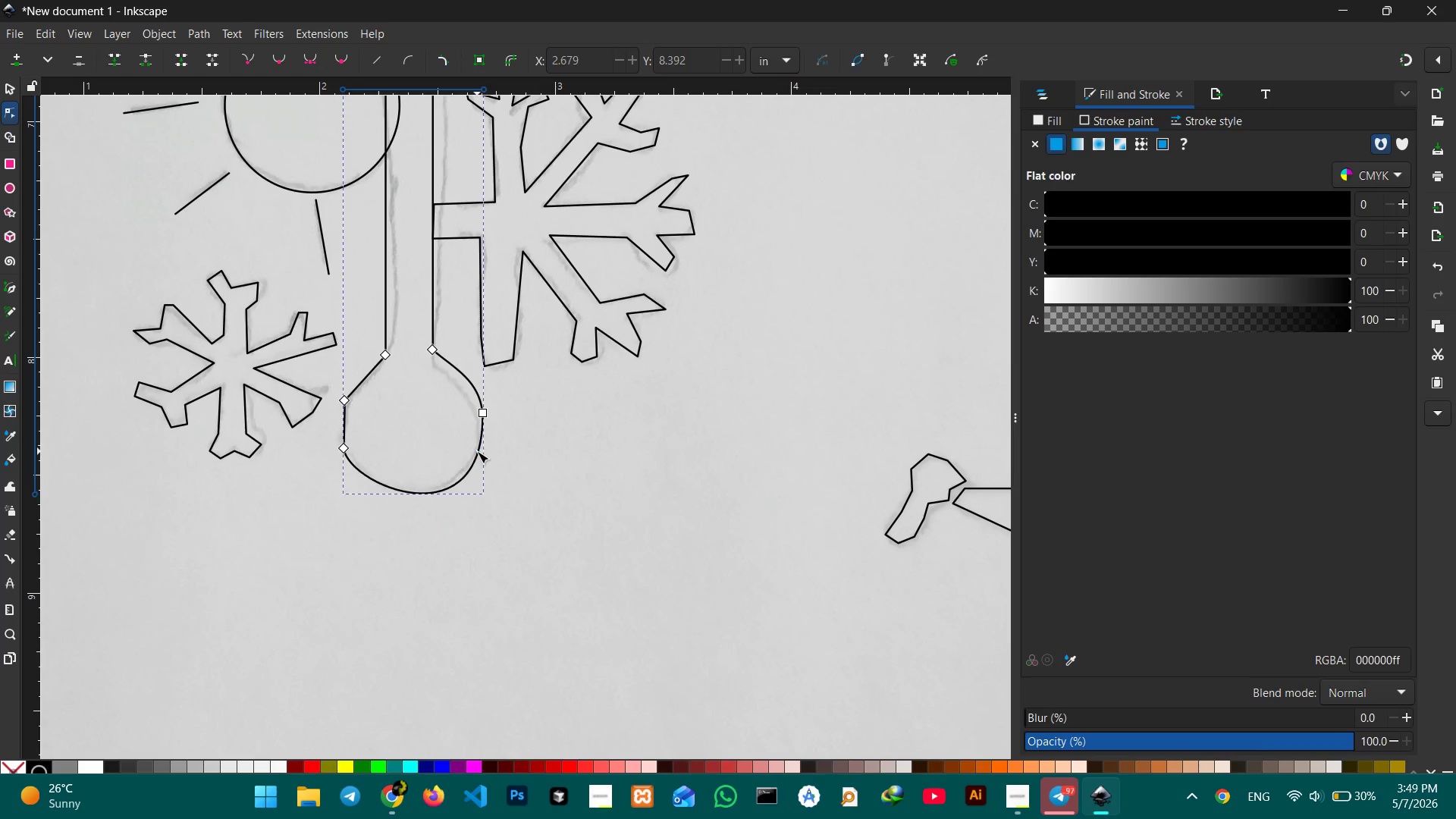 
key(Backspace)
 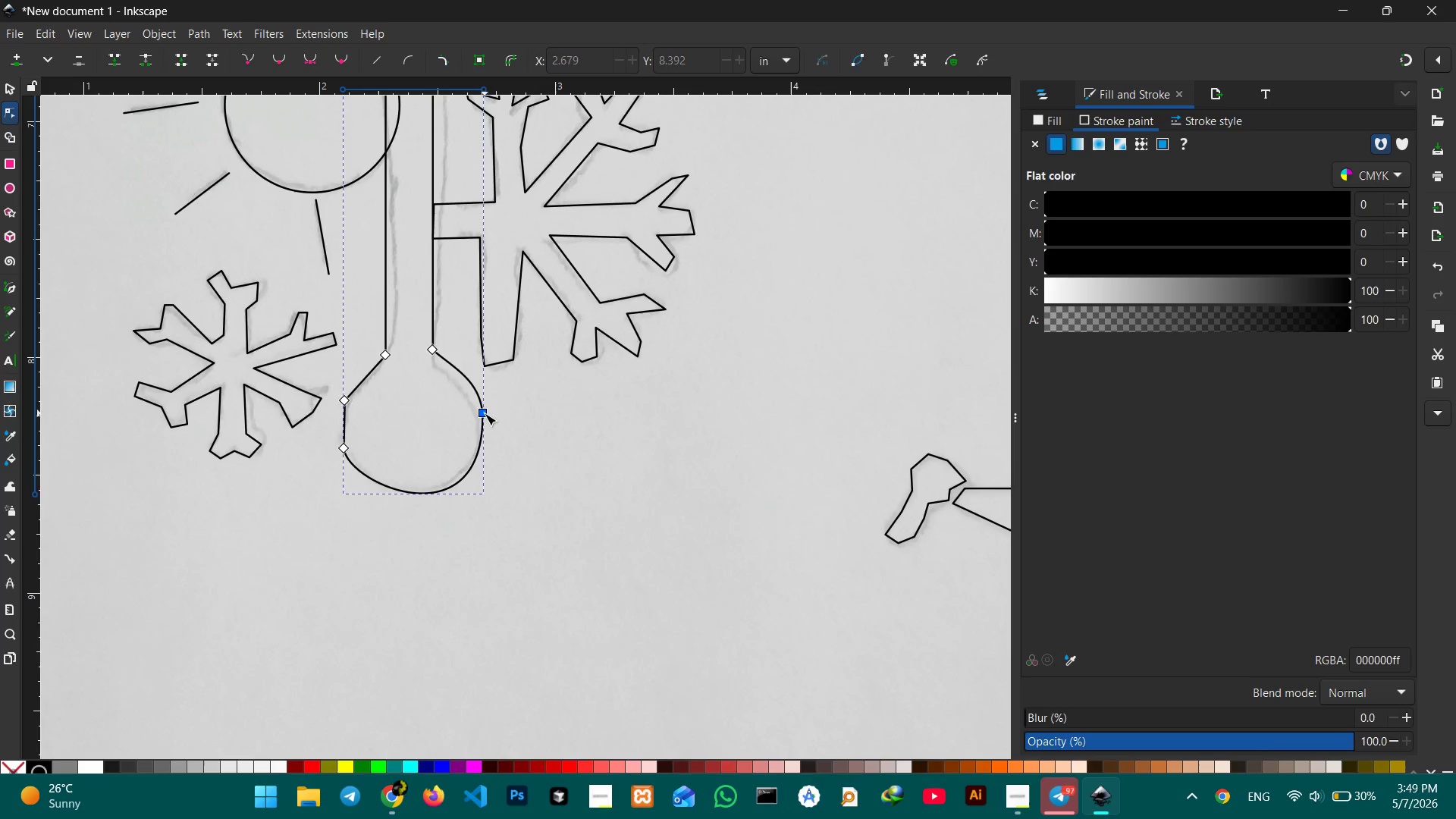 
left_click_drag(start_coordinate=[485, 413], to_coordinate=[488, 424])
 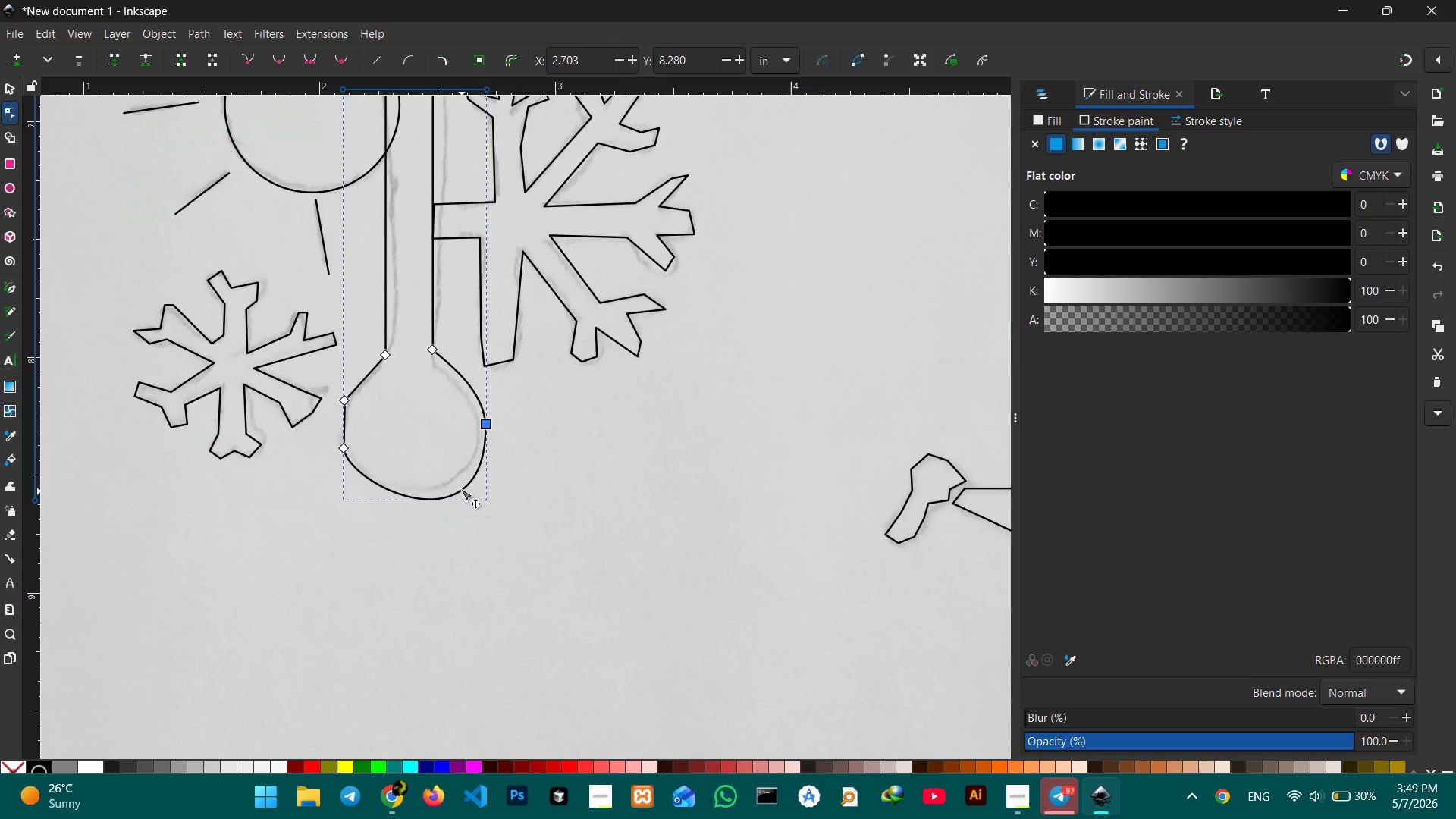 
left_click_drag(start_coordinate=[460, 488], to_coordinate=[453, 482])
 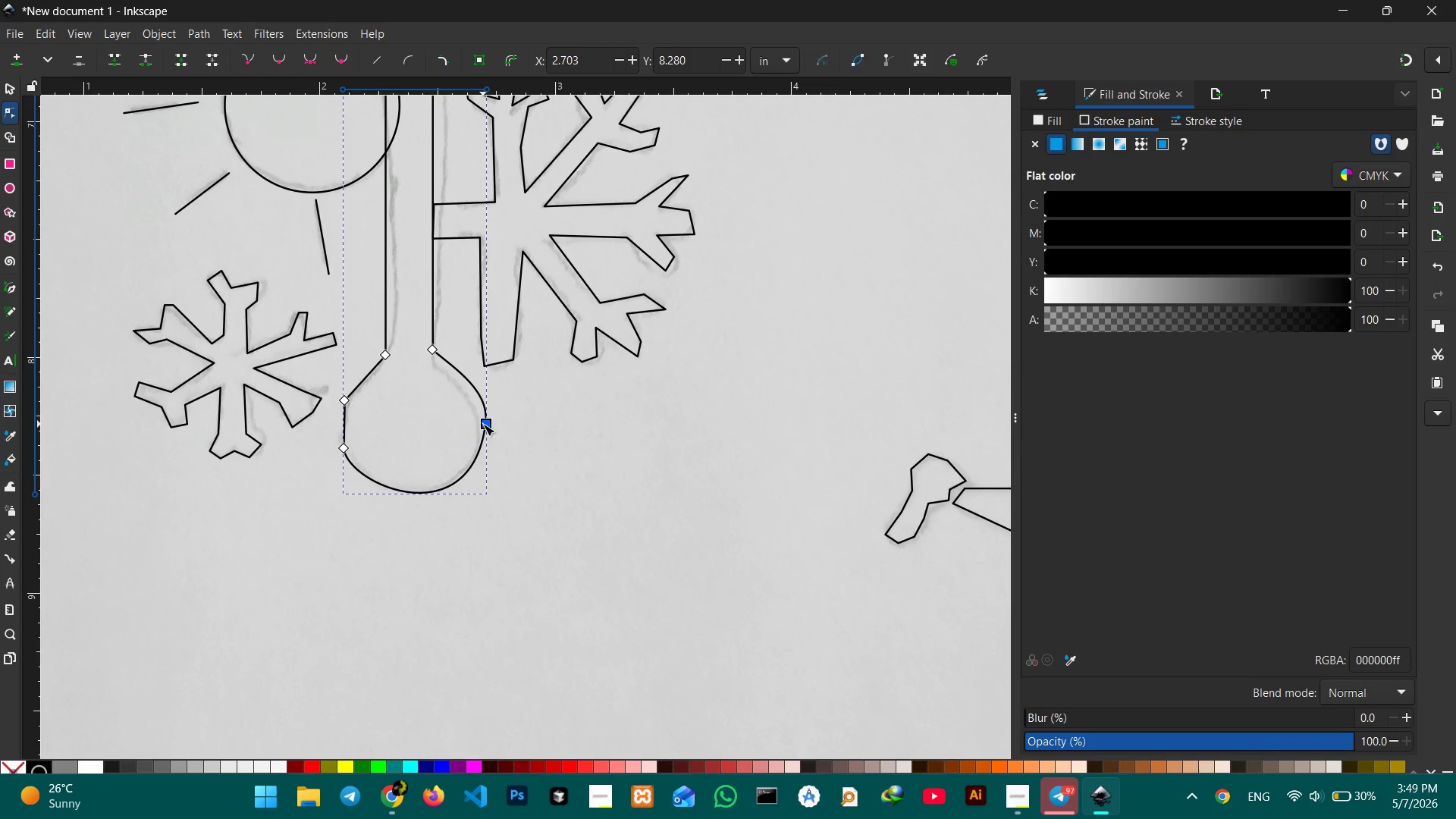 
left_click_drag(start_coordinate=[483, 424], to_coordinate=[479, 428])
 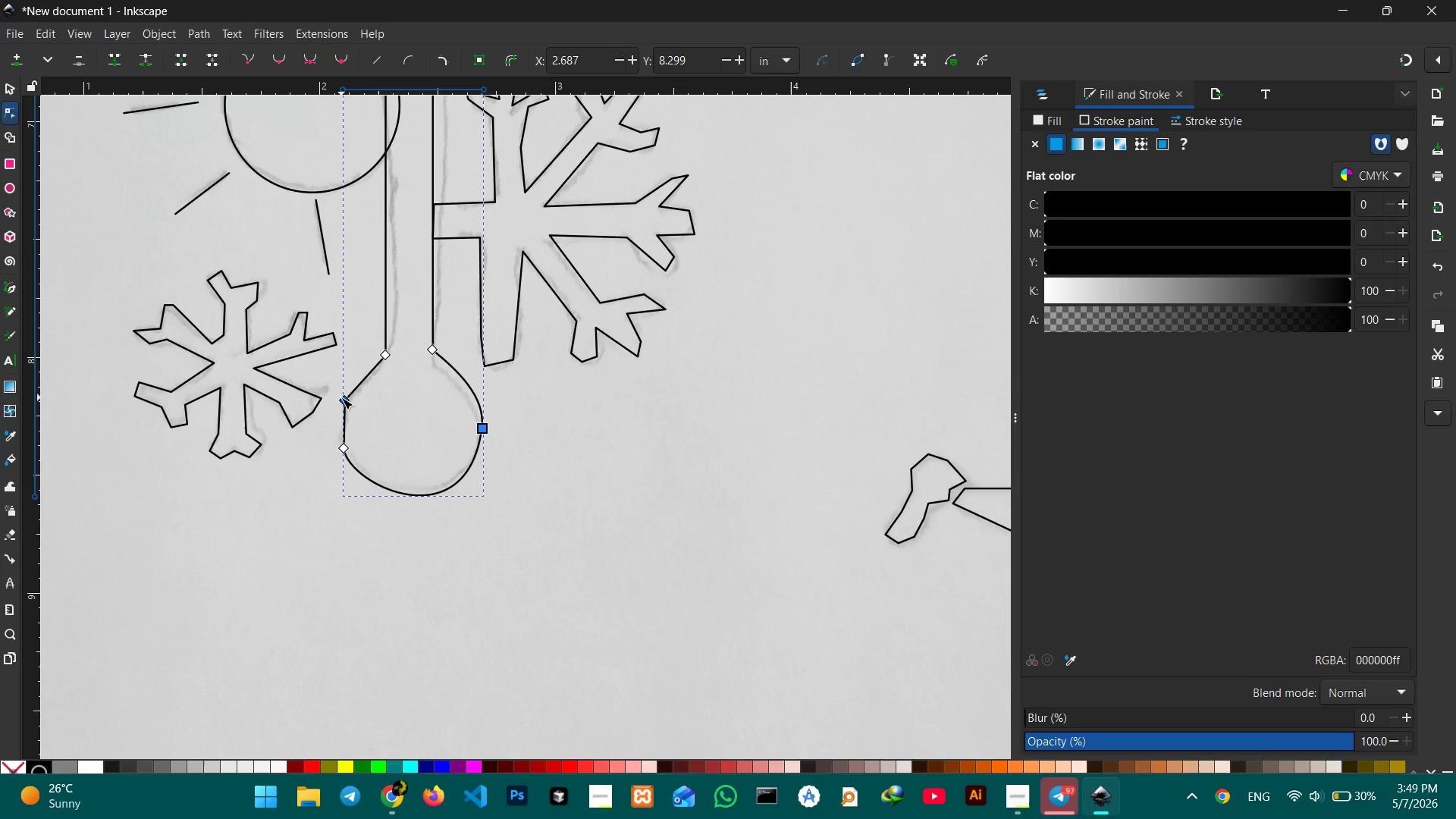 
left_click([341, 397])
 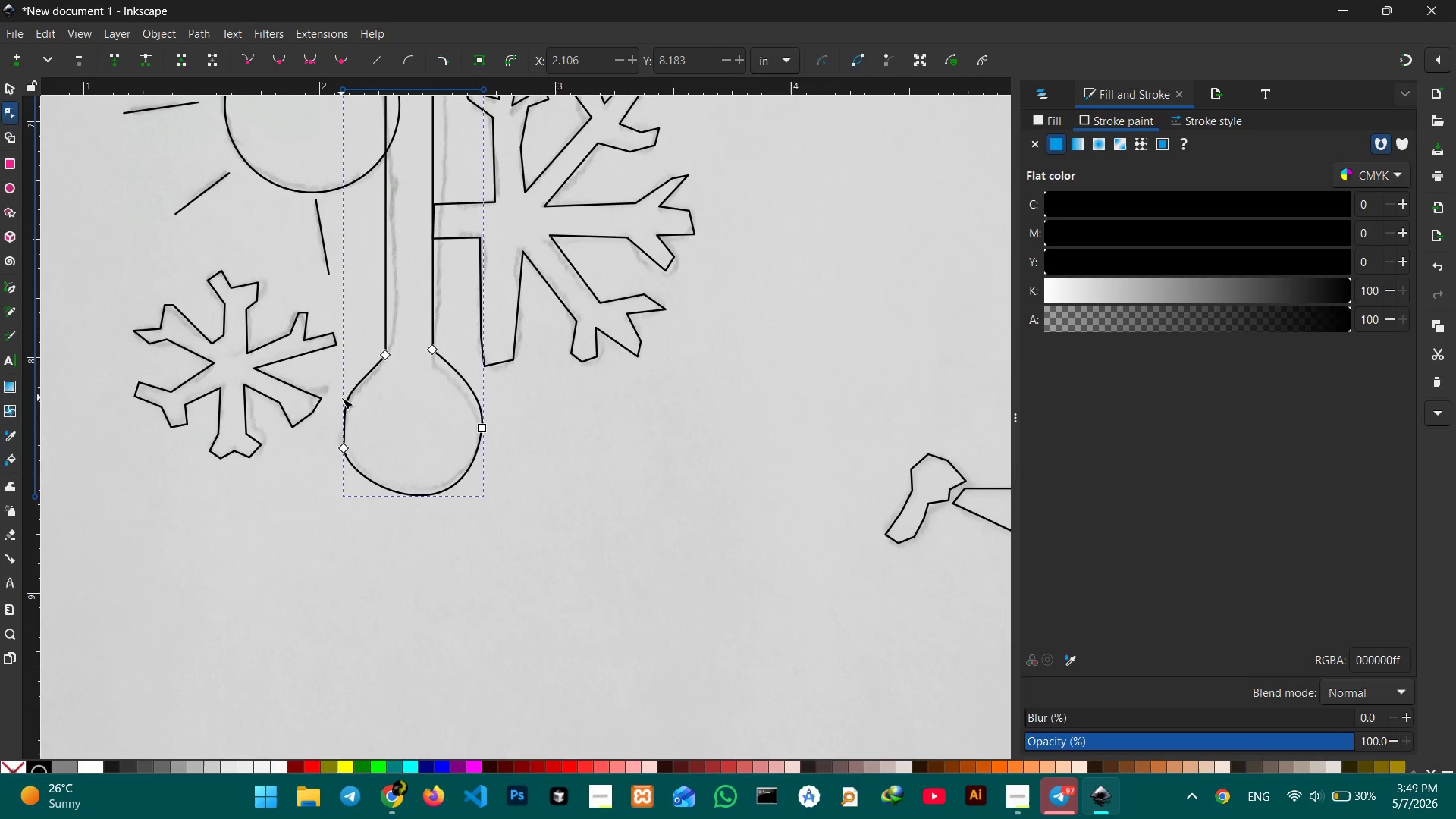 
key(Backspace)
 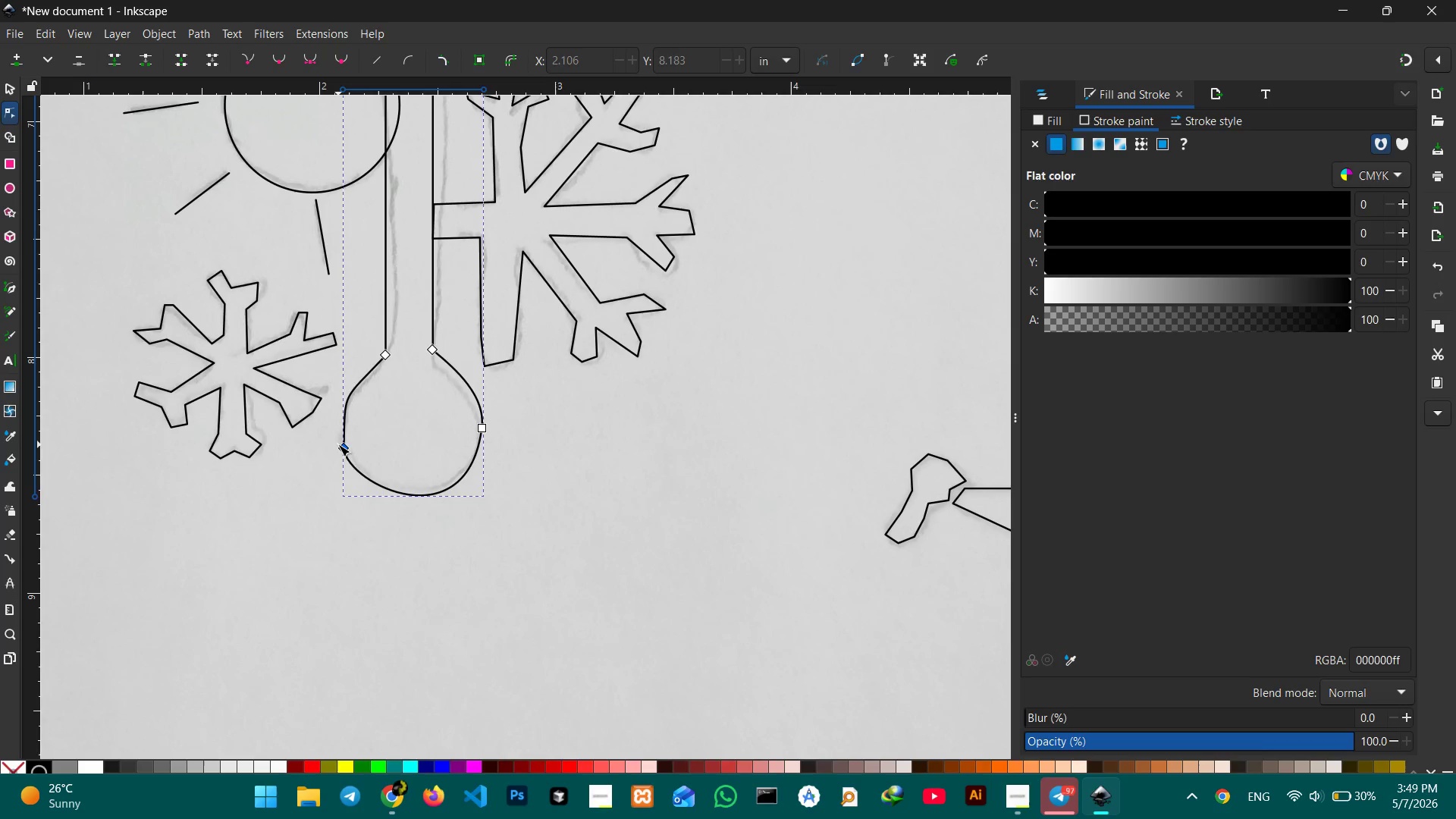 
left_click_drag(start_coordinate=[338, 444], to_coordinate=[337, 425])
 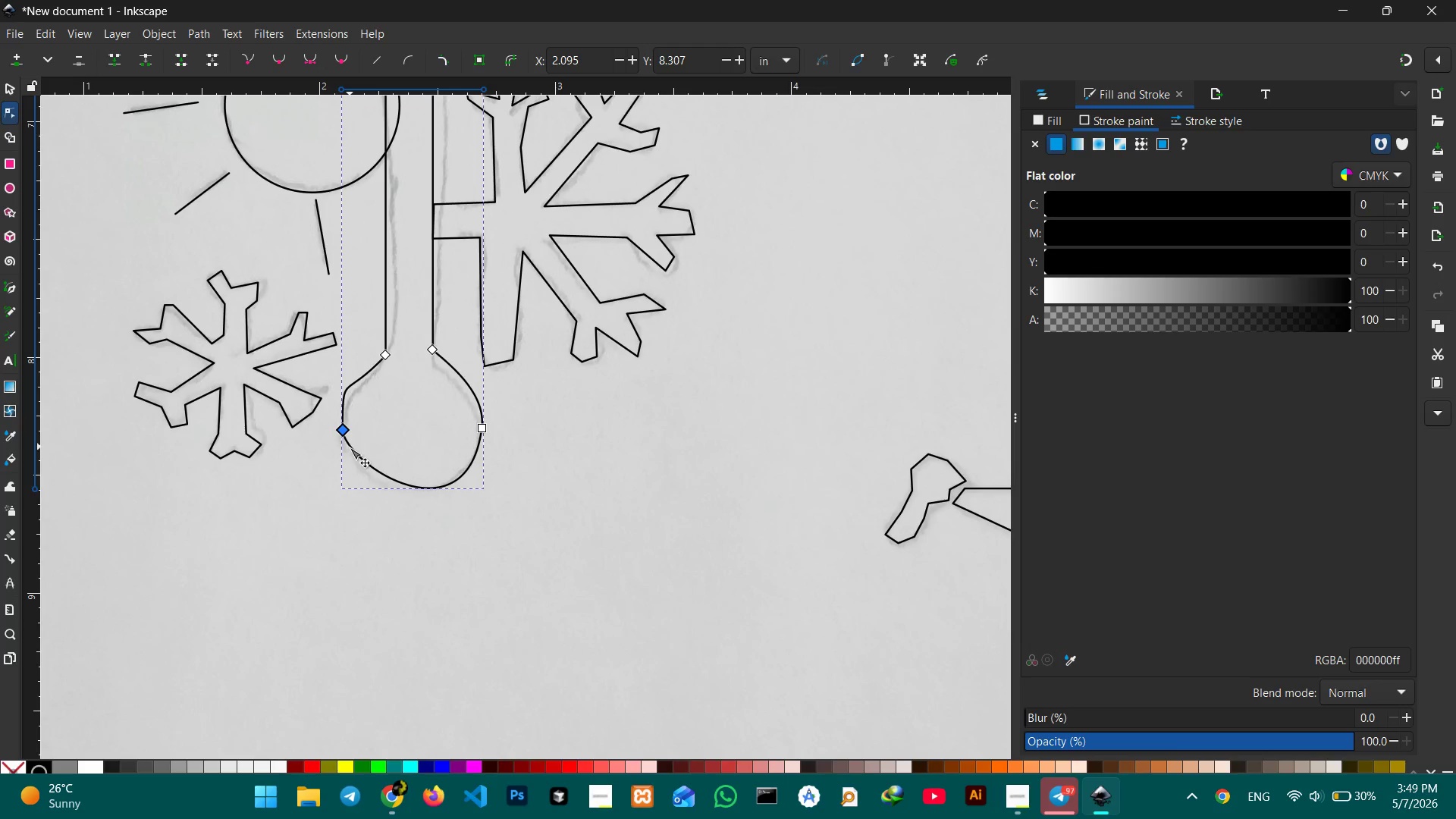 
left_click_drag(start_coordinate=[350, 448], to_coordinate=[353, 467])
 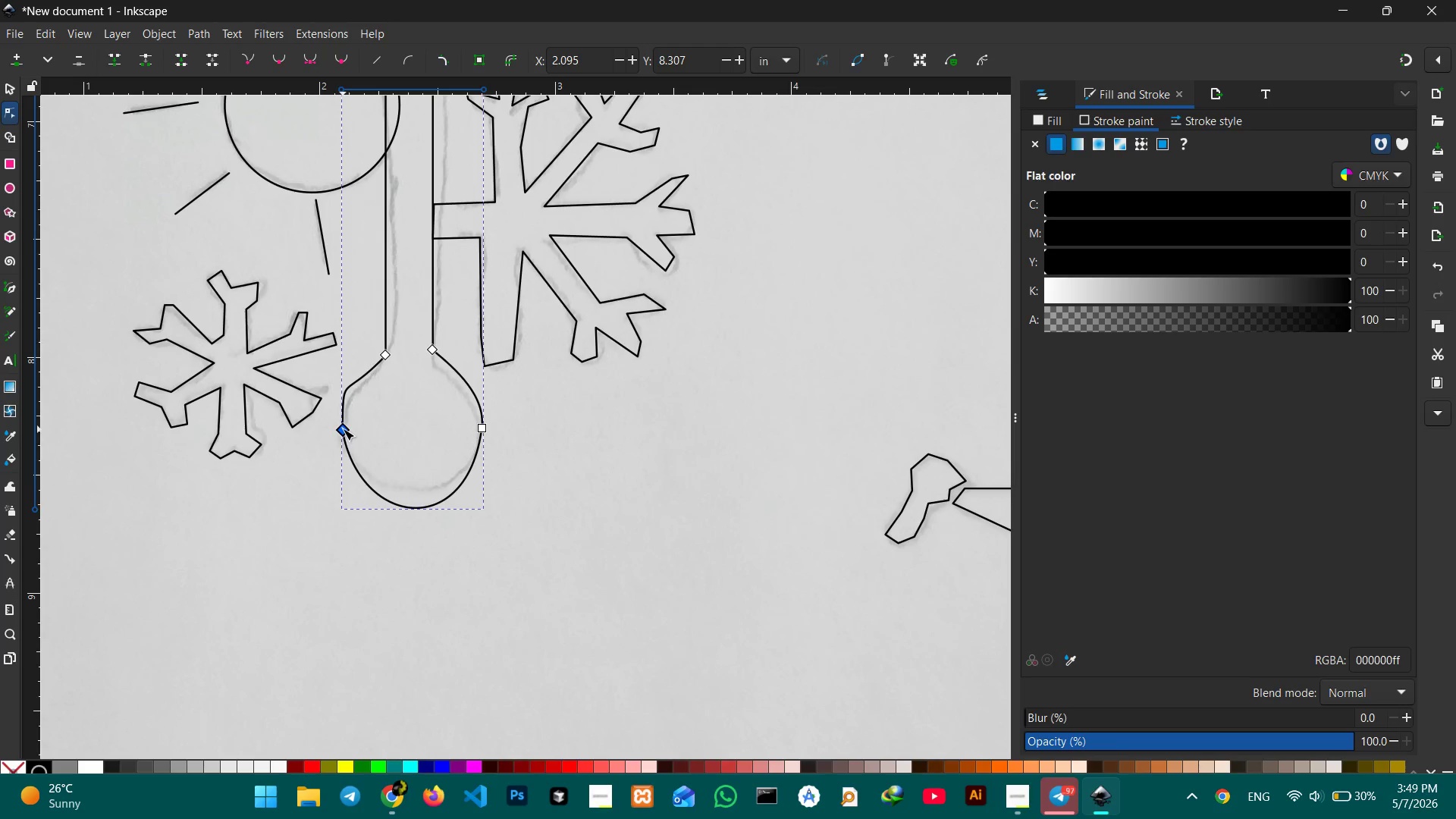 
left_click_drag(start_coordinate=[343, 429], to_coordinate=[346, 439])
 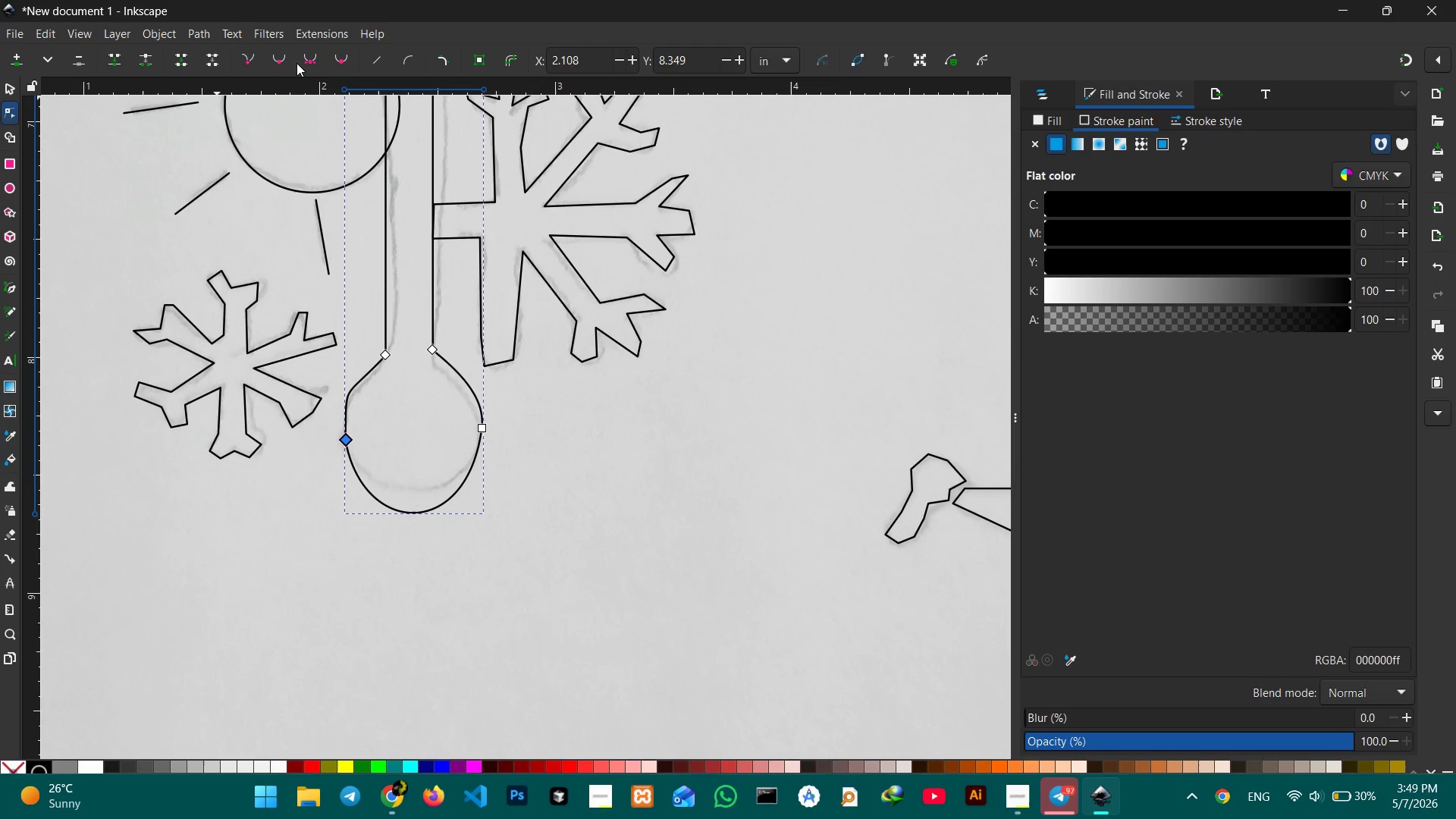 
left_click([309, 63])
 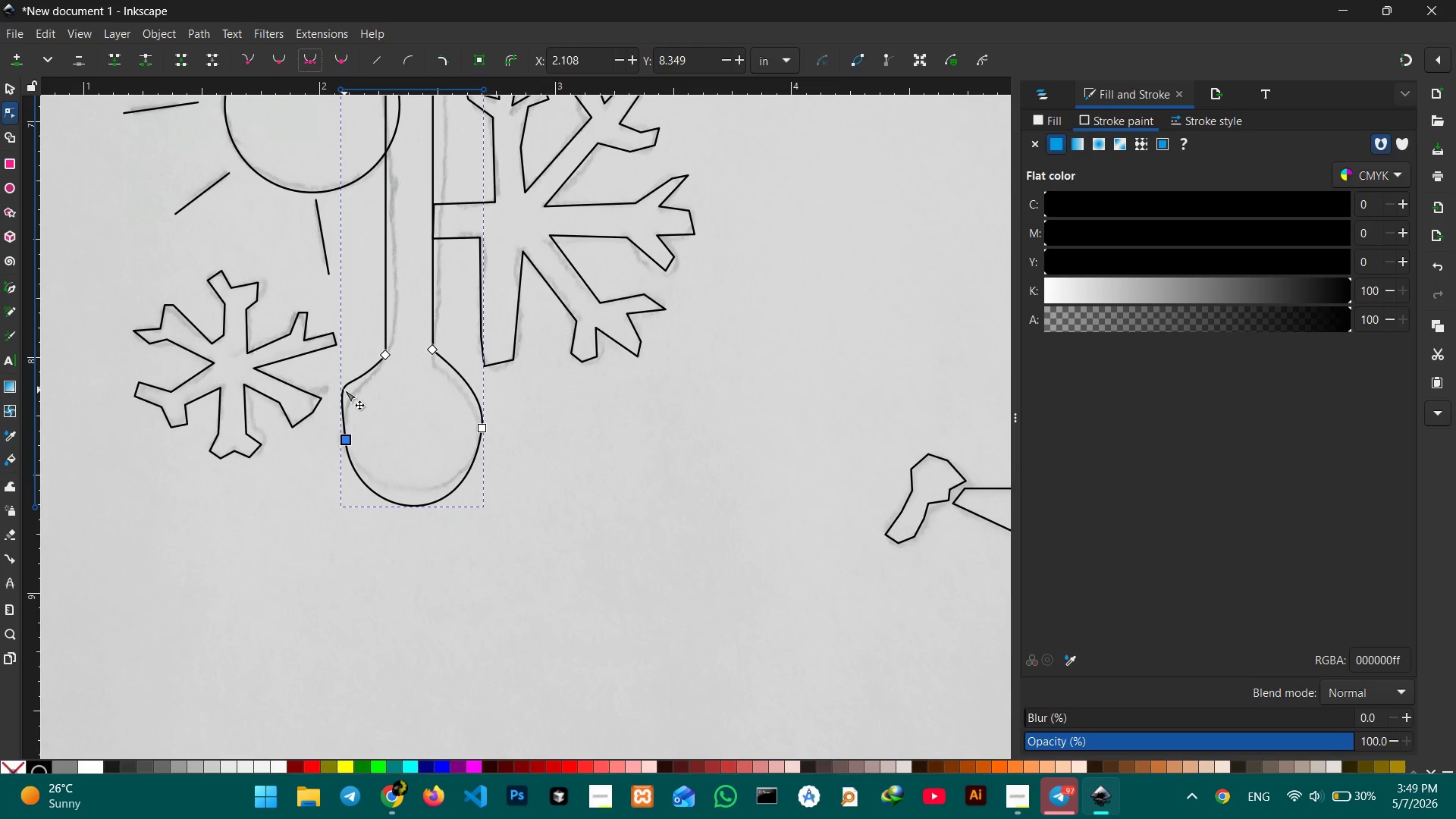 
left_click_drag(start_coordinate=[344, 389], to_coordinate=[350, 393])
 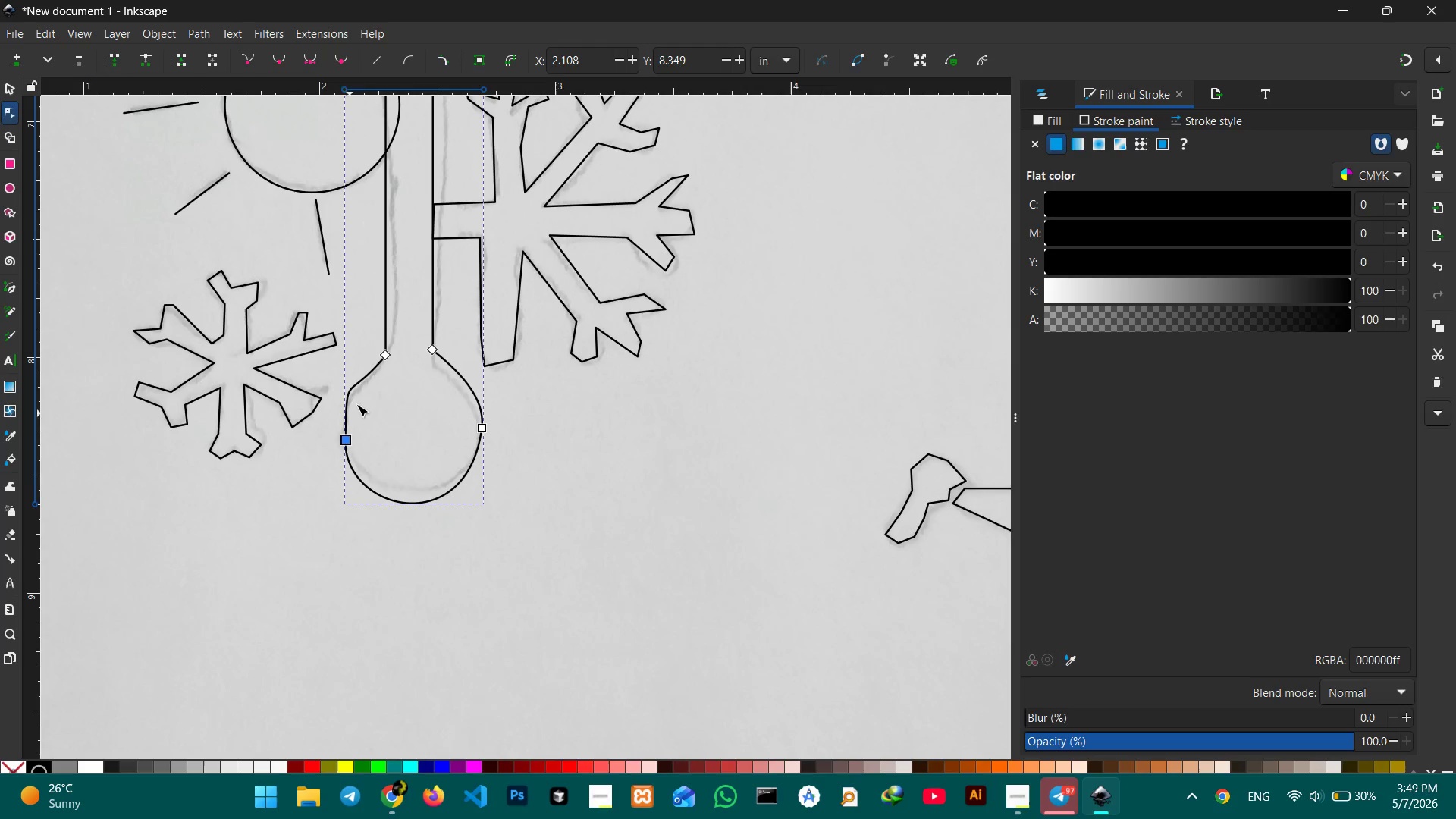 
left_click_drag(start_coordinate=[347, 389], to_coordinate=[350, 399])
 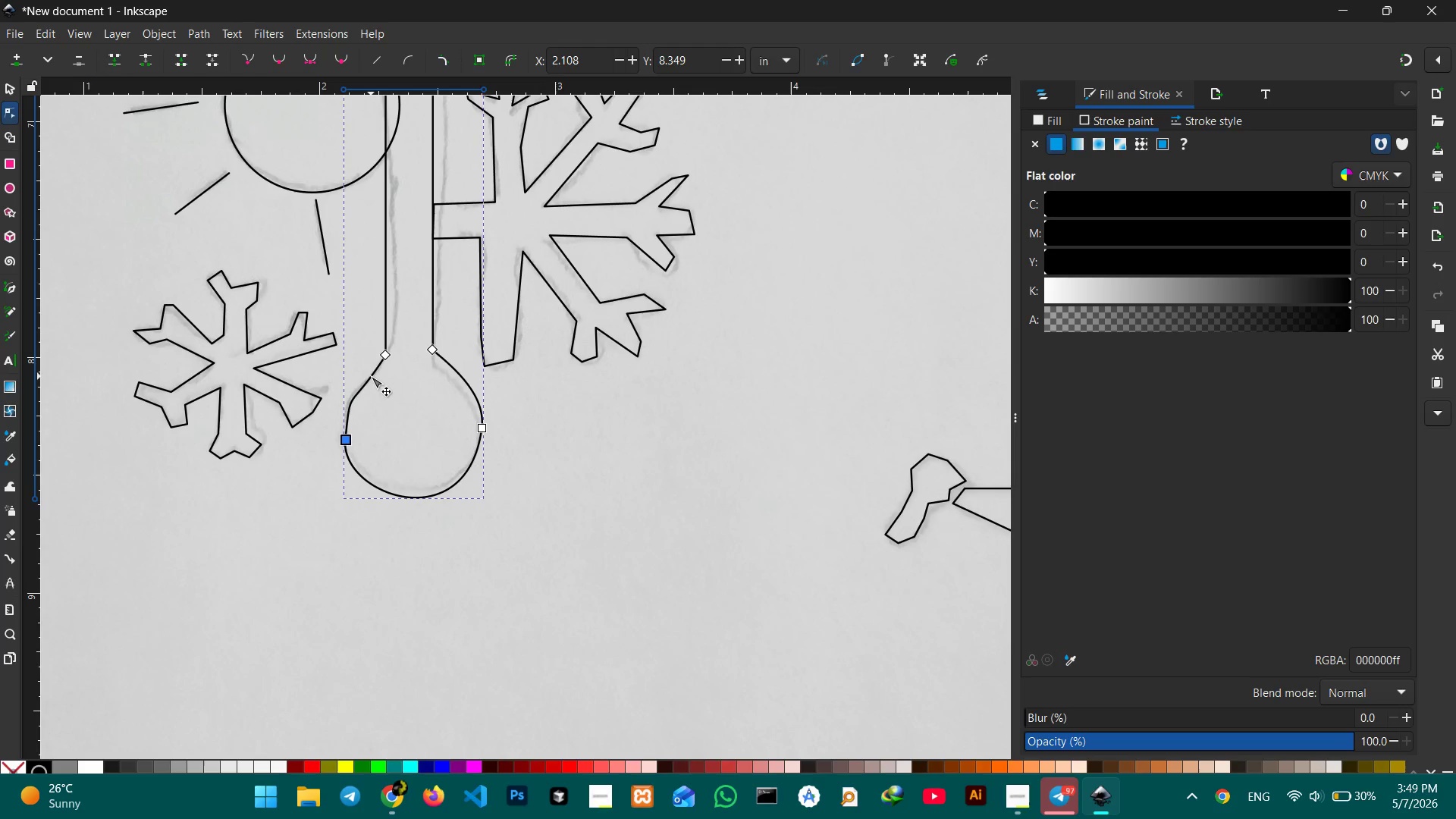 
left_click_drag(start_coordinate=[371, 376], to_coordinate=[369, 372])
 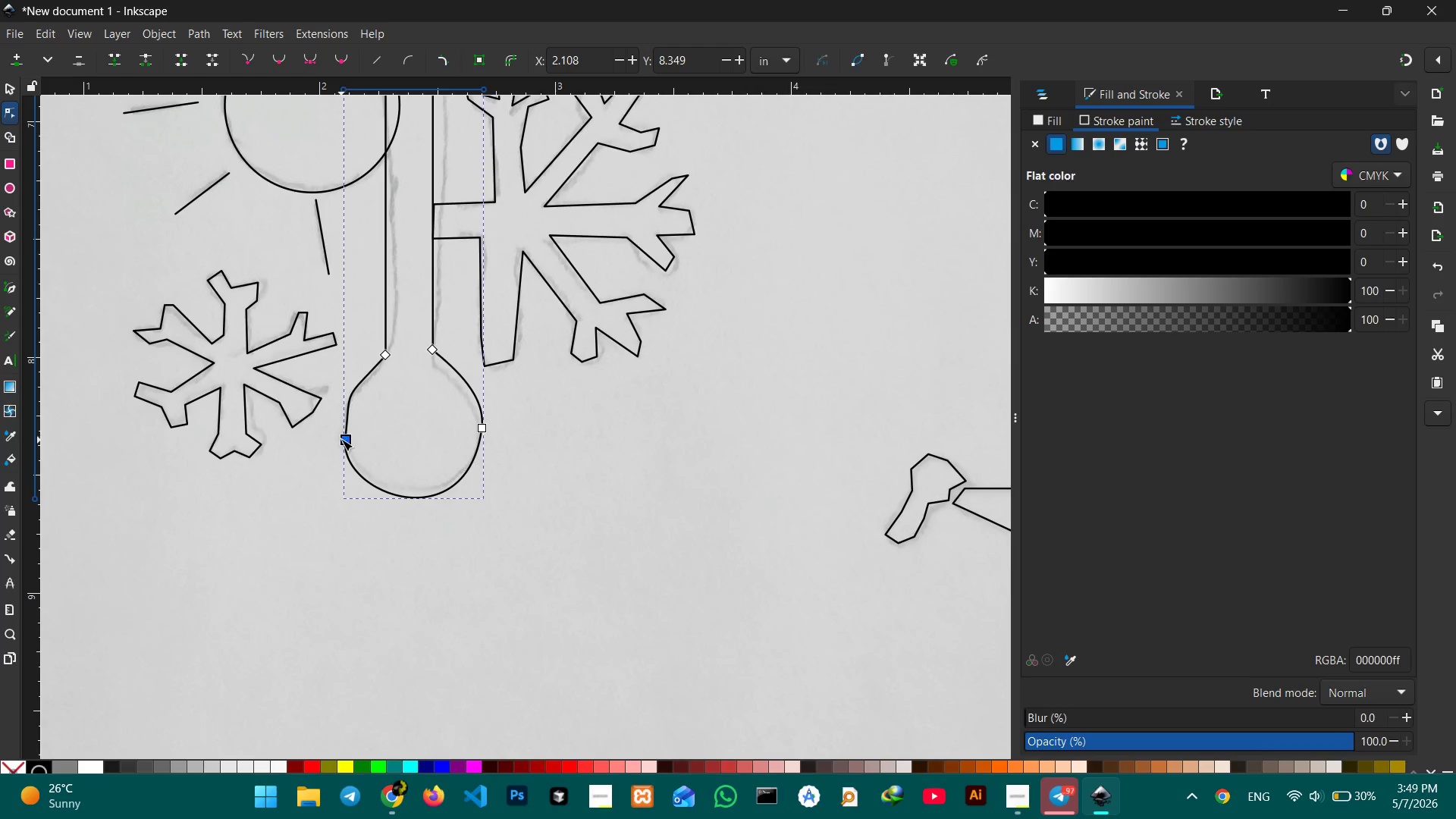 
left_click_drag(start_coordinate=[341, 440], to_coordinate=[342, 422])
 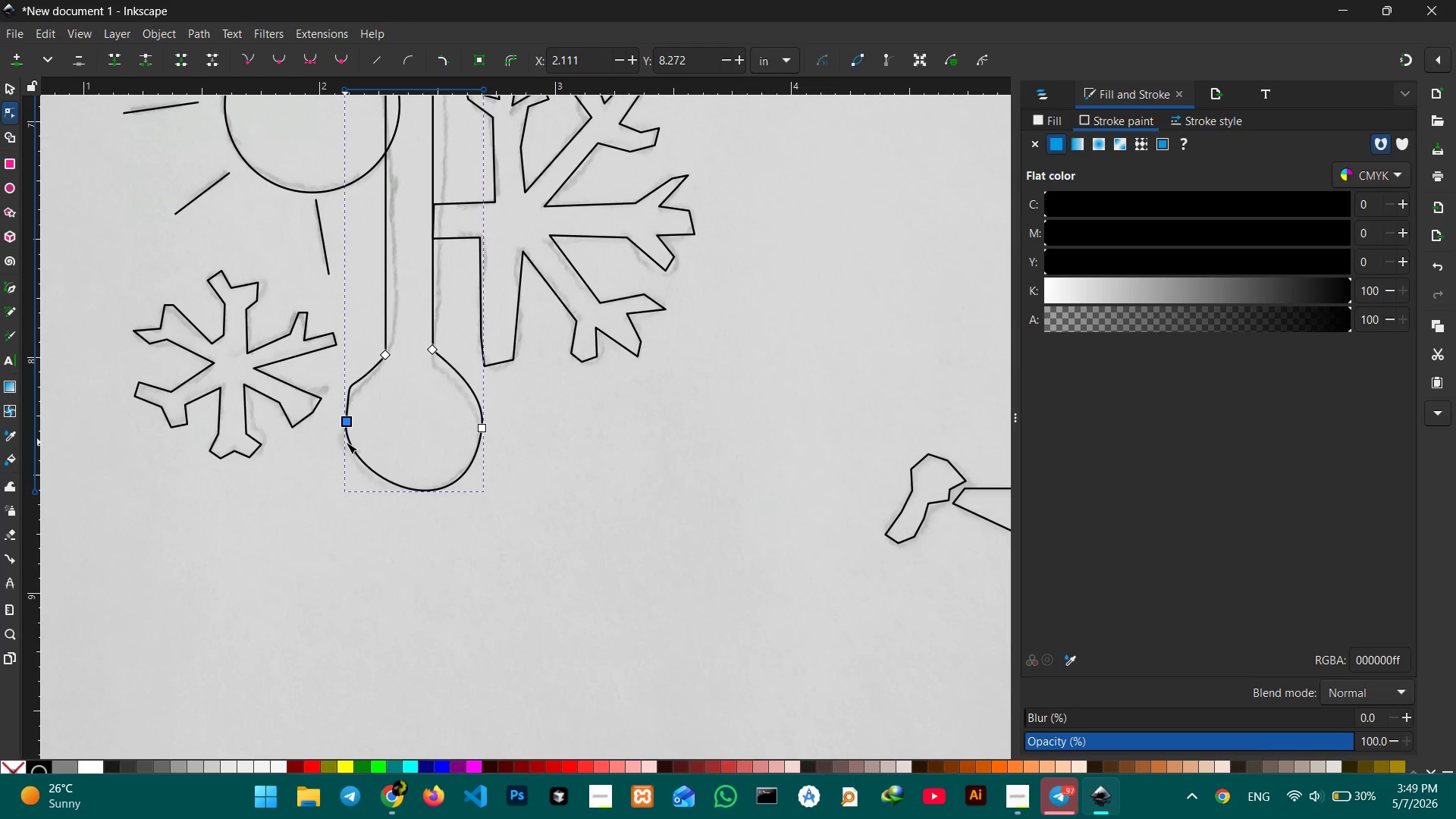 
left_click_drag(start_coordinate=[345, 442], to_coordinate=[359, 463])
 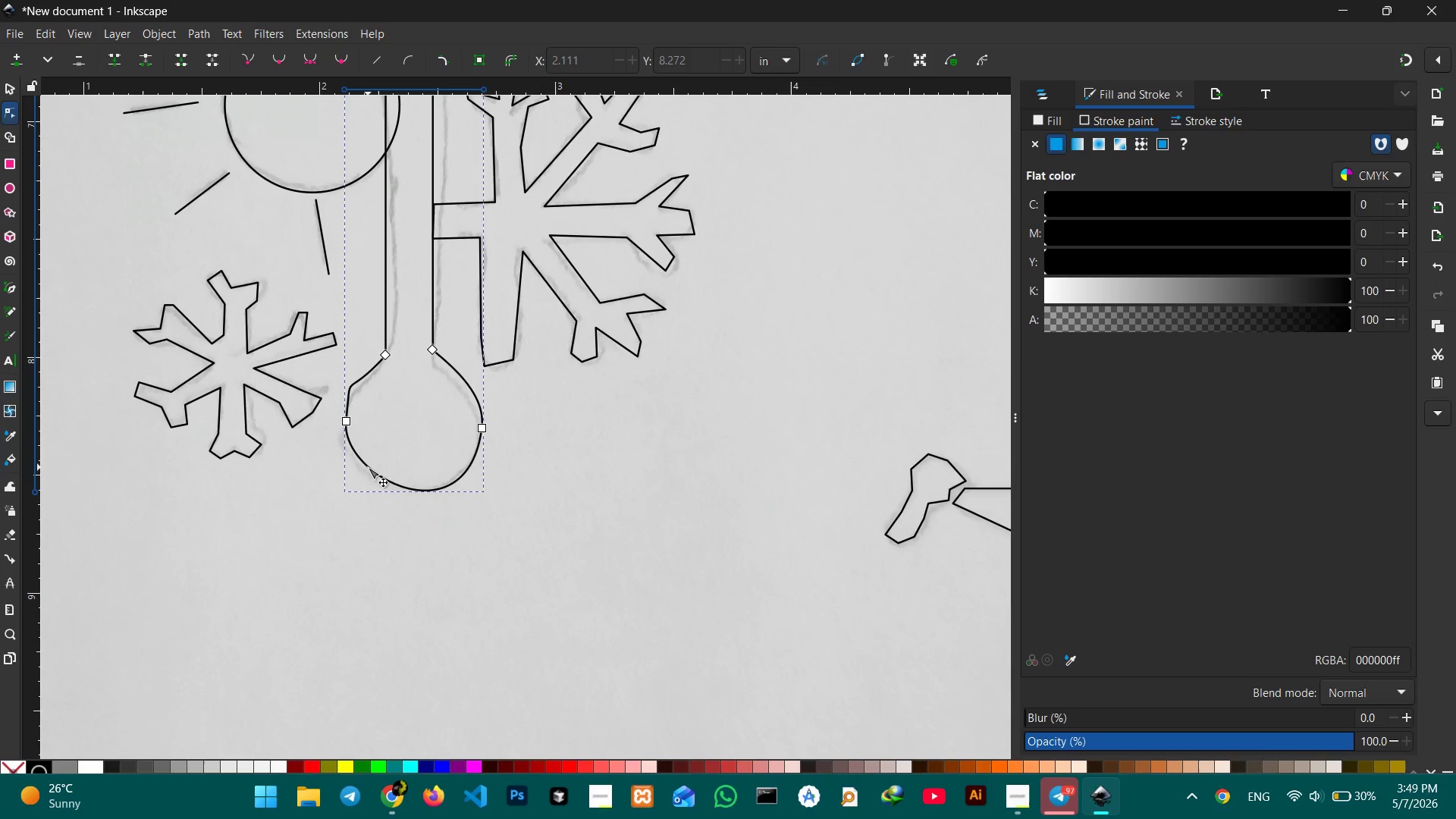 
left_click_drag(start_coordinate=[368, 467], to_coordinate=[371, 479])
 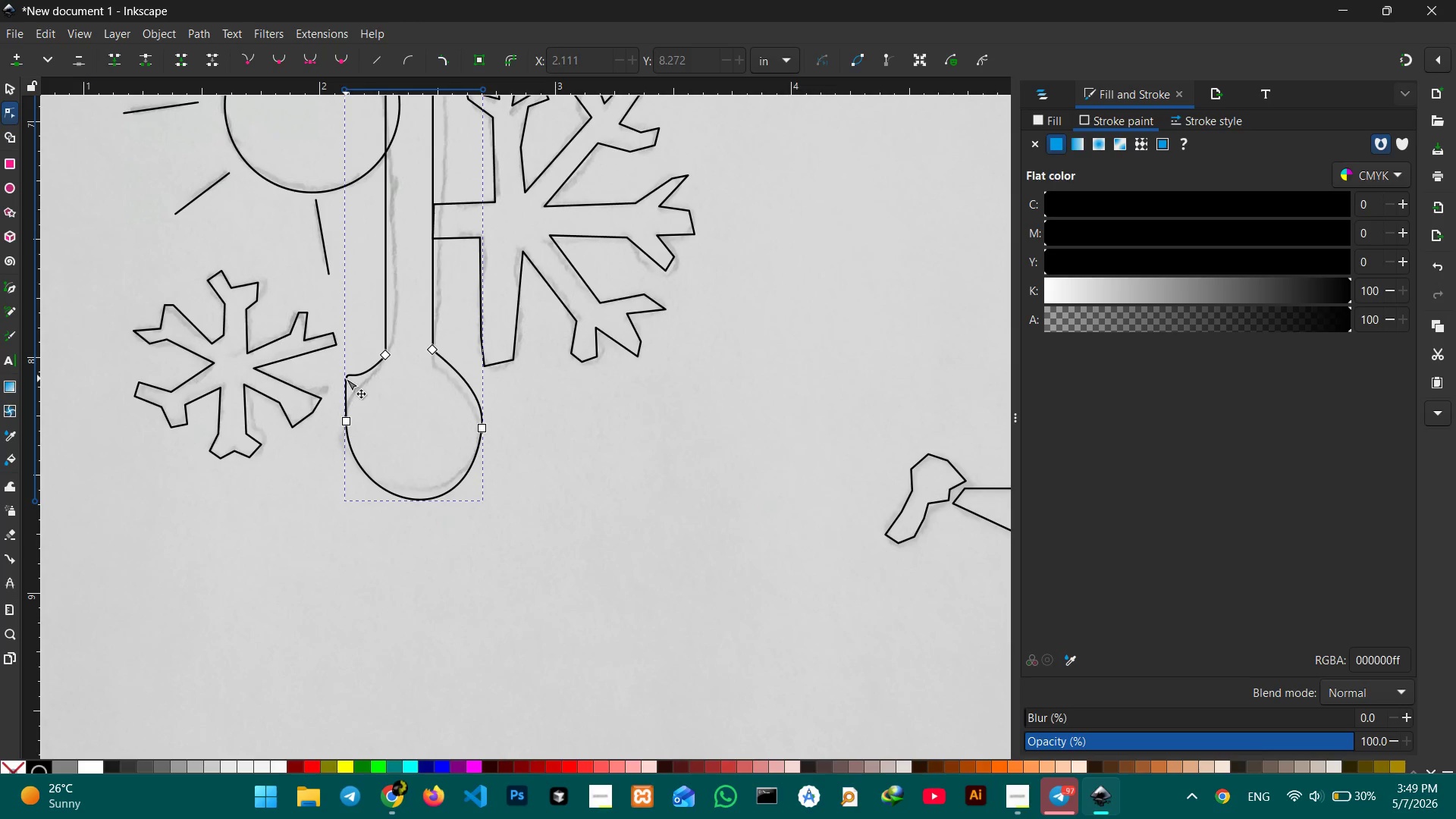 
left_click_drag(start_coordinate=[346, 378], to_coordinate=[350, 400])
 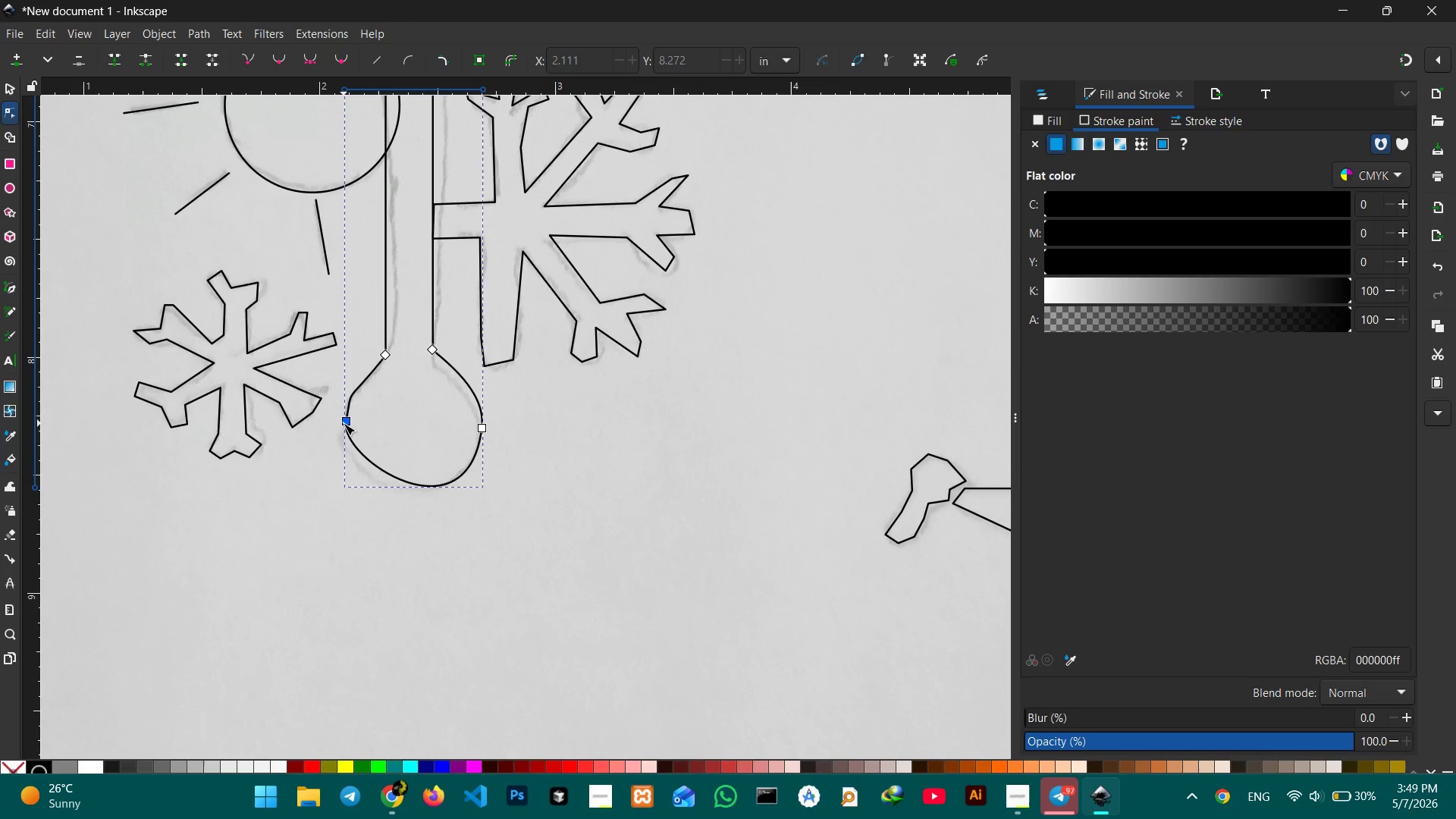 
left_click([344, 423])
 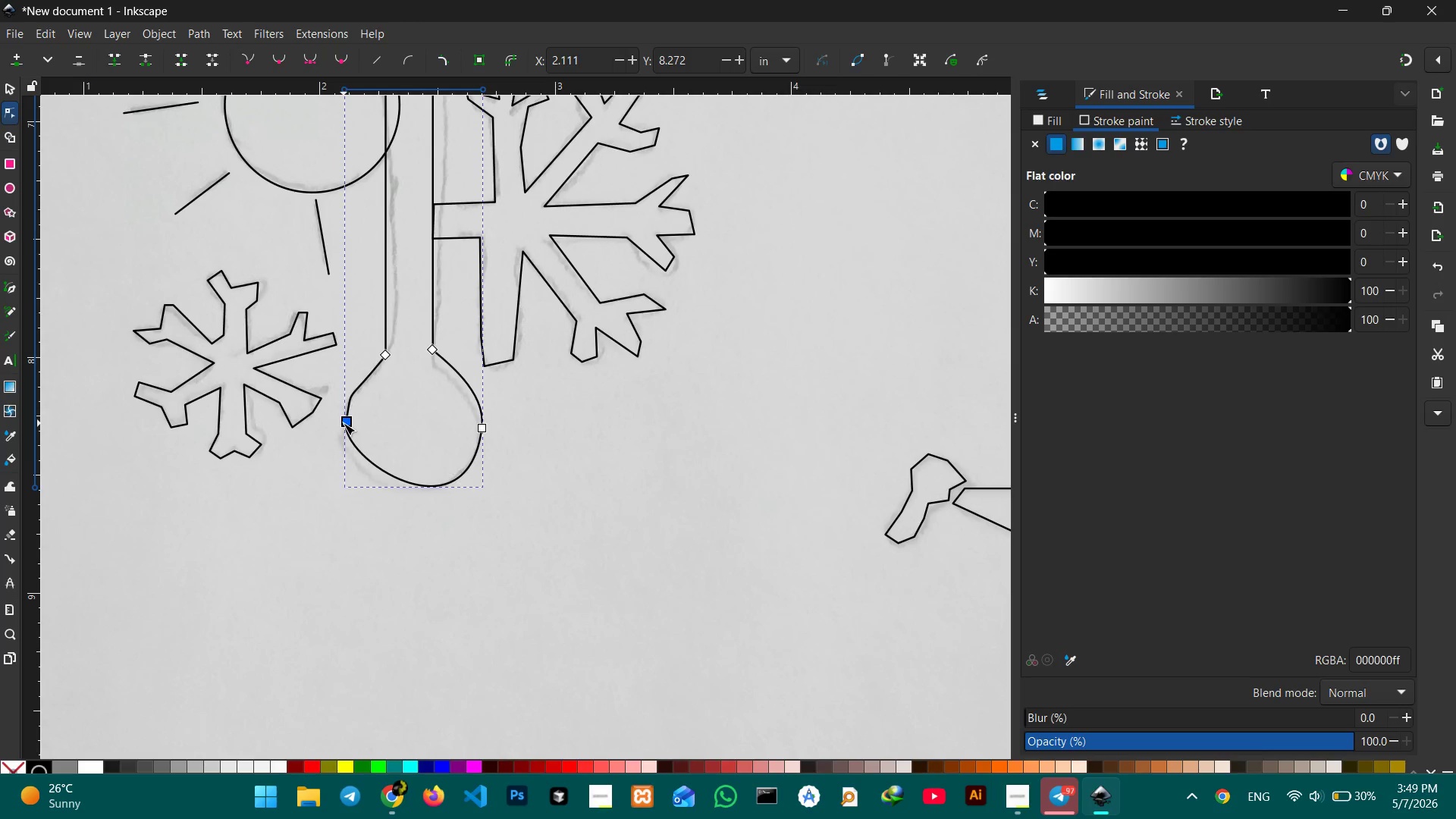 
key(Backspace)
 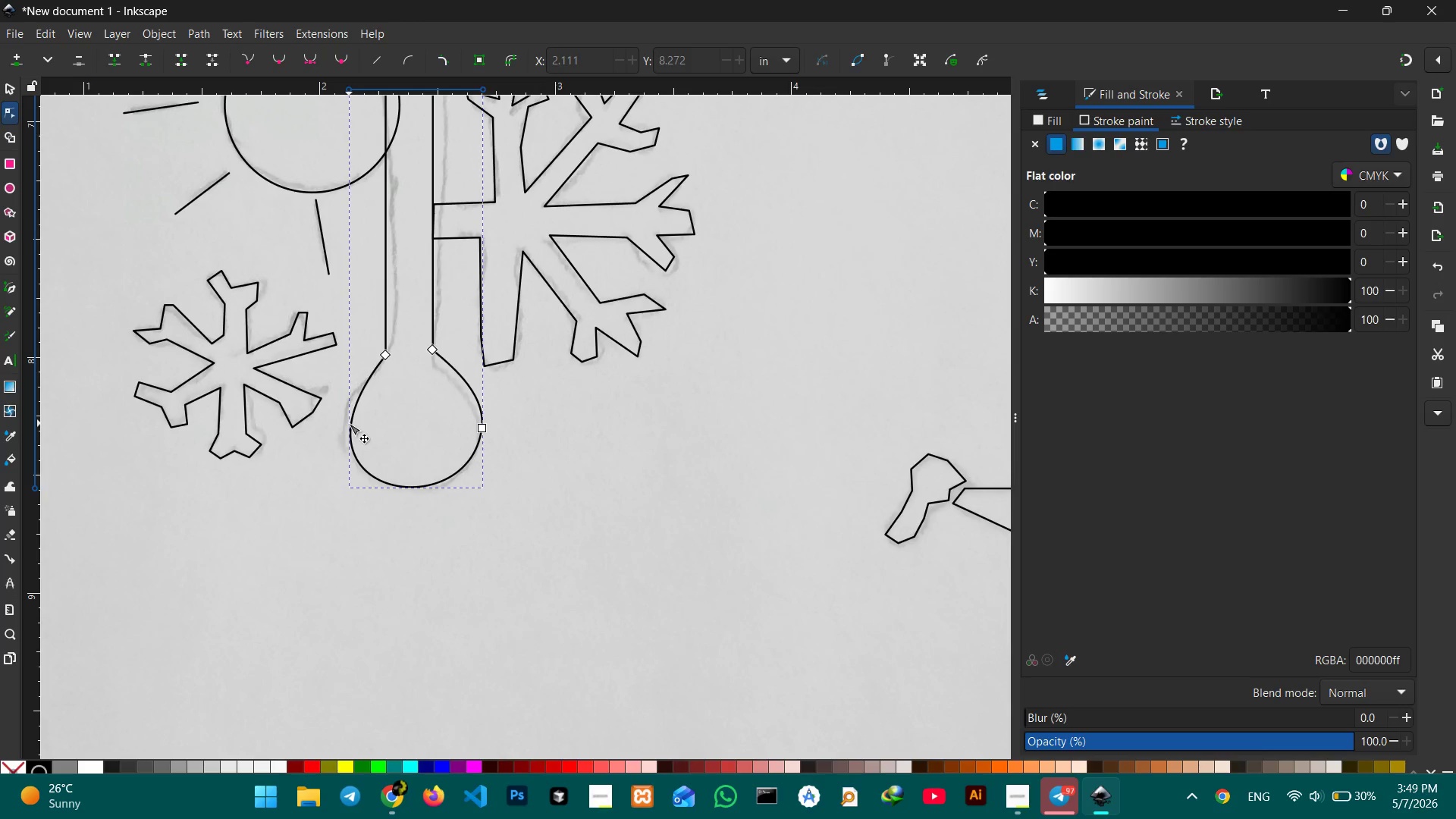 
left_click_drag(start_coordinate=[349, 423], to_coordinate=[342, 410])
 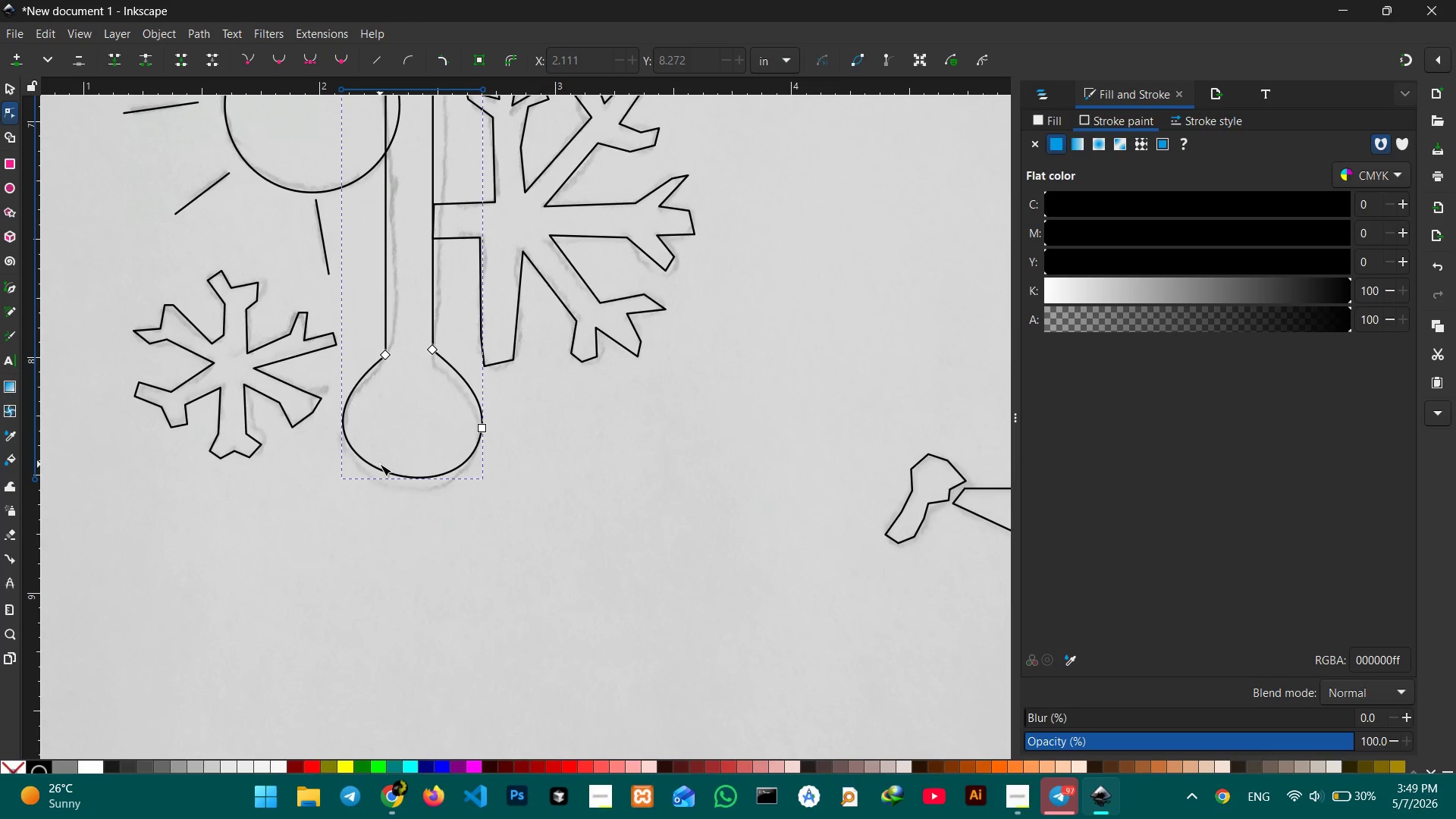 
left_click_drag(start_coordinate=[380, 464], to_coordinate=[384, 484])
 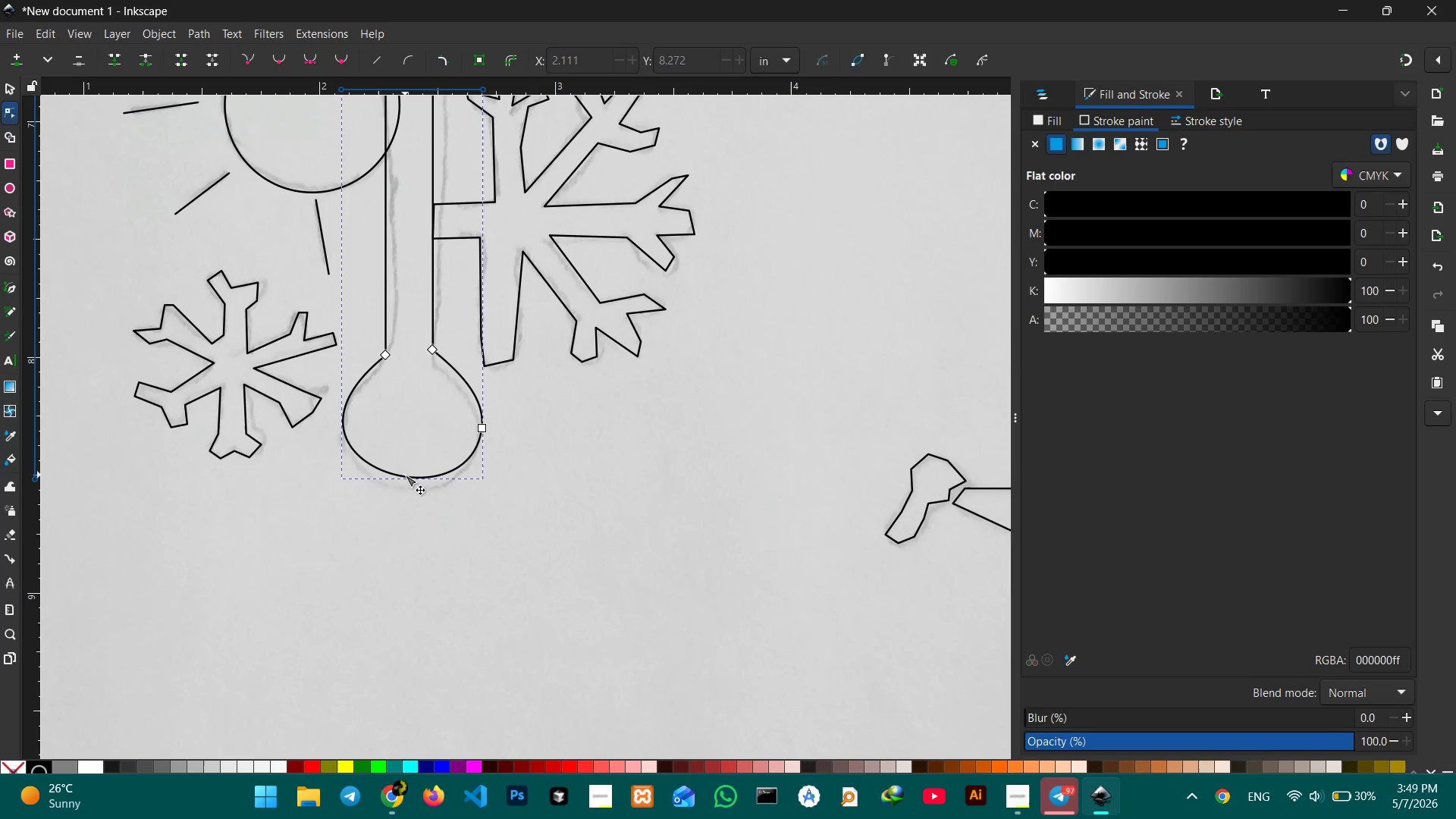 
left_click_drag(start_coordinate=[405, 475], to_coordinate=[405, 490])
 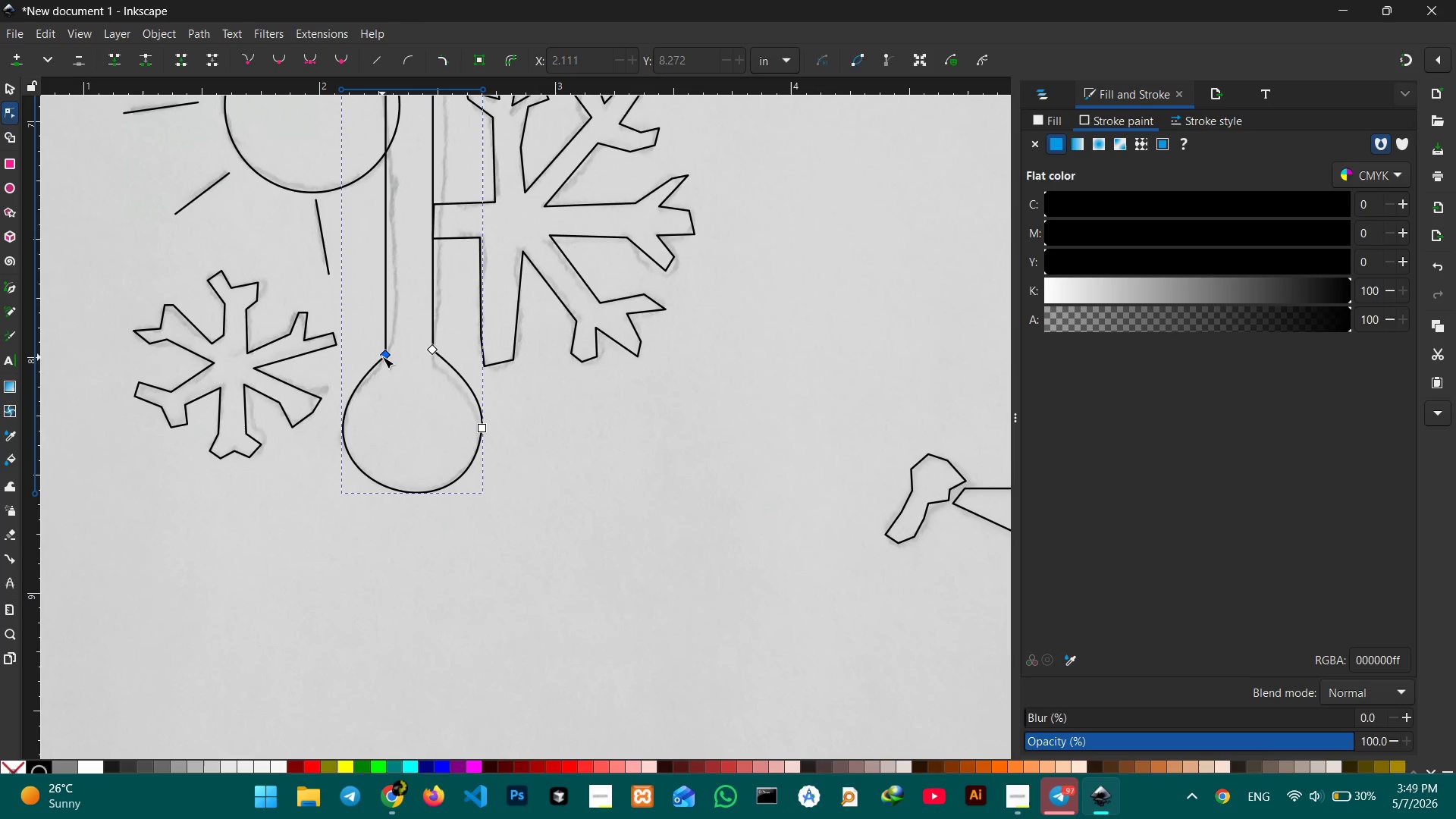 
left_click_drag(start_coordinate=[383, 356], to_coordinate=[384, 350])
 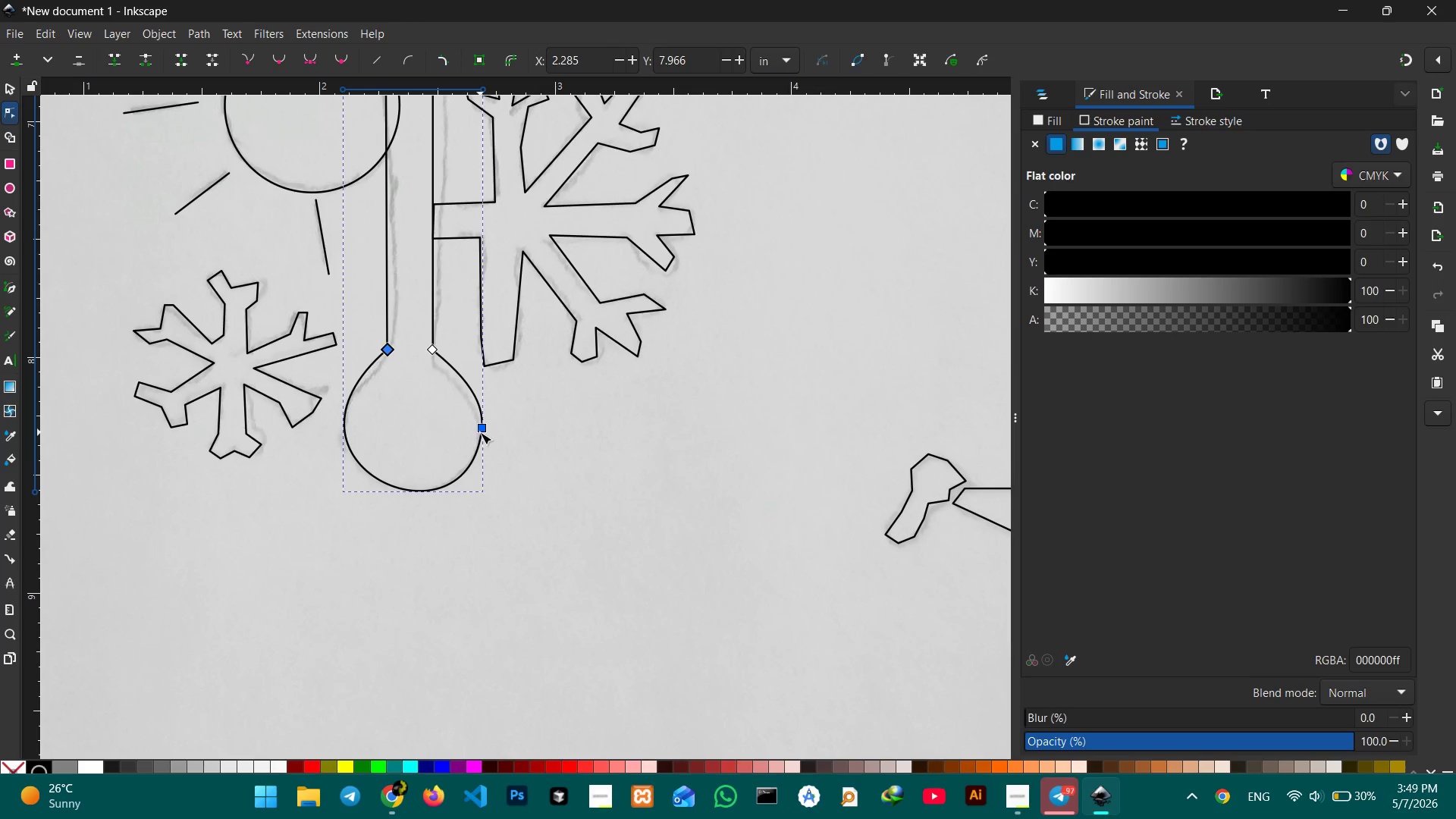 
left_click_drag(start_coordinate=[480, 432], to_coordinate=[474, 433])
 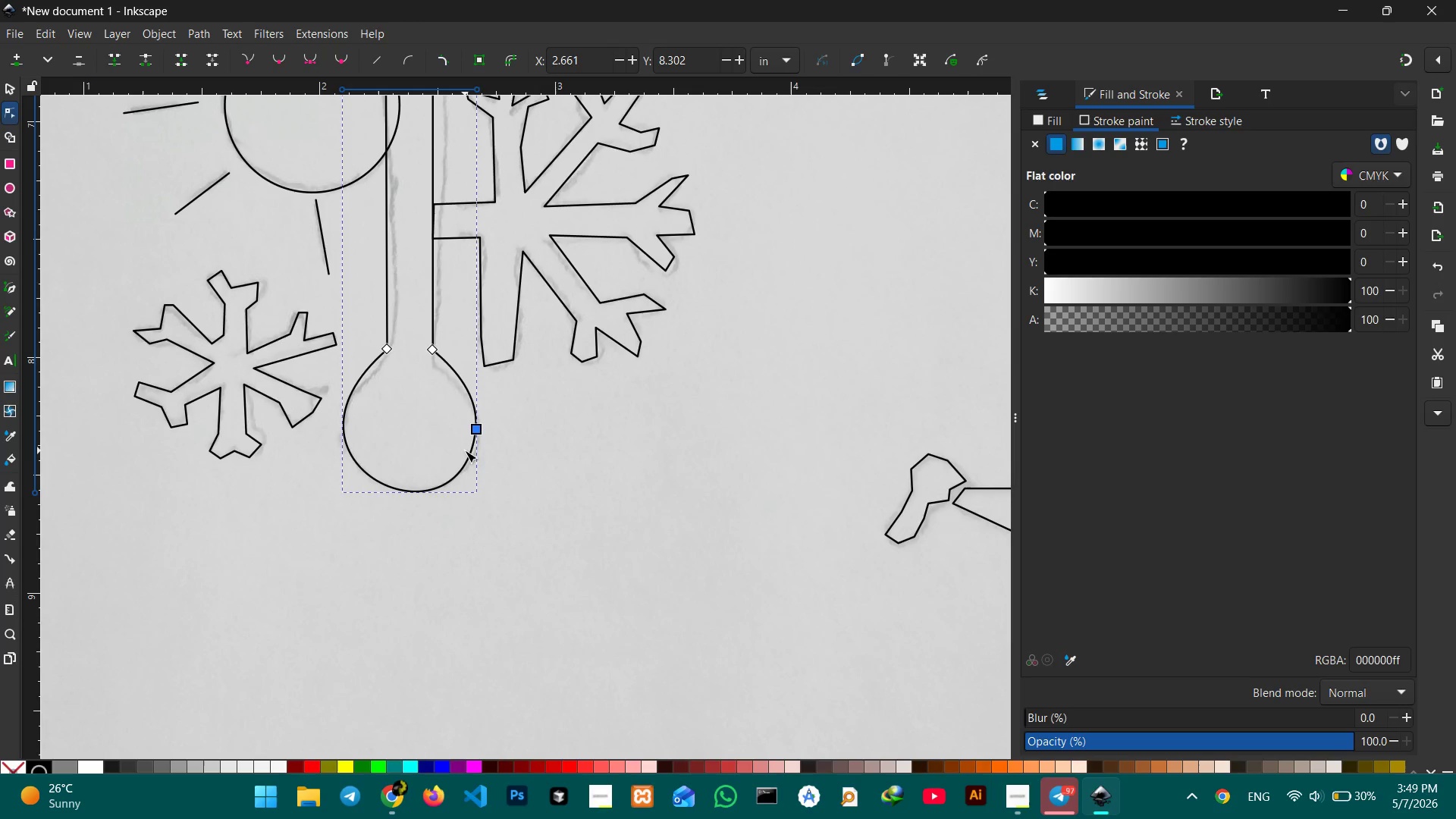 
key(Backspace)
 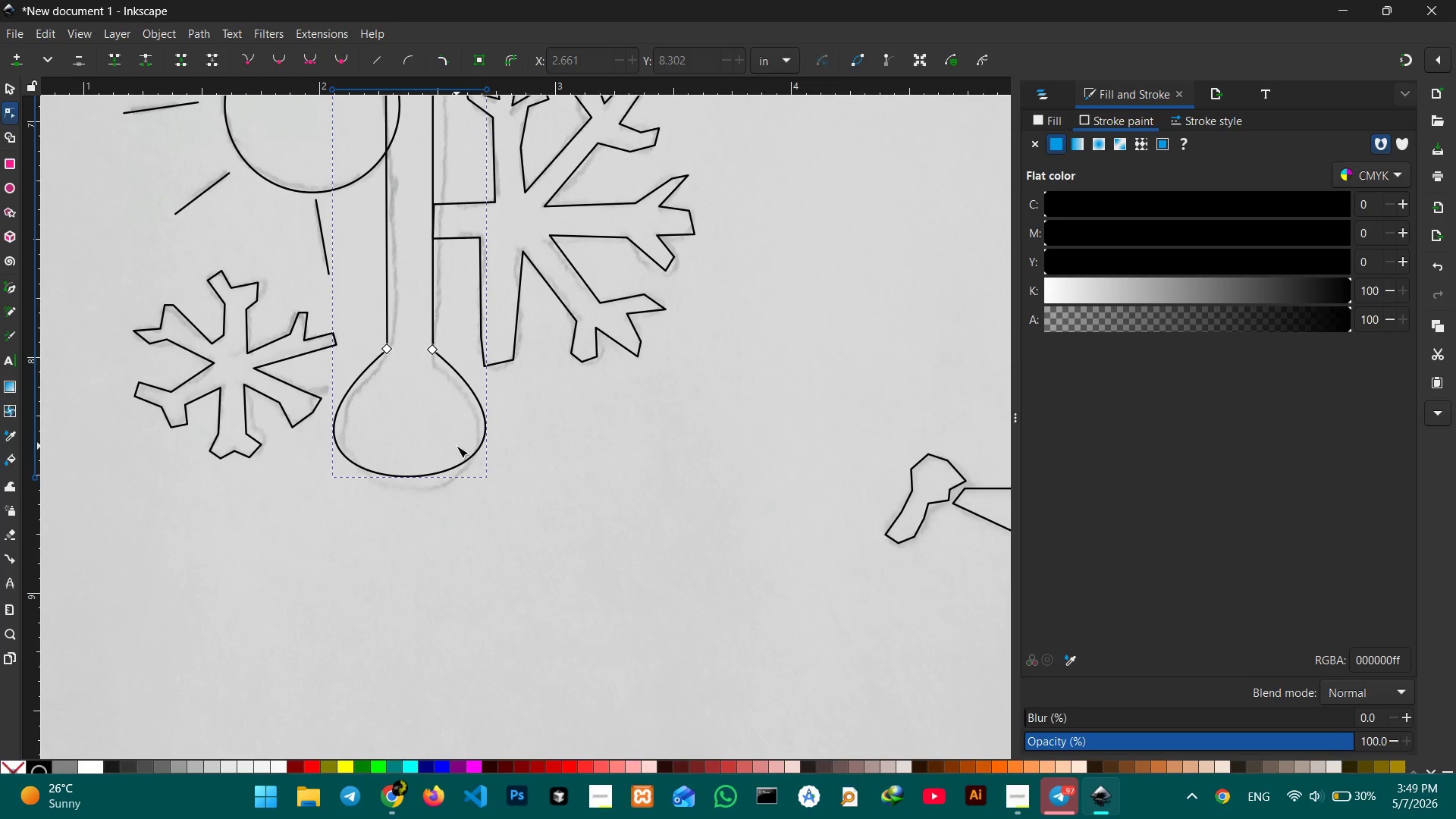 
key(Control+Z)
 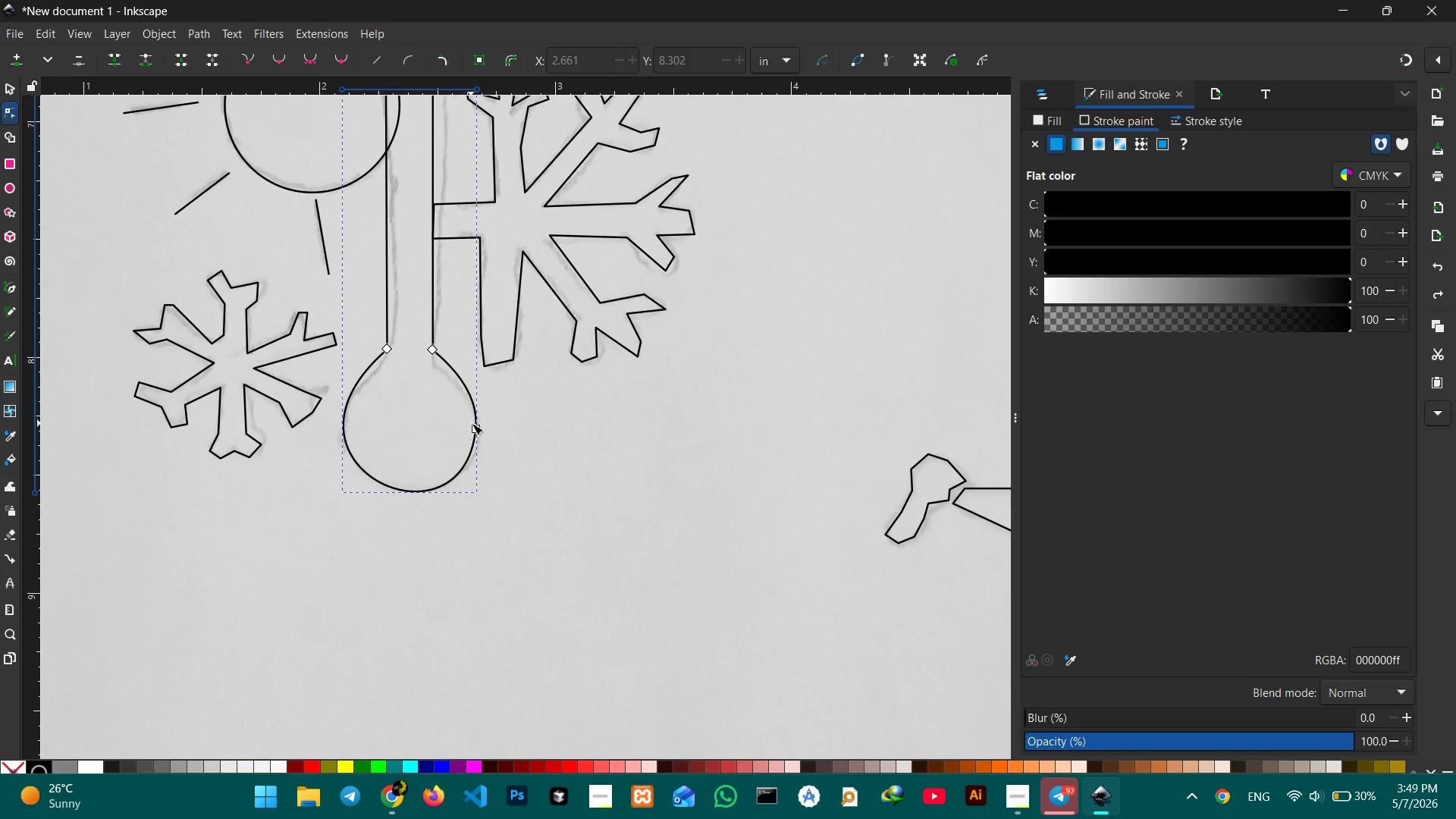 
left_click_drag(start_coordinate=[475, 426], to_coordinate=[482, 429])
 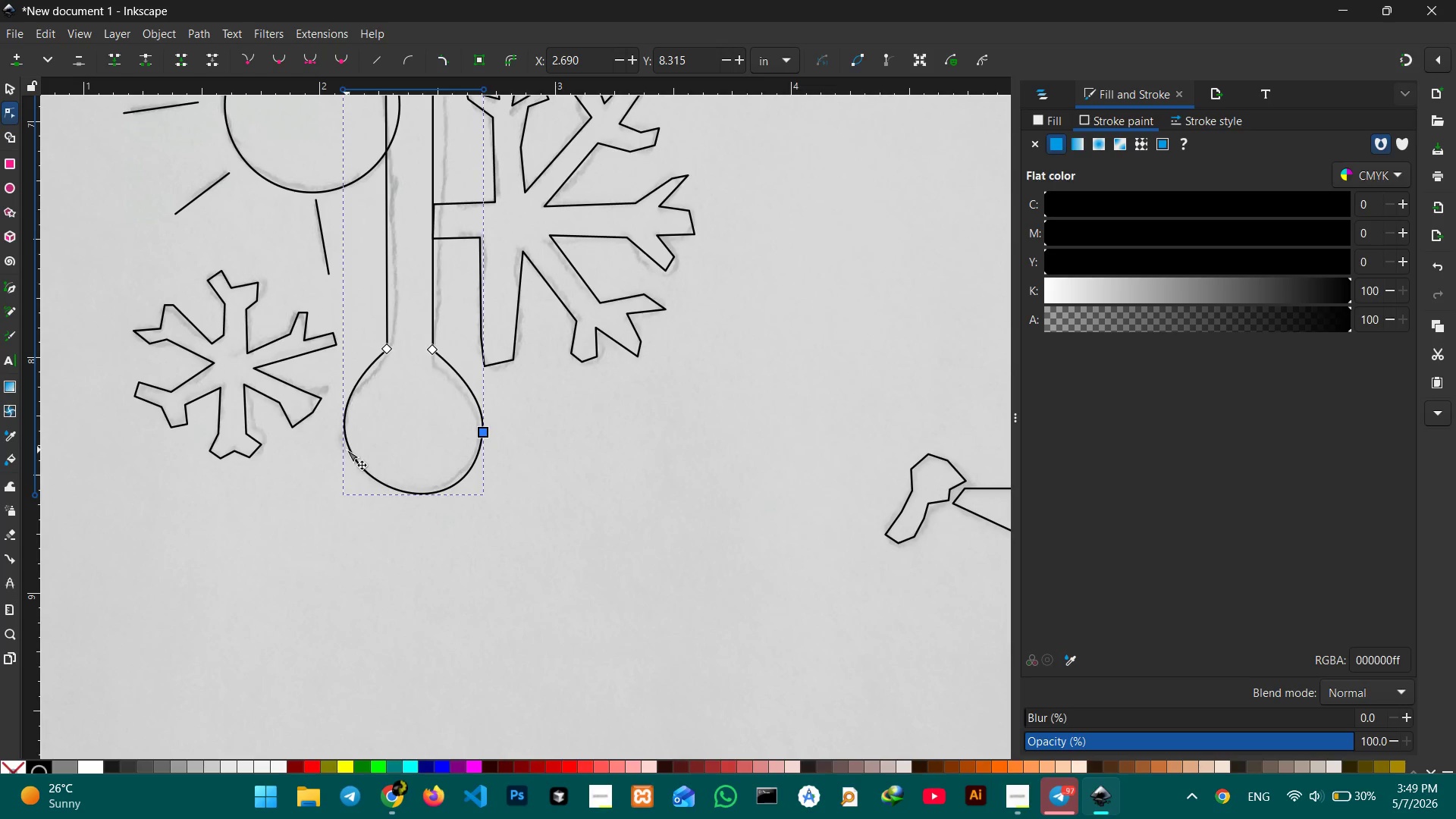 
left_click_drag(start_coordinate=[349, 451], to_coordinate=[342, 453])
 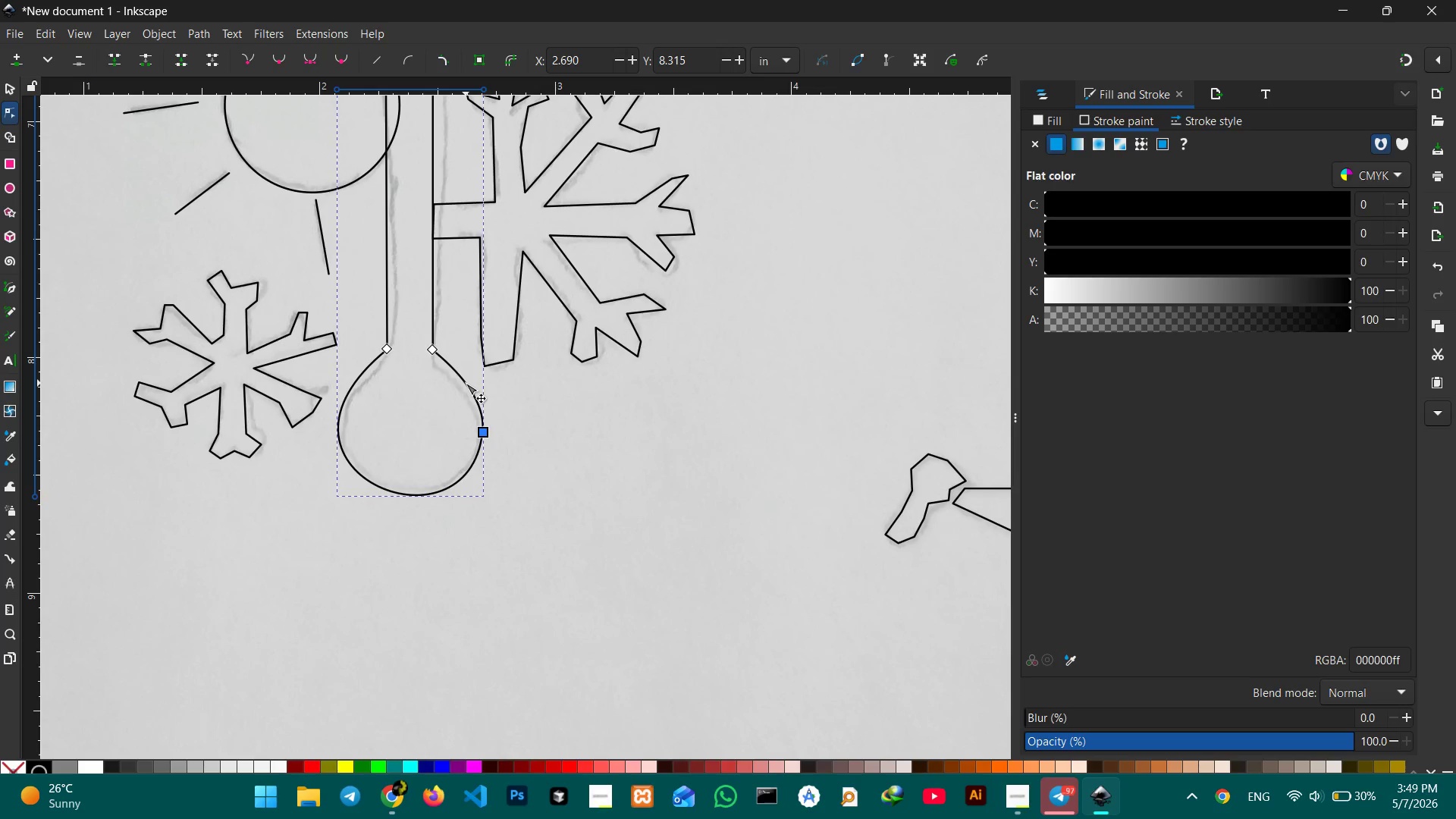 
left_click_drag(start_coordinate=[466, 383], to_coordinate=[470, 378])
 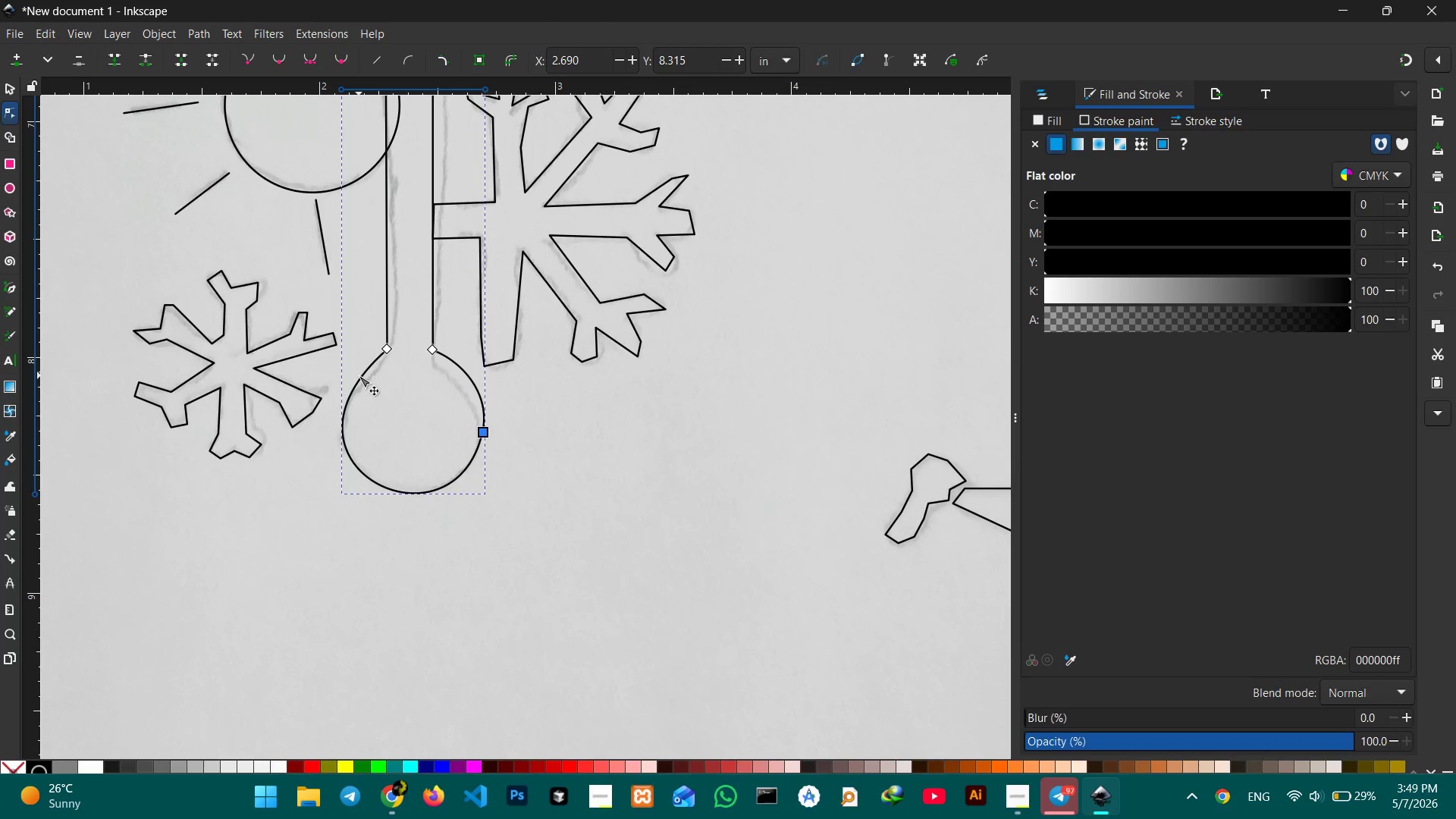 
left_click_drag(start_coordinate=[469, 378], to_coordinate=[463, 380])
 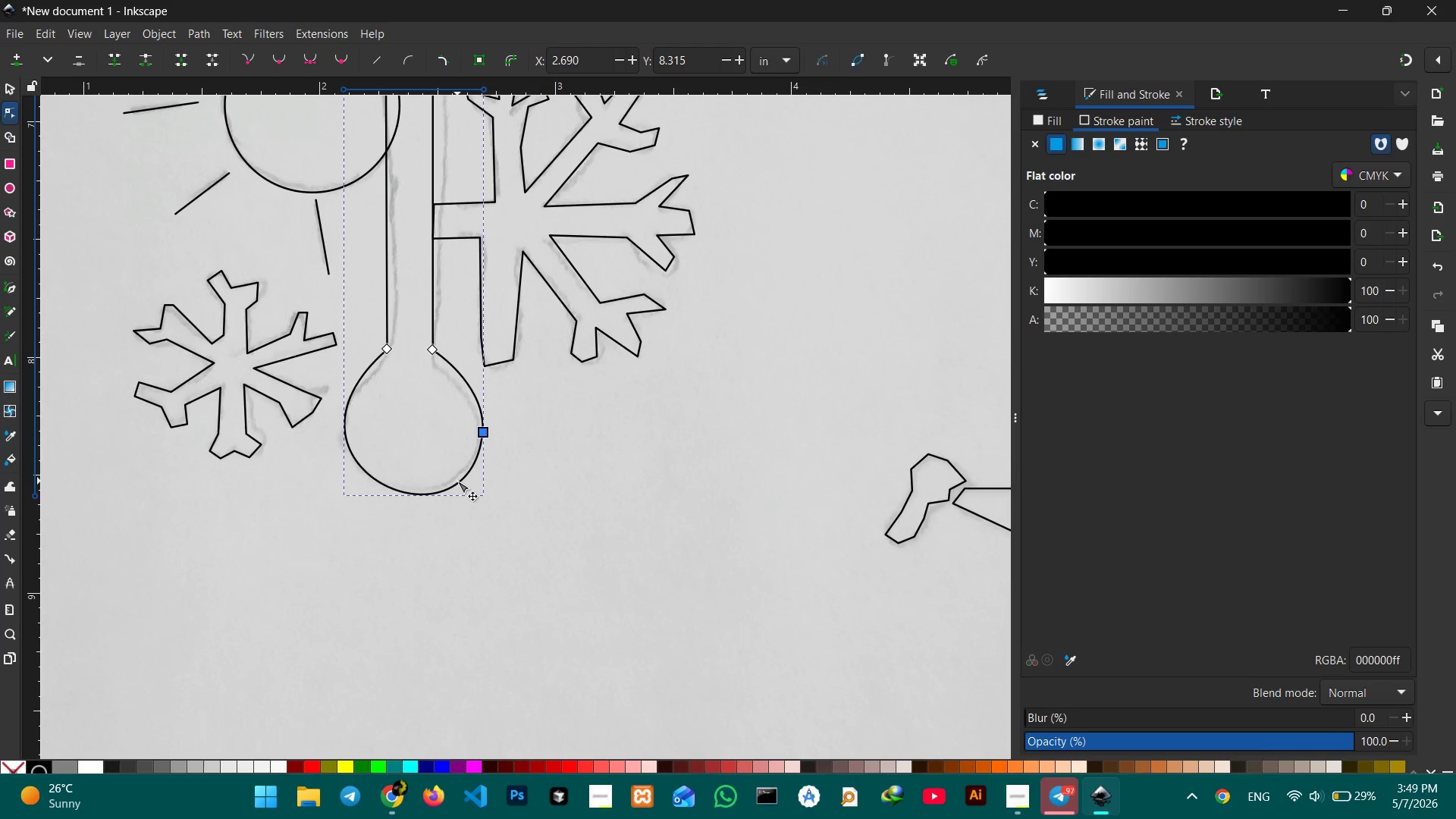 
left_click_drag(start_coordinate=[457, 481], to_coordinate=[456, 475])
 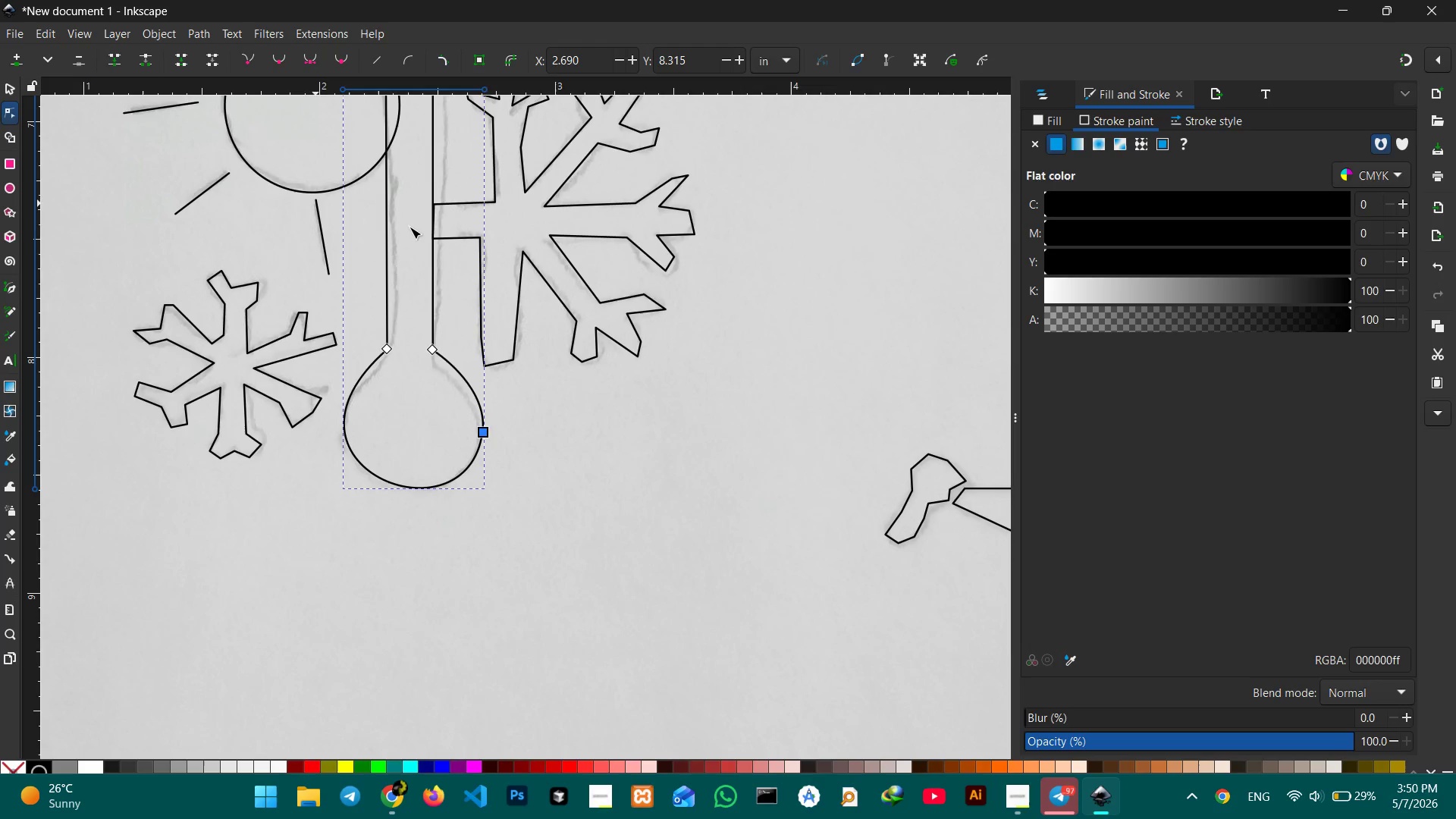 
scroll: coordinate [419, 231], scroll_direction: up, amount: 4.0
 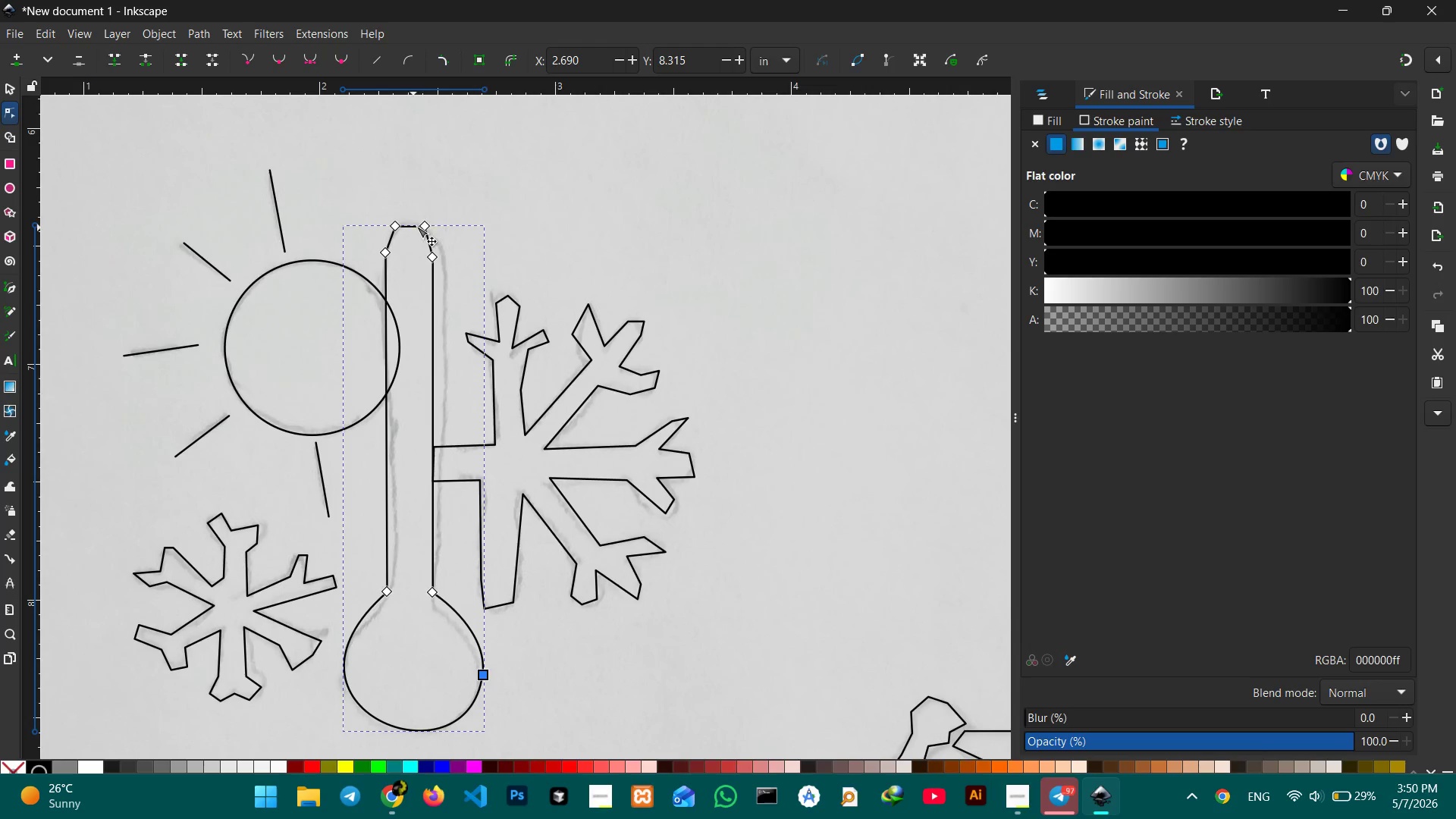 
left_click([423, 224])
 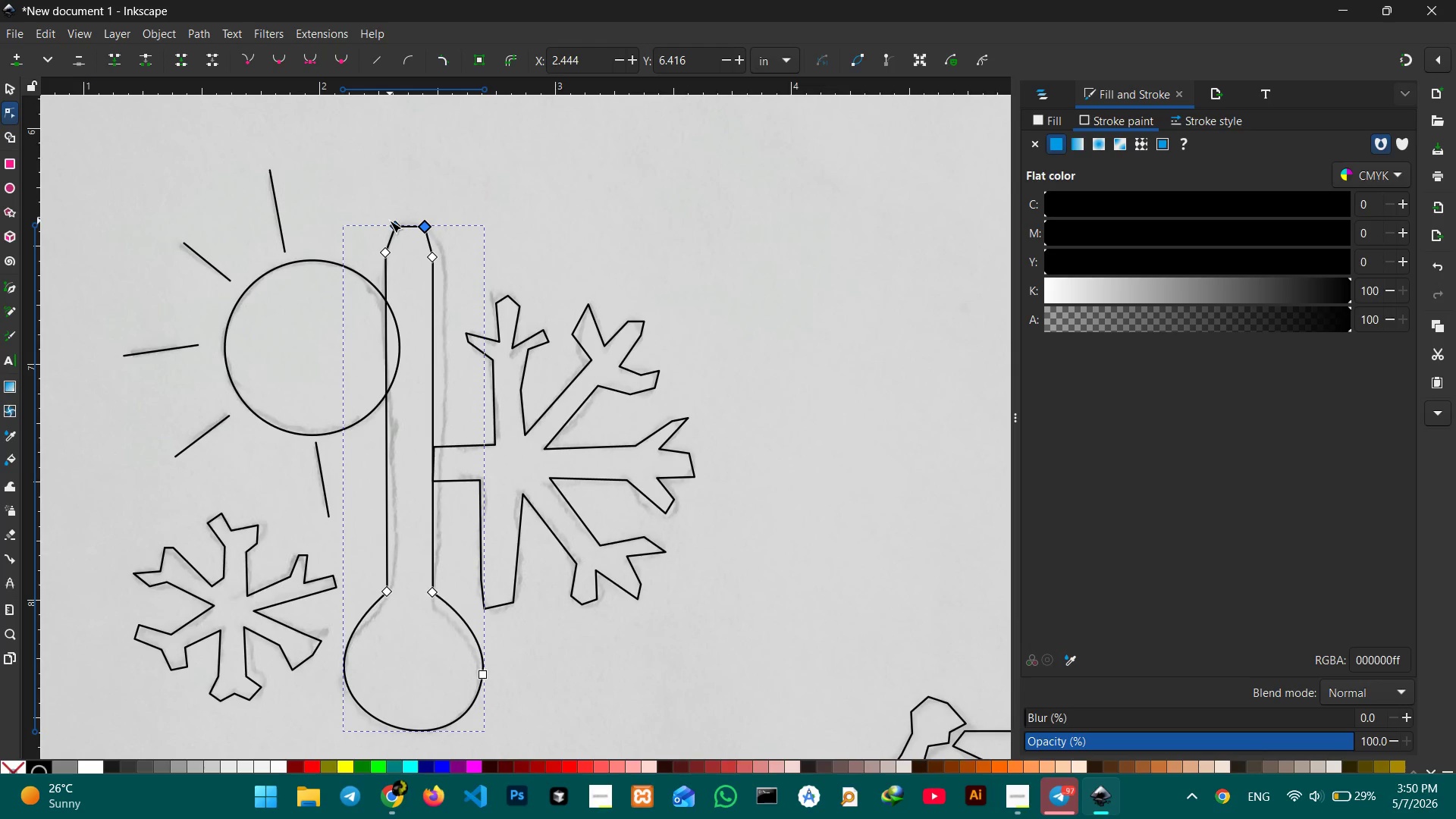 
left_click([390, 221])
 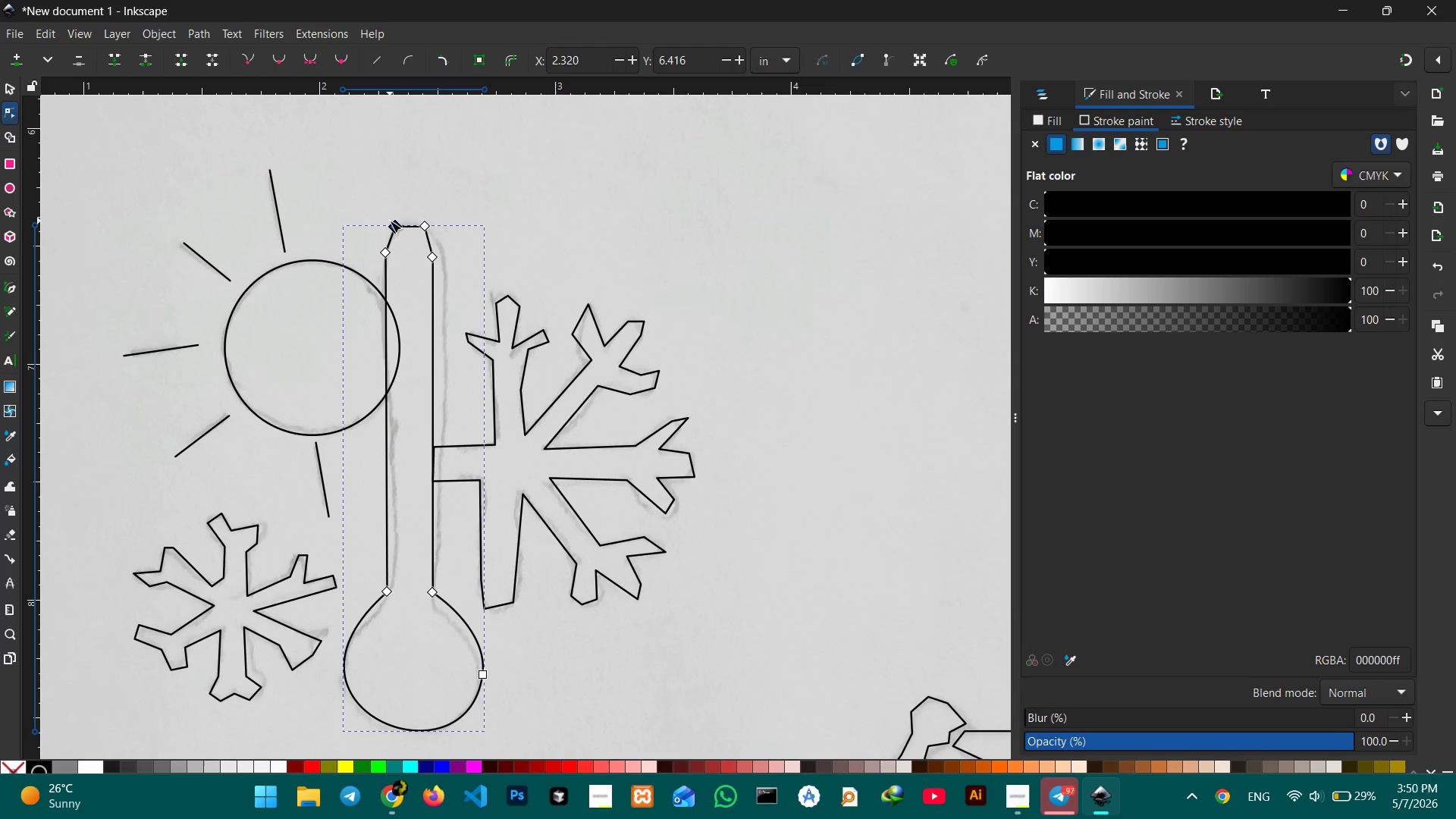 
key(Backspace)
 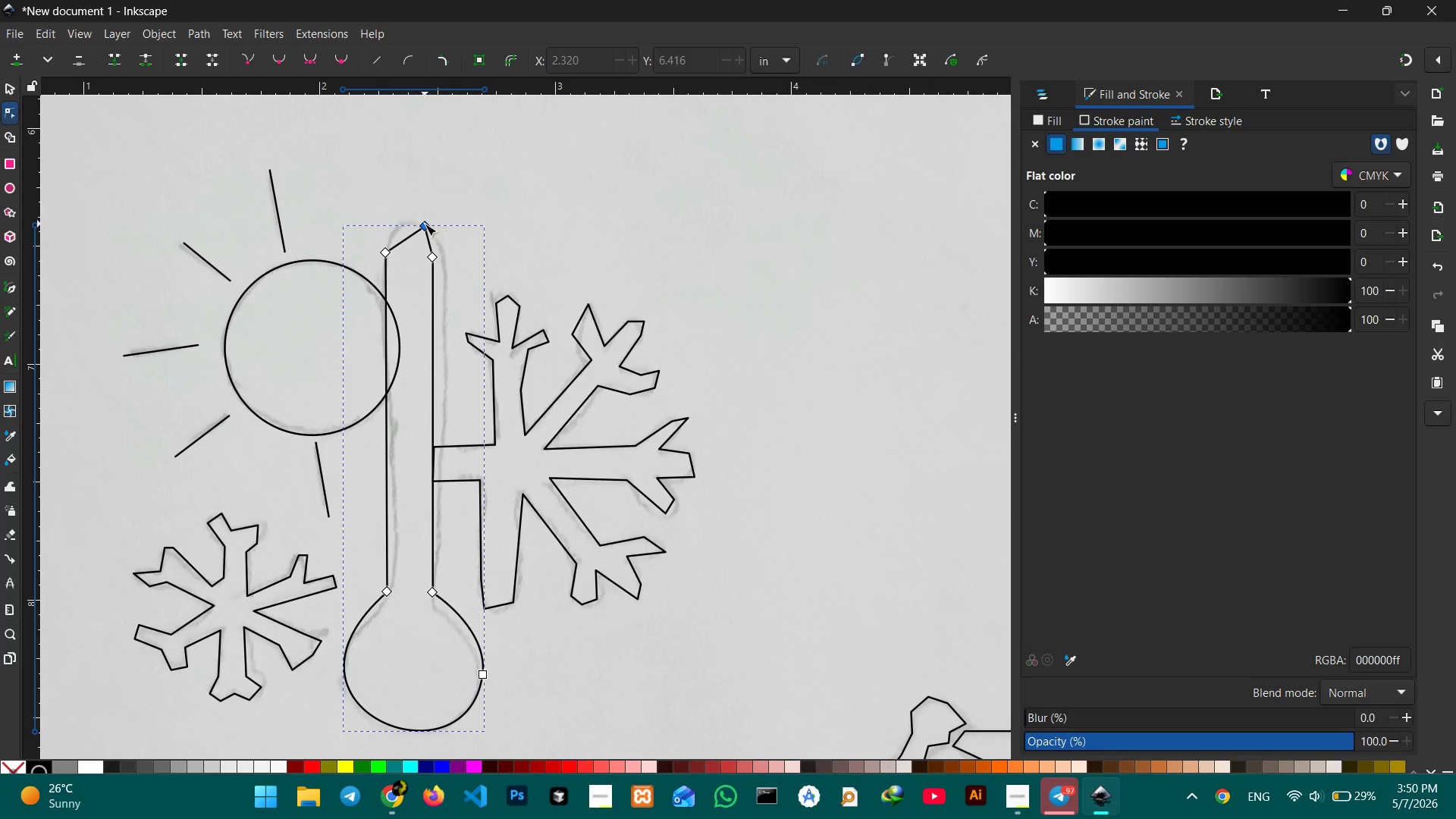 
left_click([425, 224])
 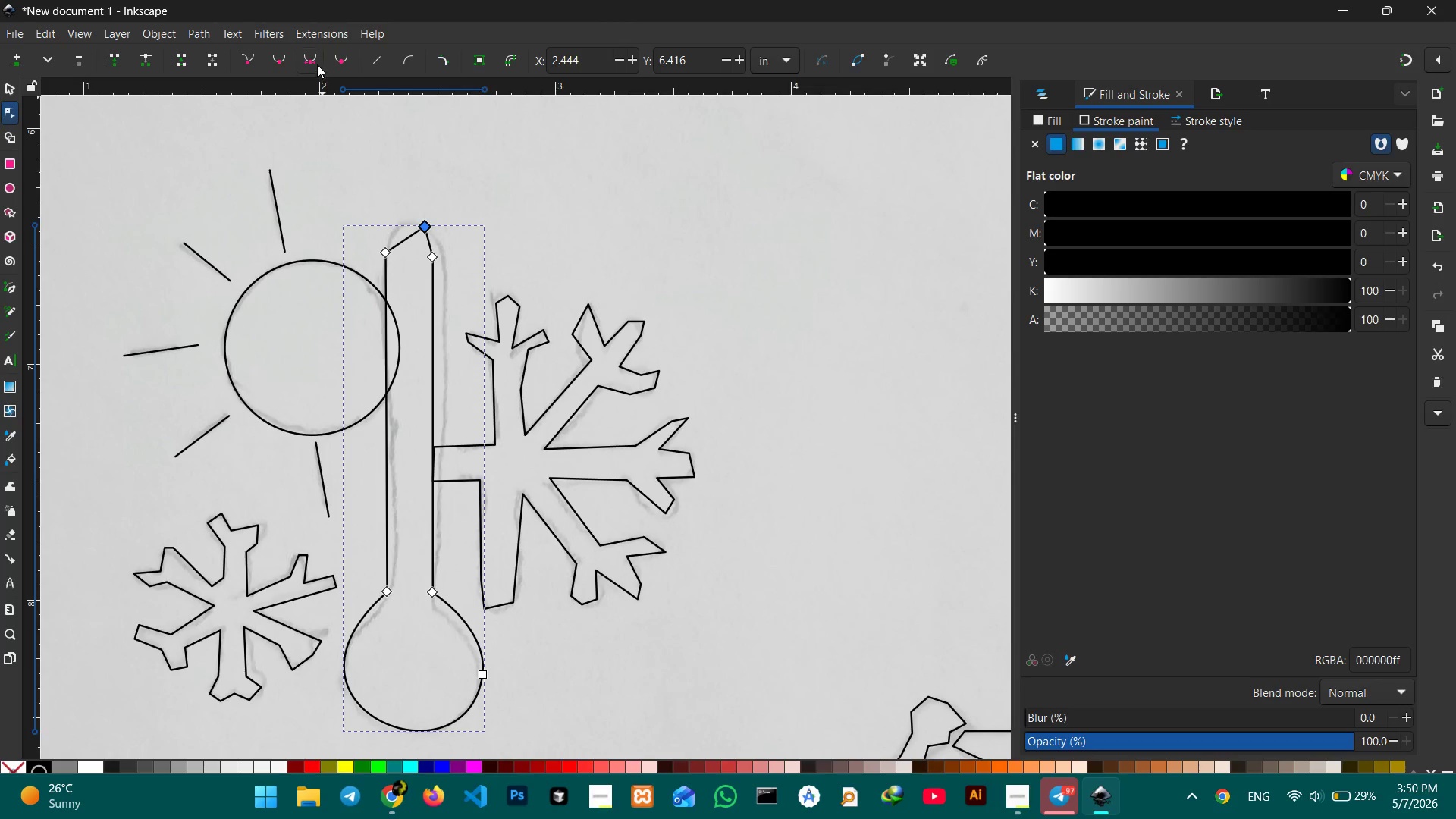 
left_click([310, 58])
 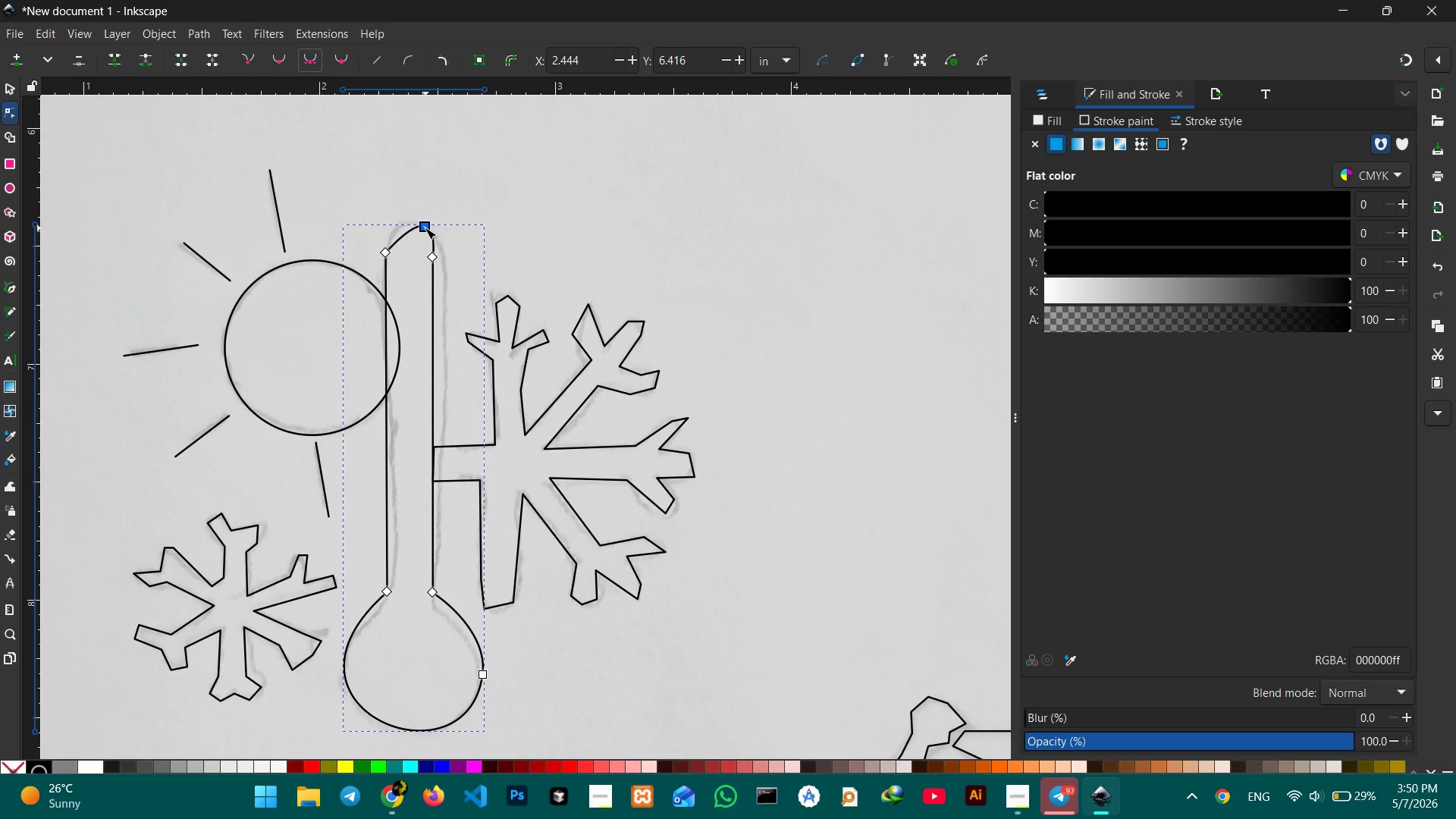 
left_click_drag(start_coordinate=[424, 228], to_coordinate=[410, 225])
 